 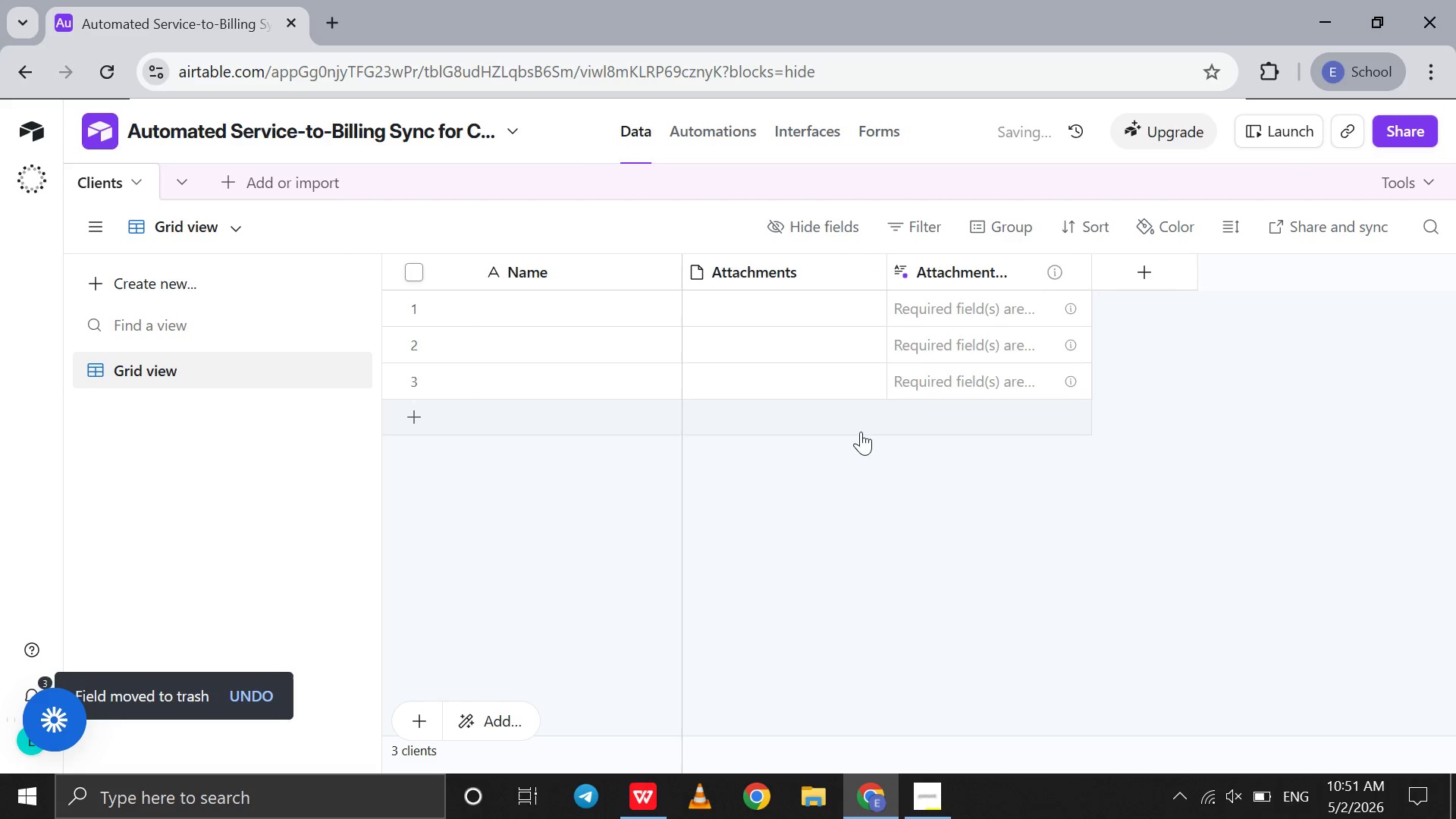 
left_click([954, 563])
 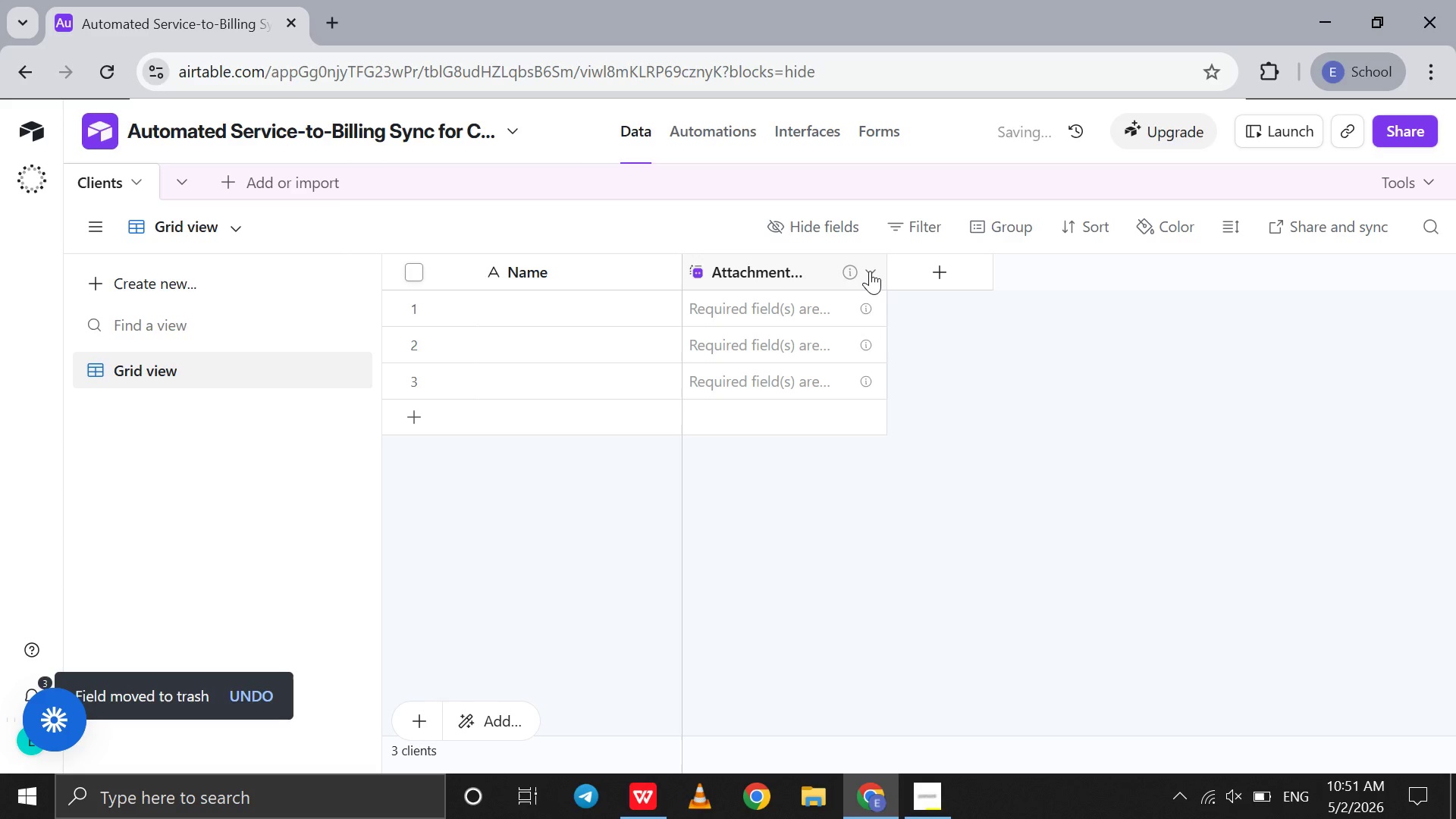 
left_click([870, 268])
 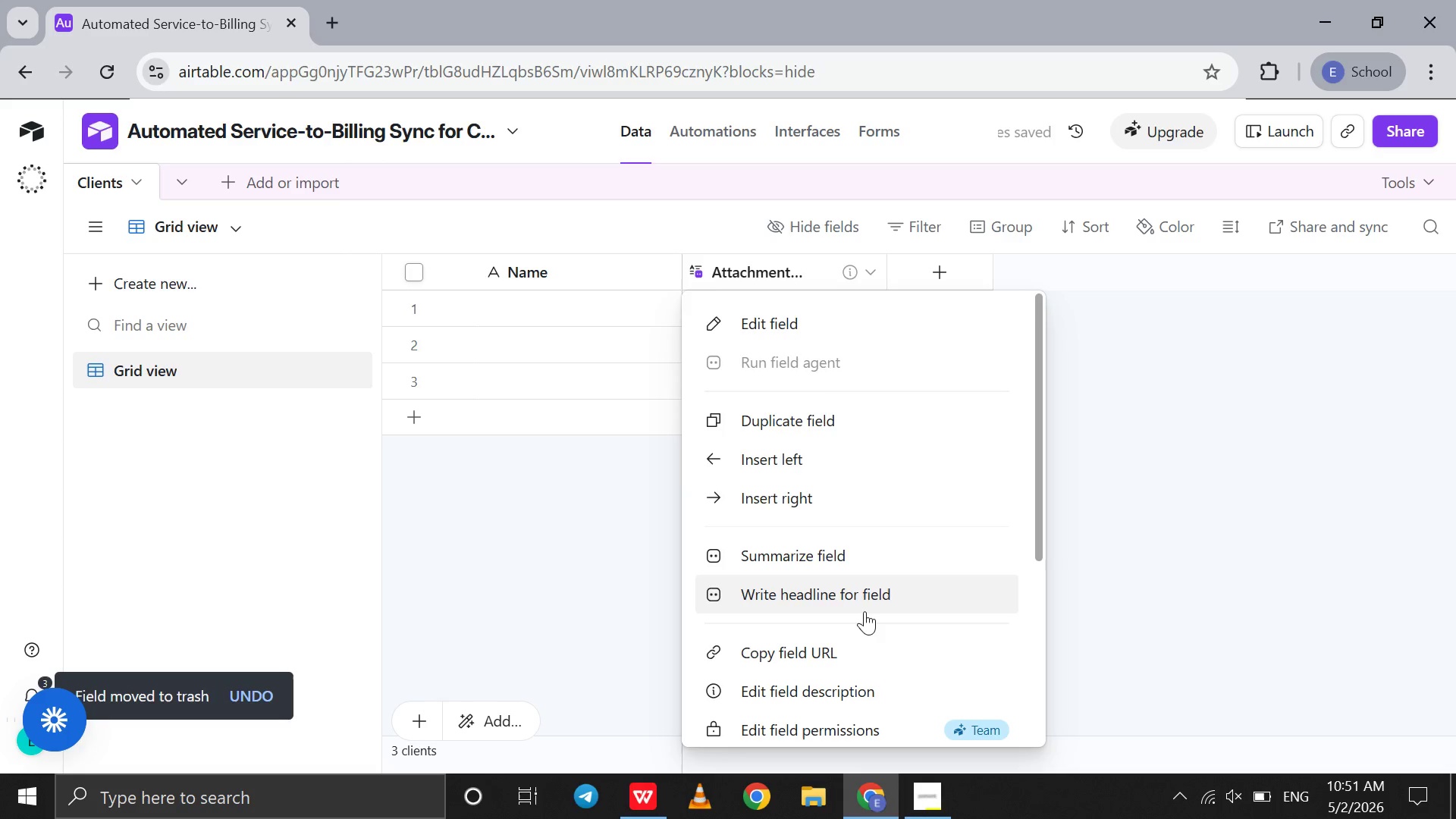 
scroll: coordinate [864, 611], scroll_direction: down, amount: 57.0
 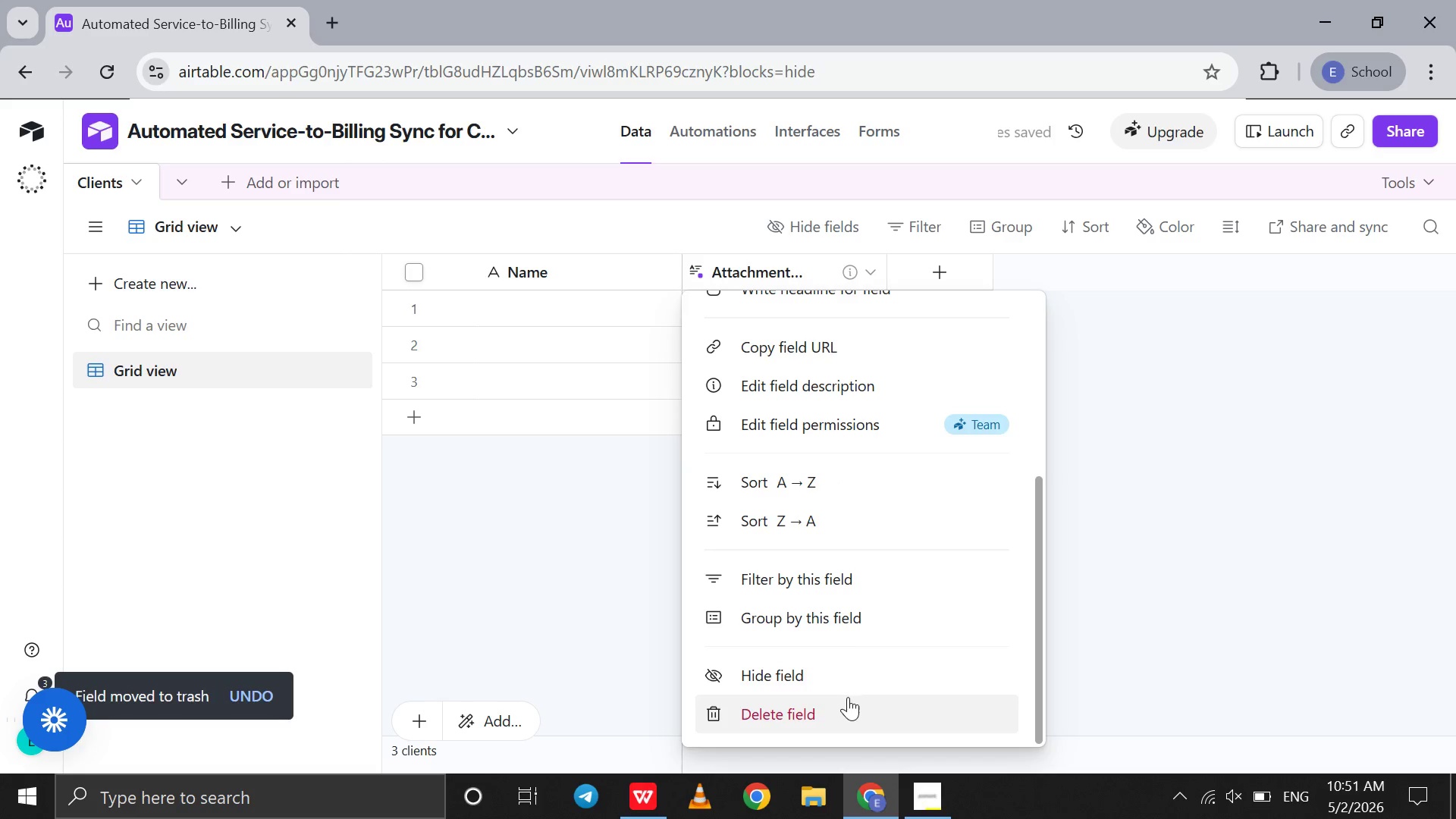 
left_click([848, 697])
 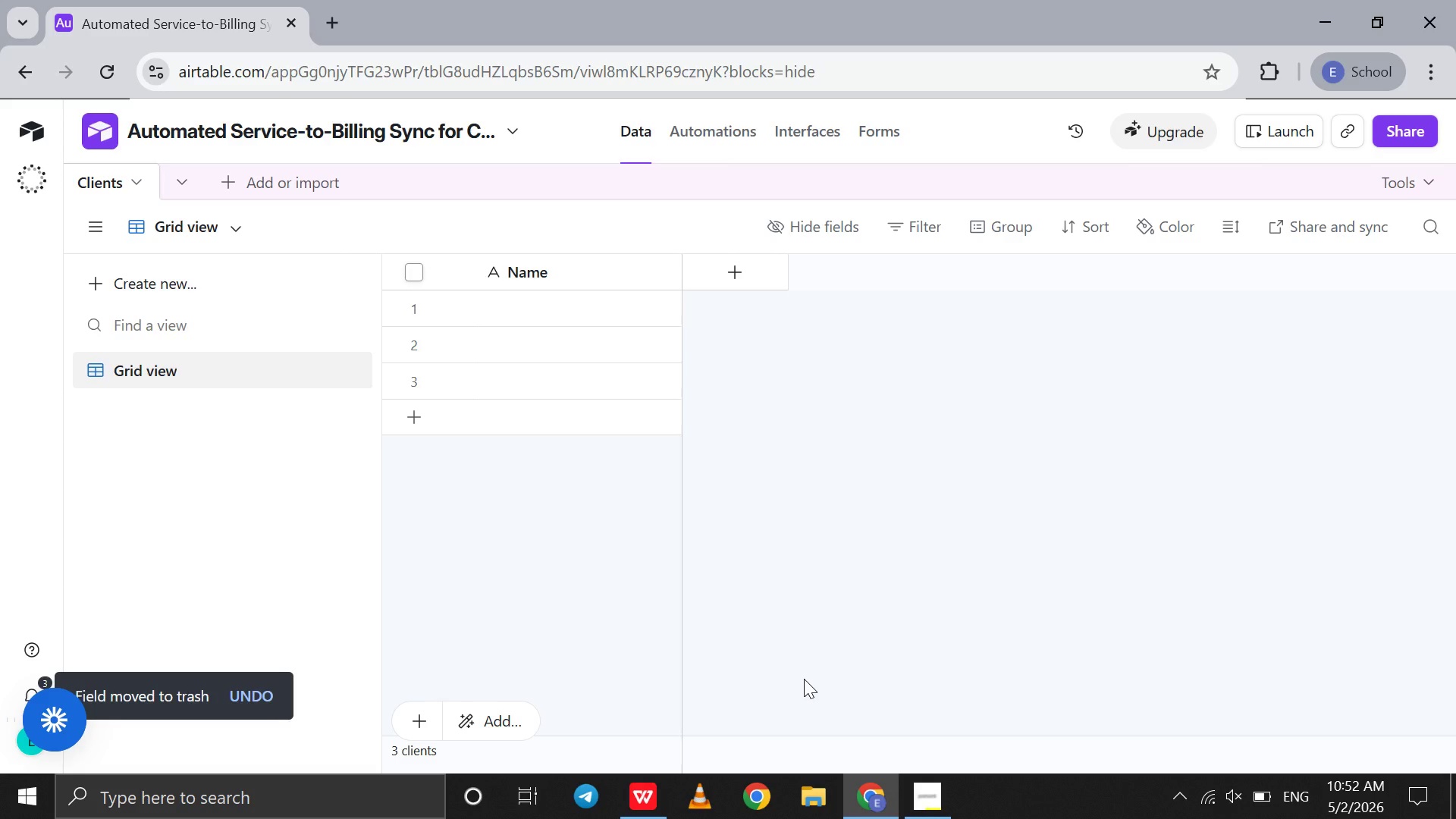 
wait(11.62)
 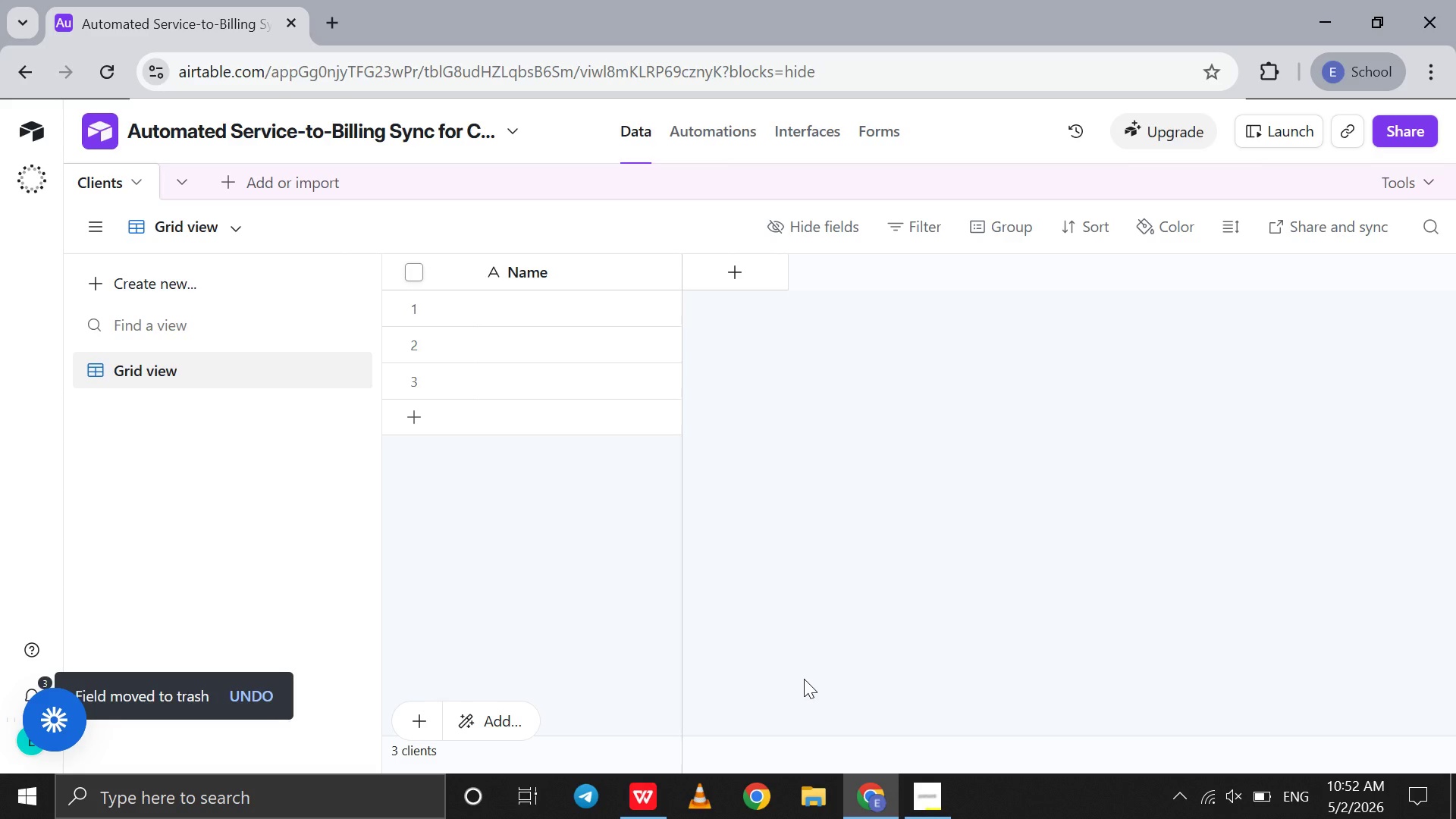 
left_click([744, 287])
 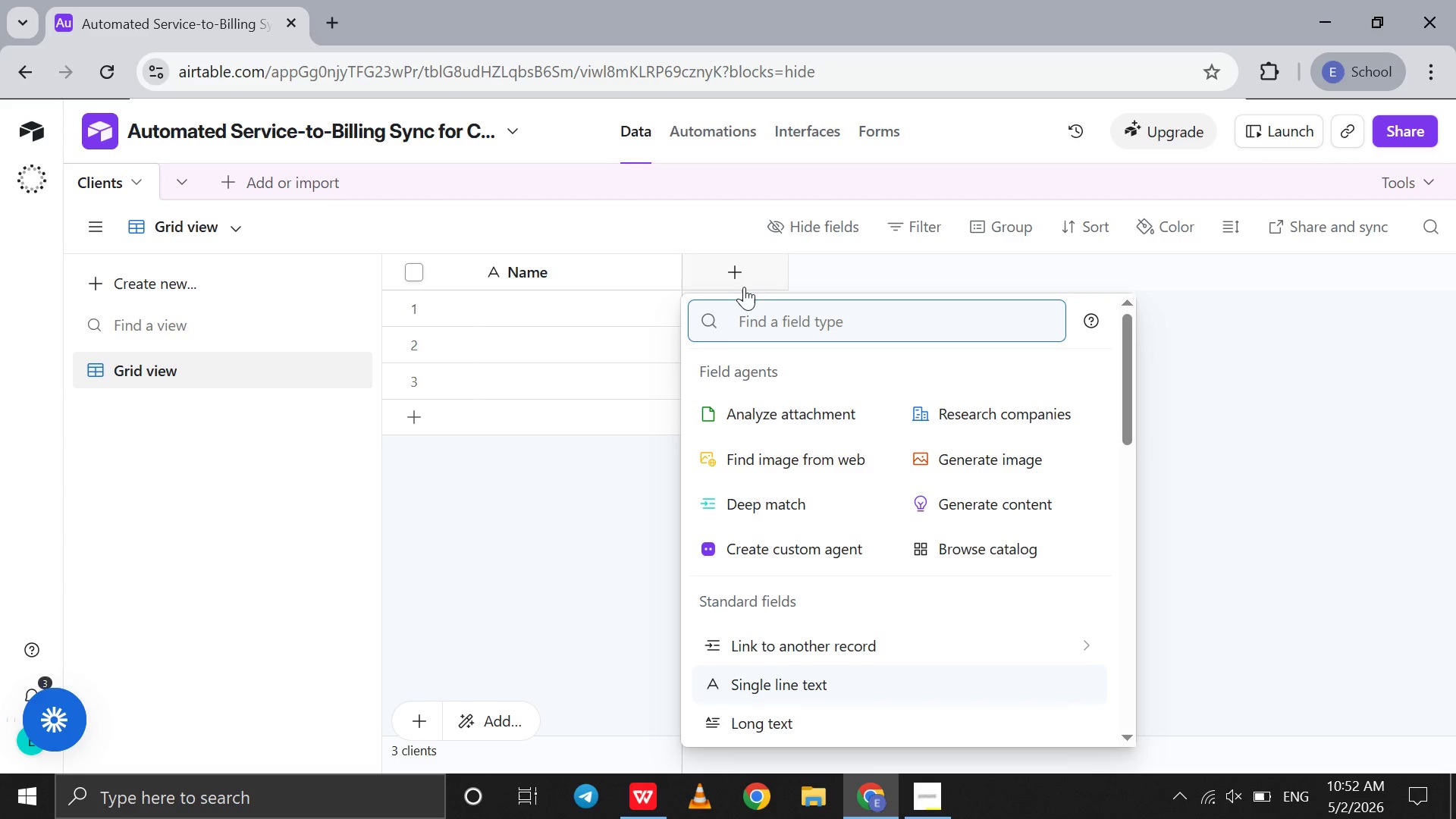 
hold_key(key=ShiftLeft, duration=0.48)
 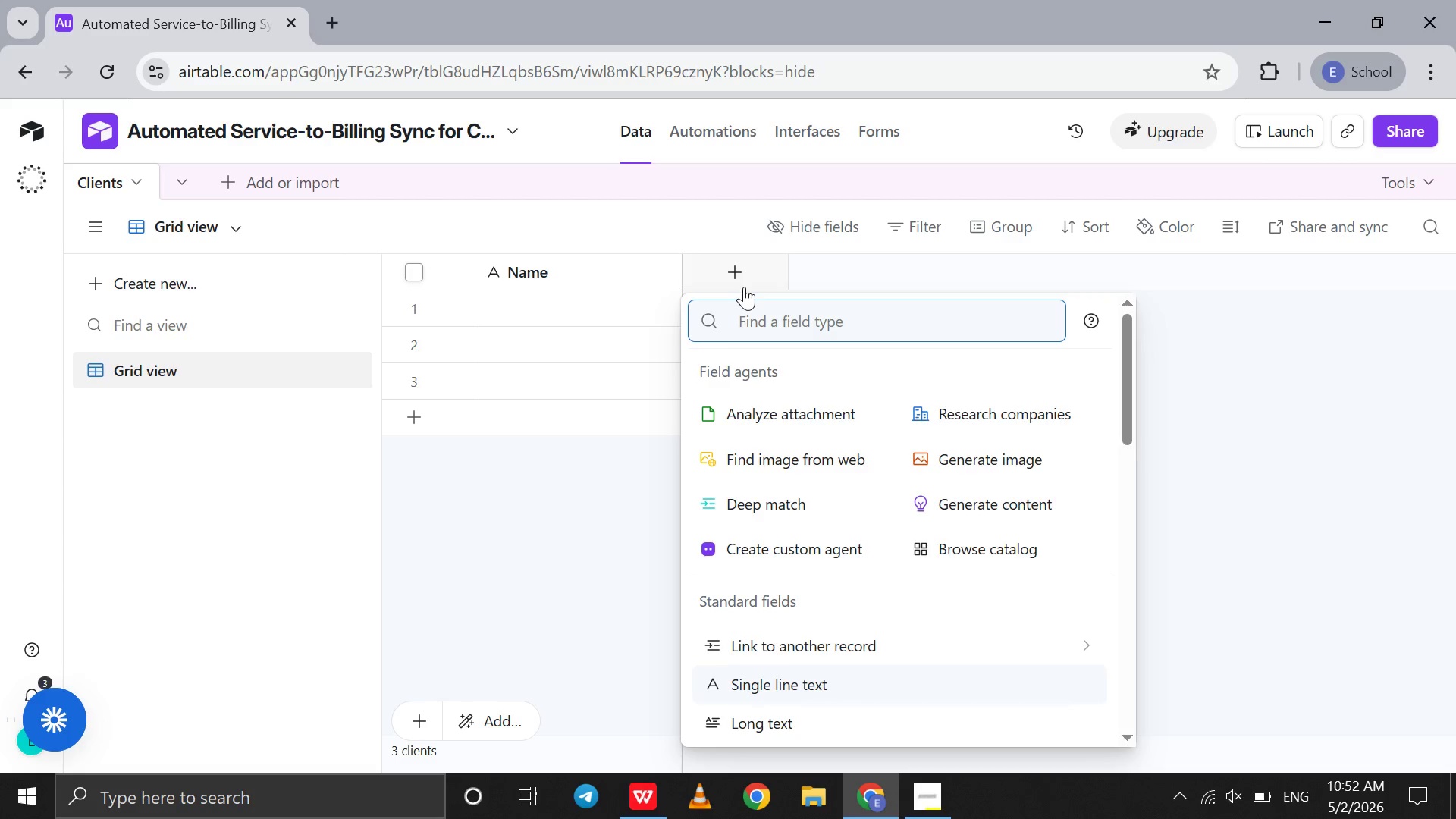 
type(au)
 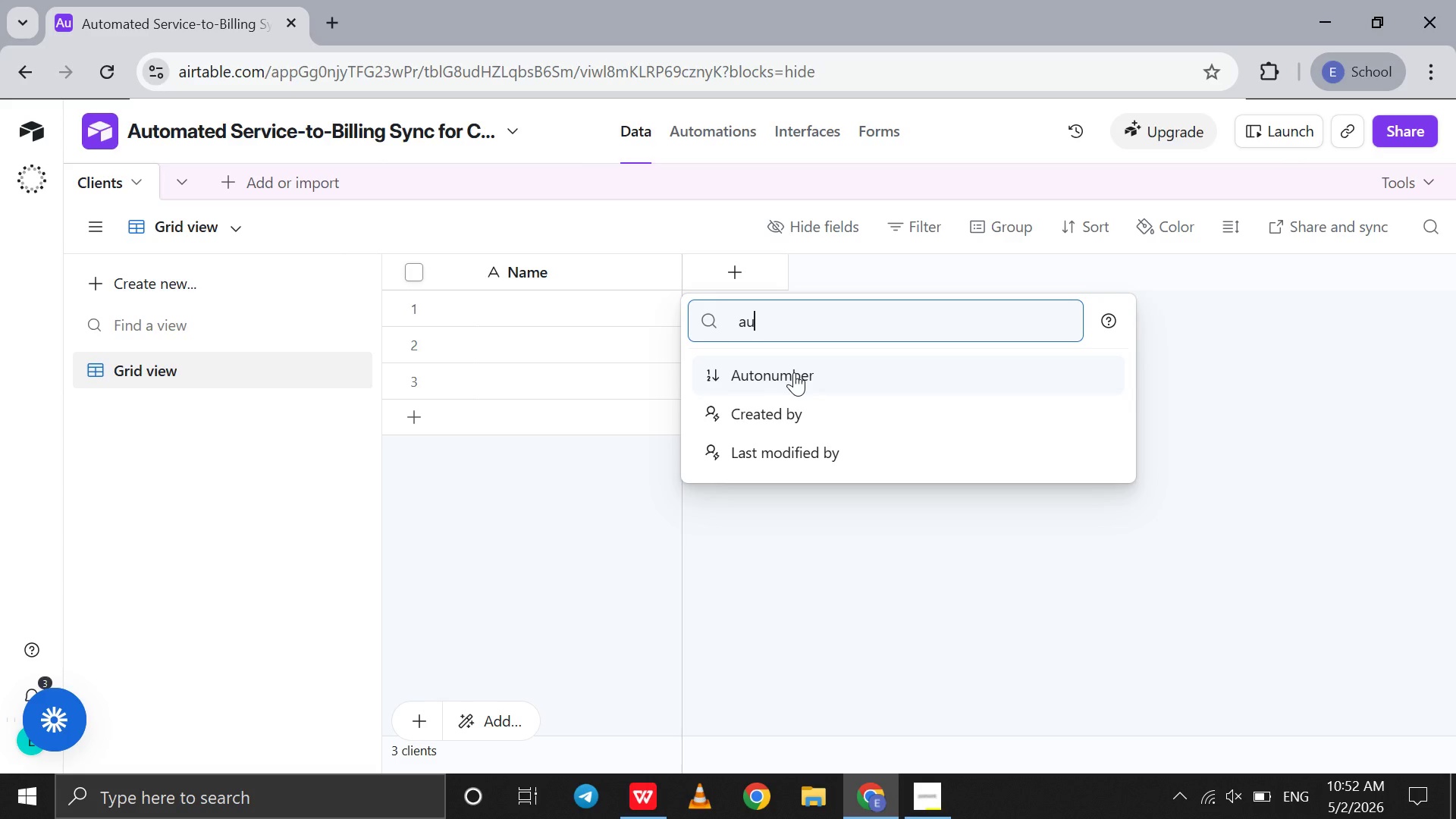 
left_click([794, 372])
 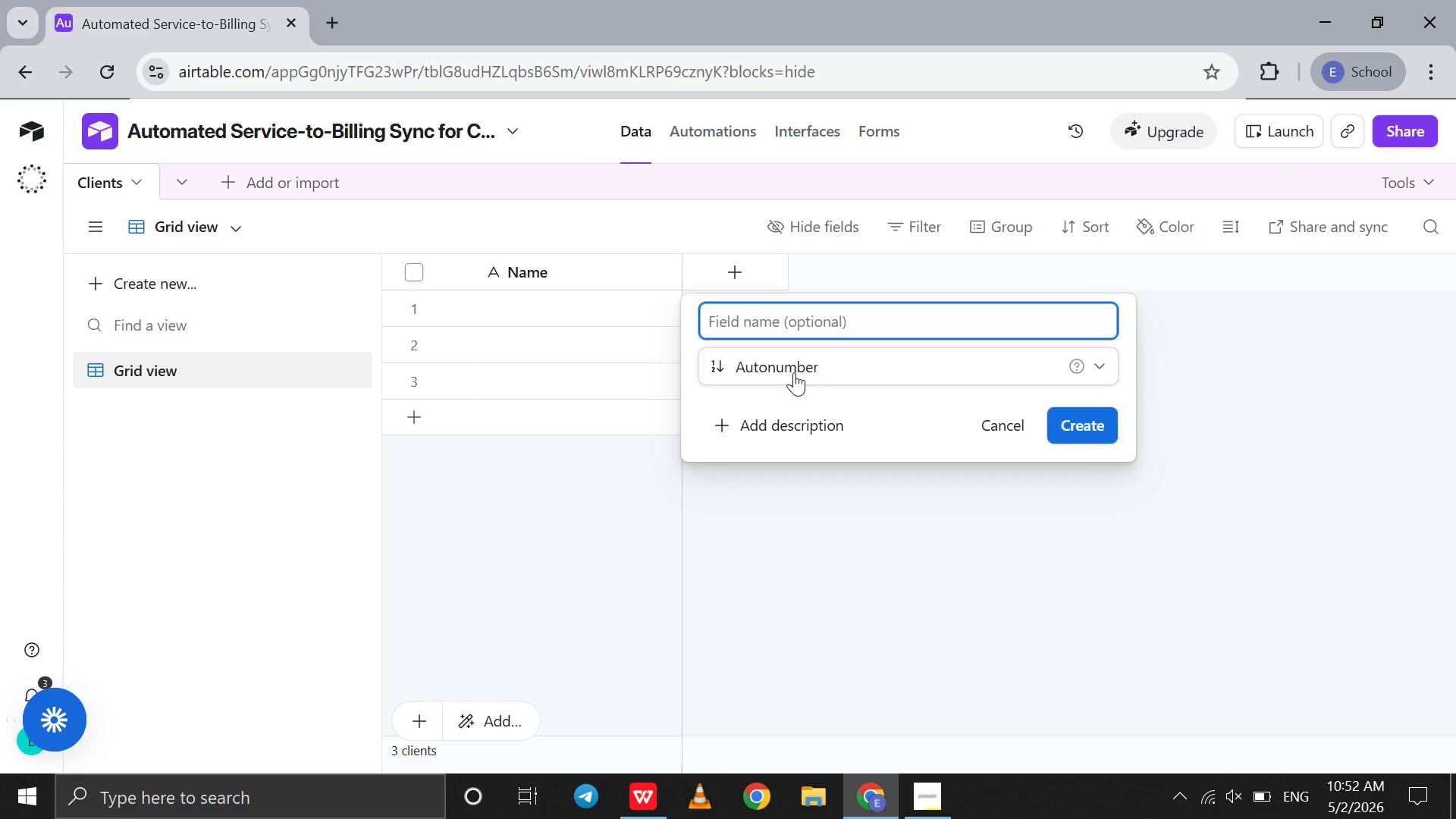 
type(Id)
 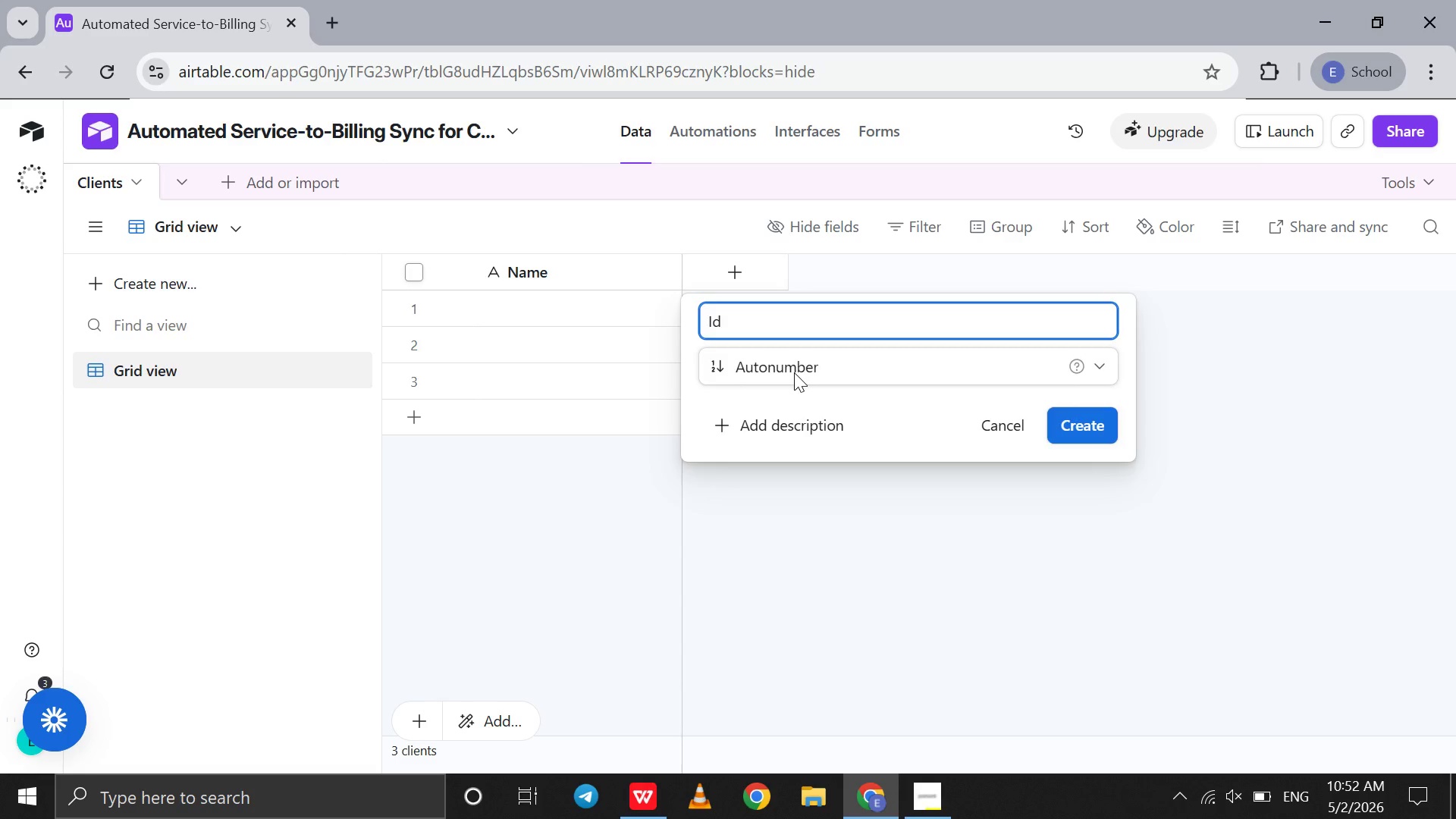 
key(Enter)
 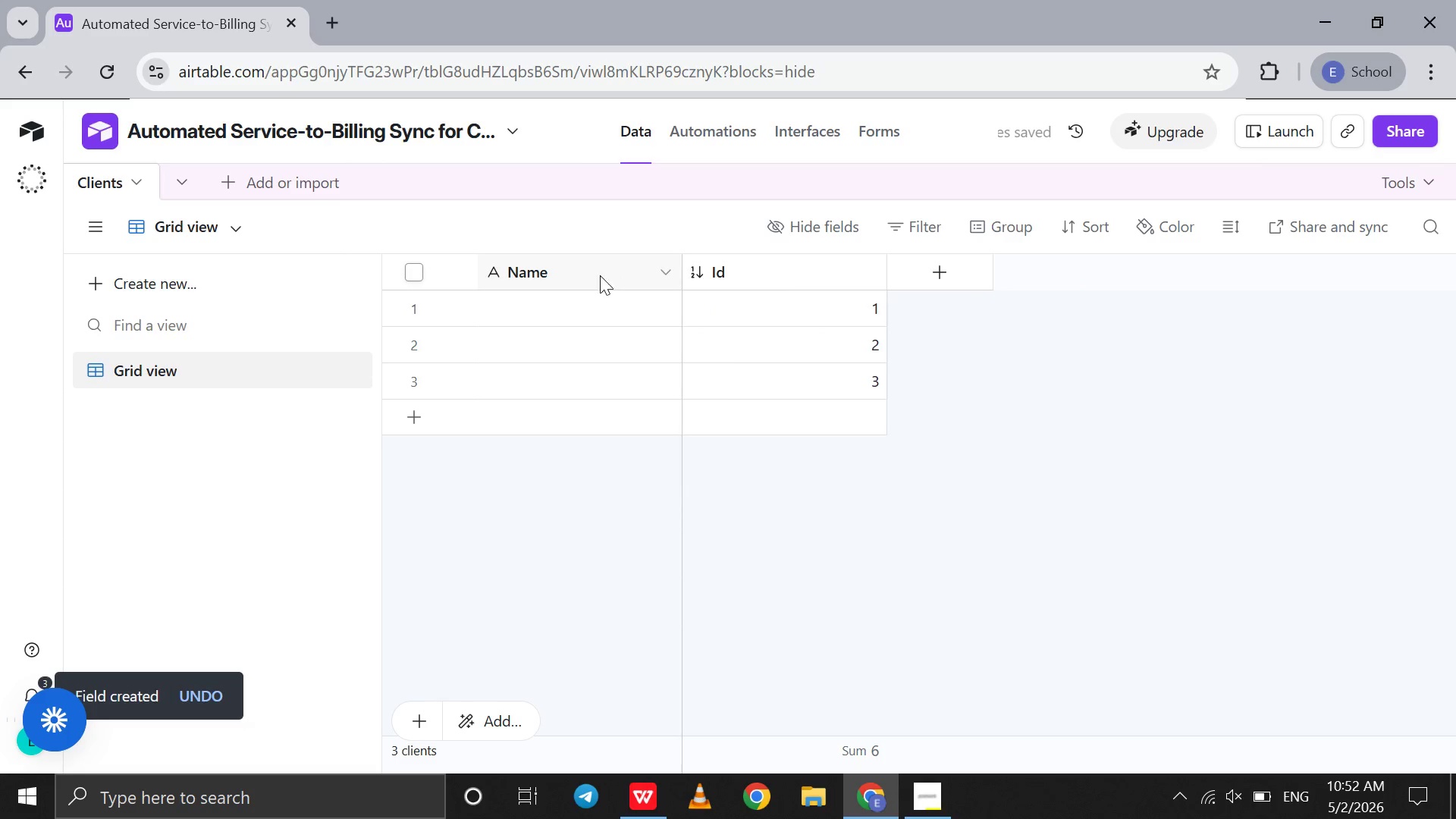 
double_click([598, 276])
 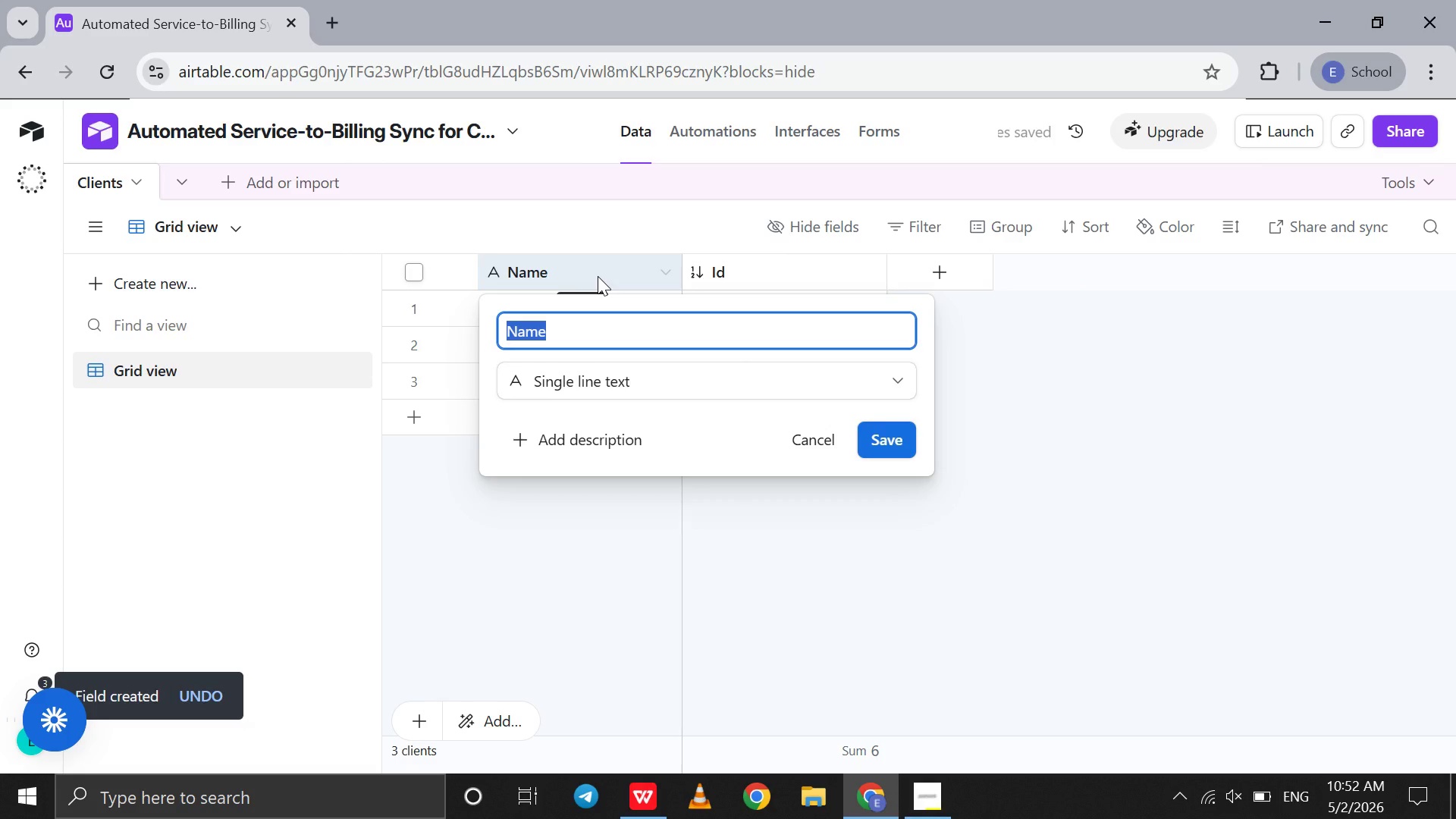 
hold_key(key=ShiftRight, duration=0.86)
 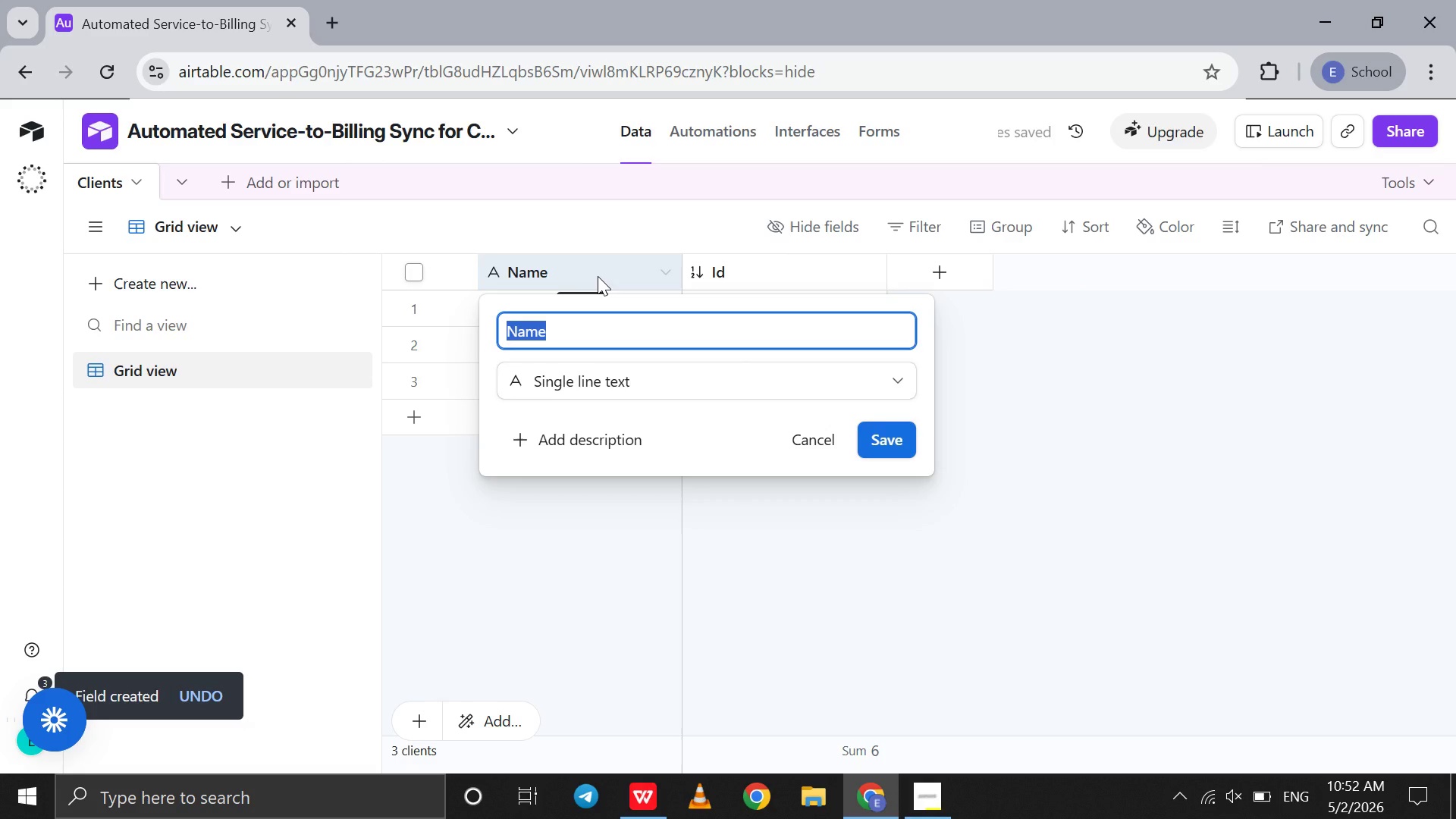 
type(Client ID)
 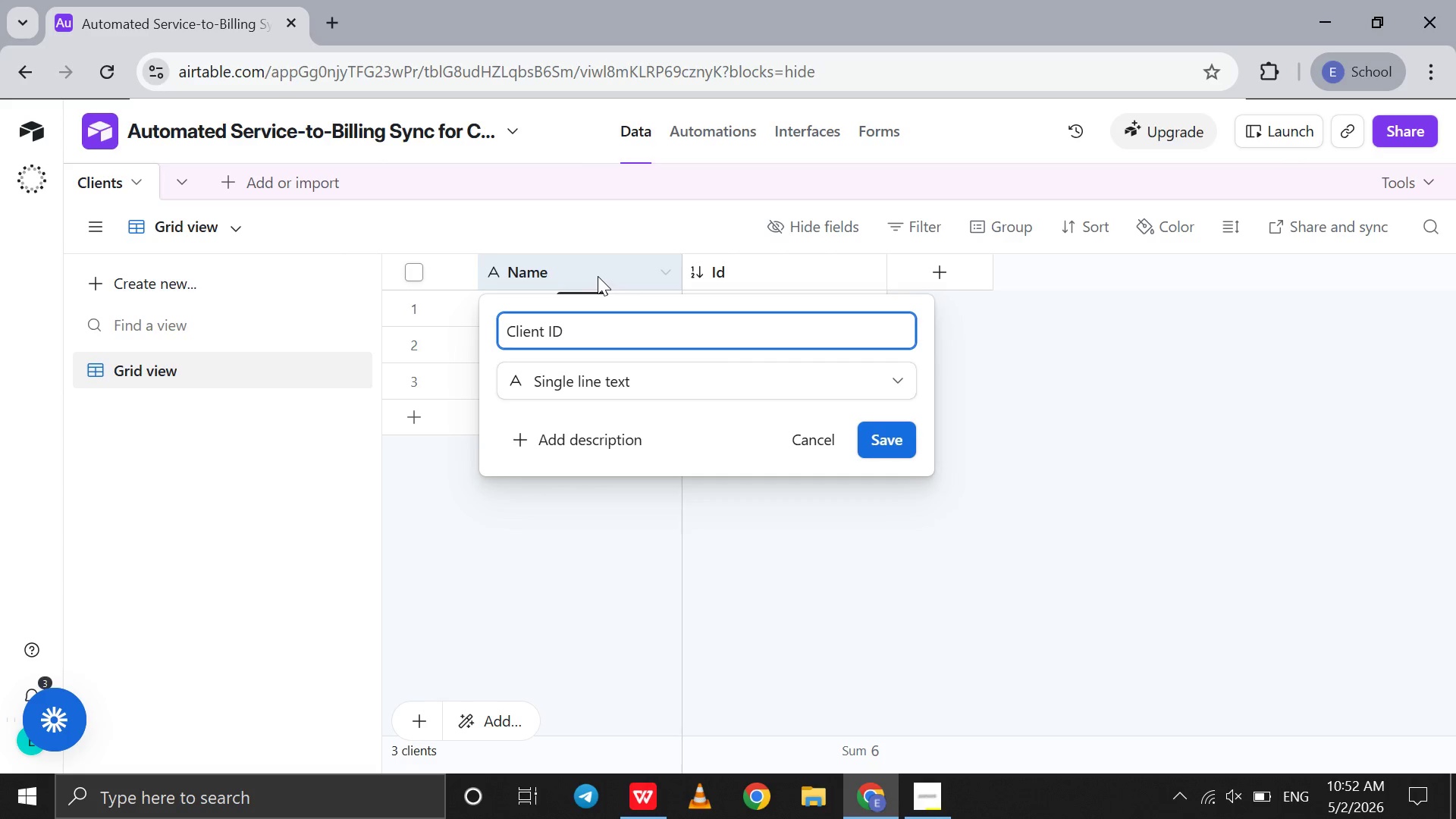 
left_click([902, 431])
 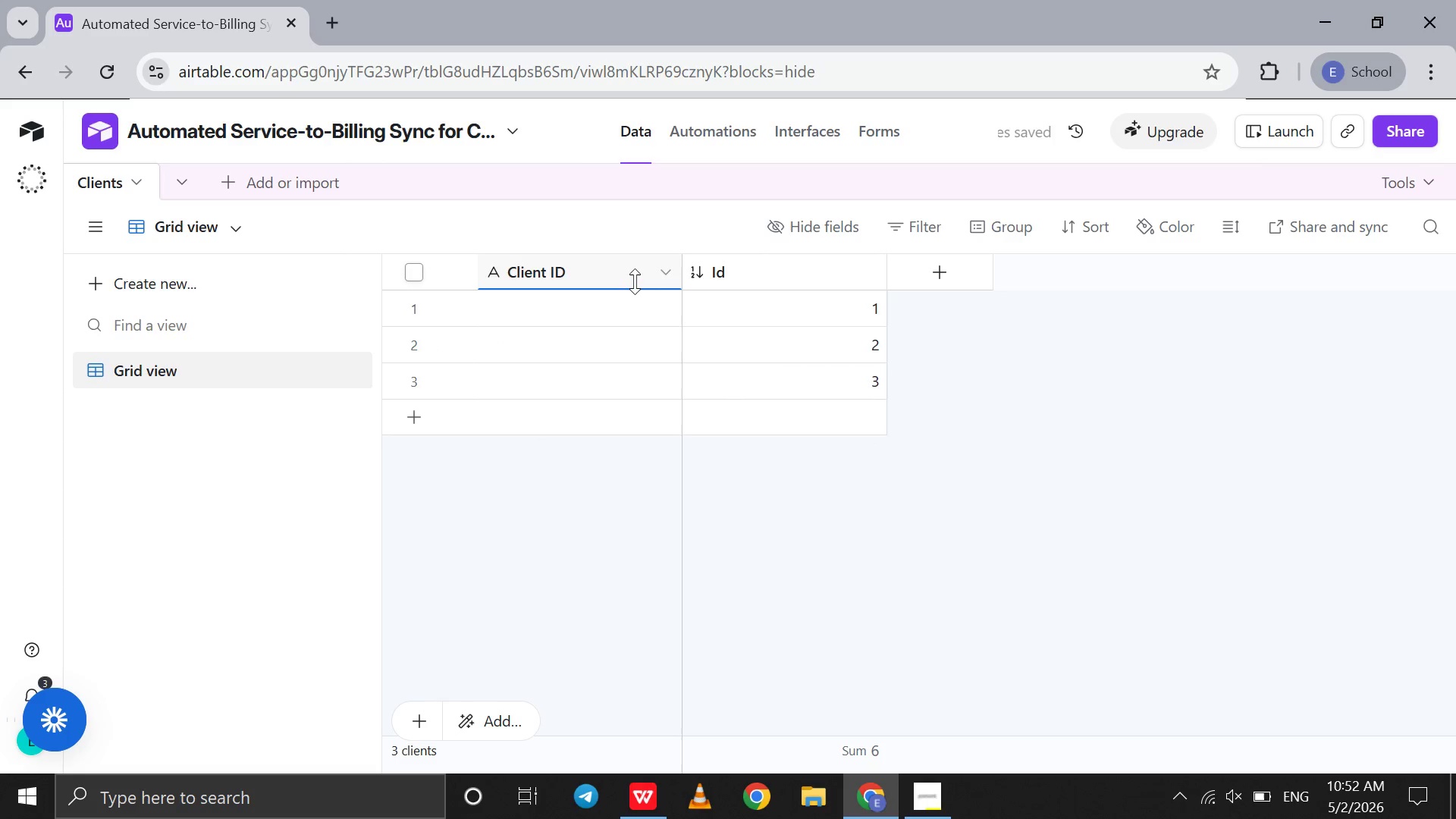 
double_click([635, 281])
 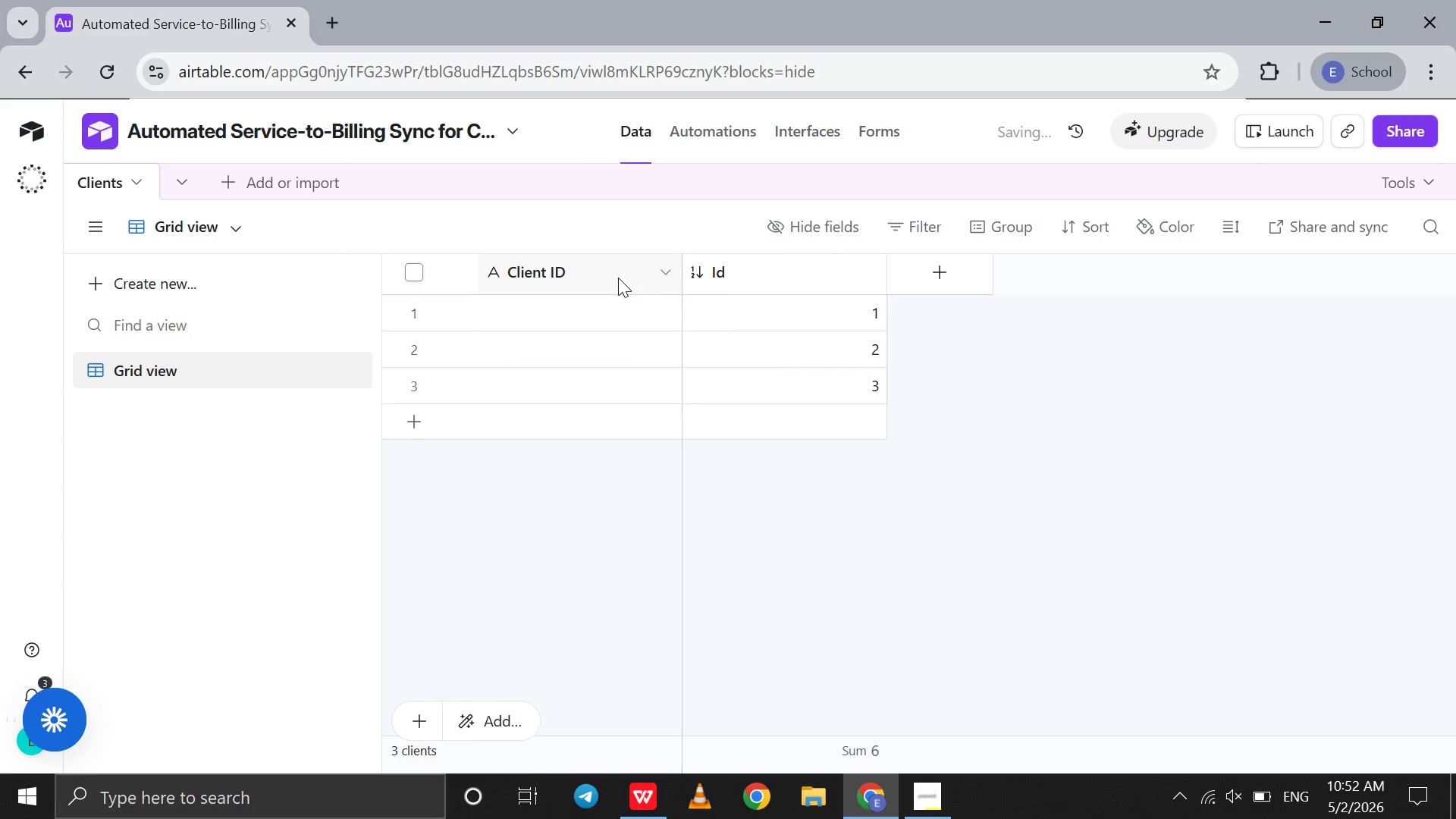 
double_click([618, 278])
 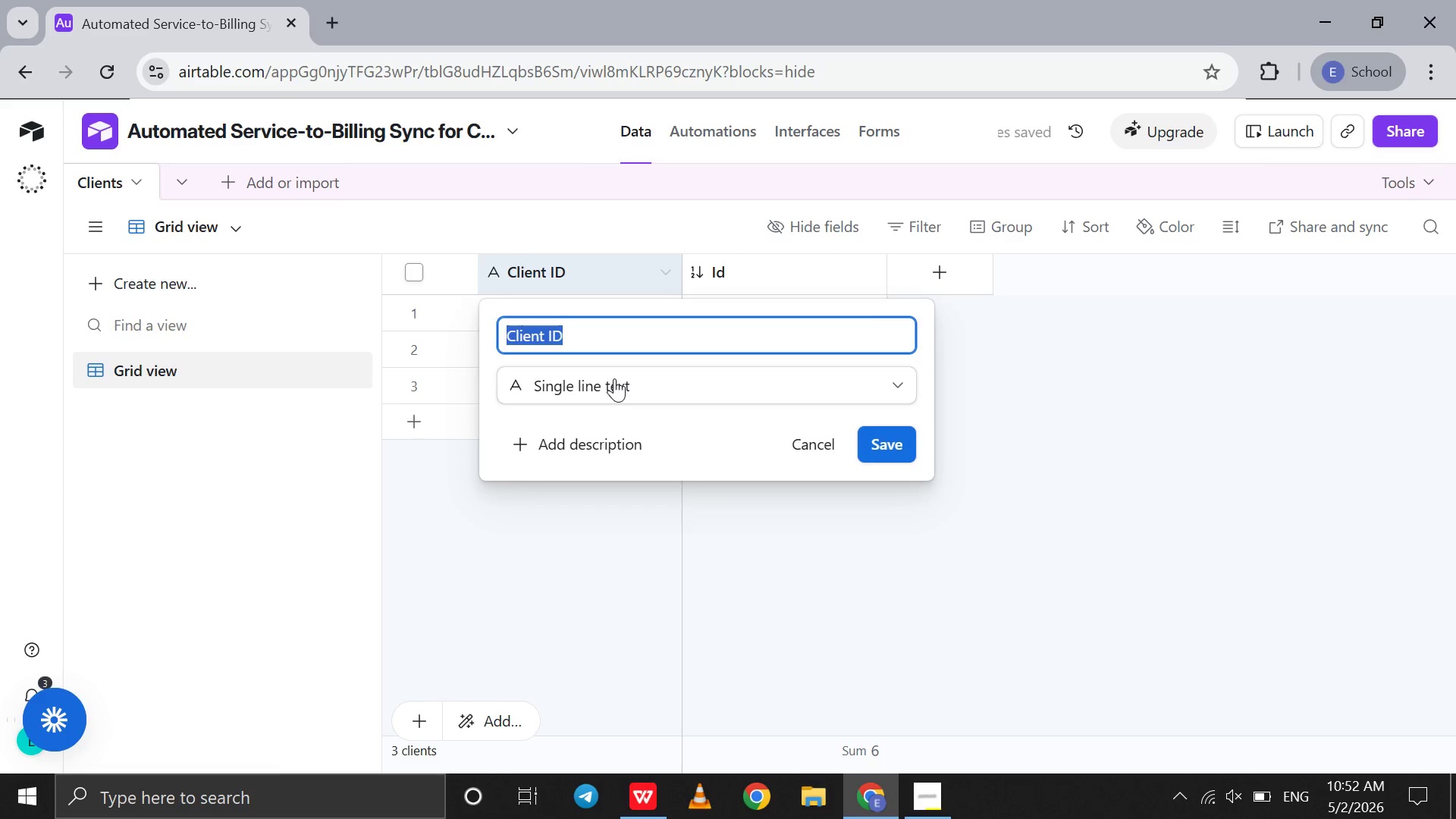 
double_click([614, 378])
 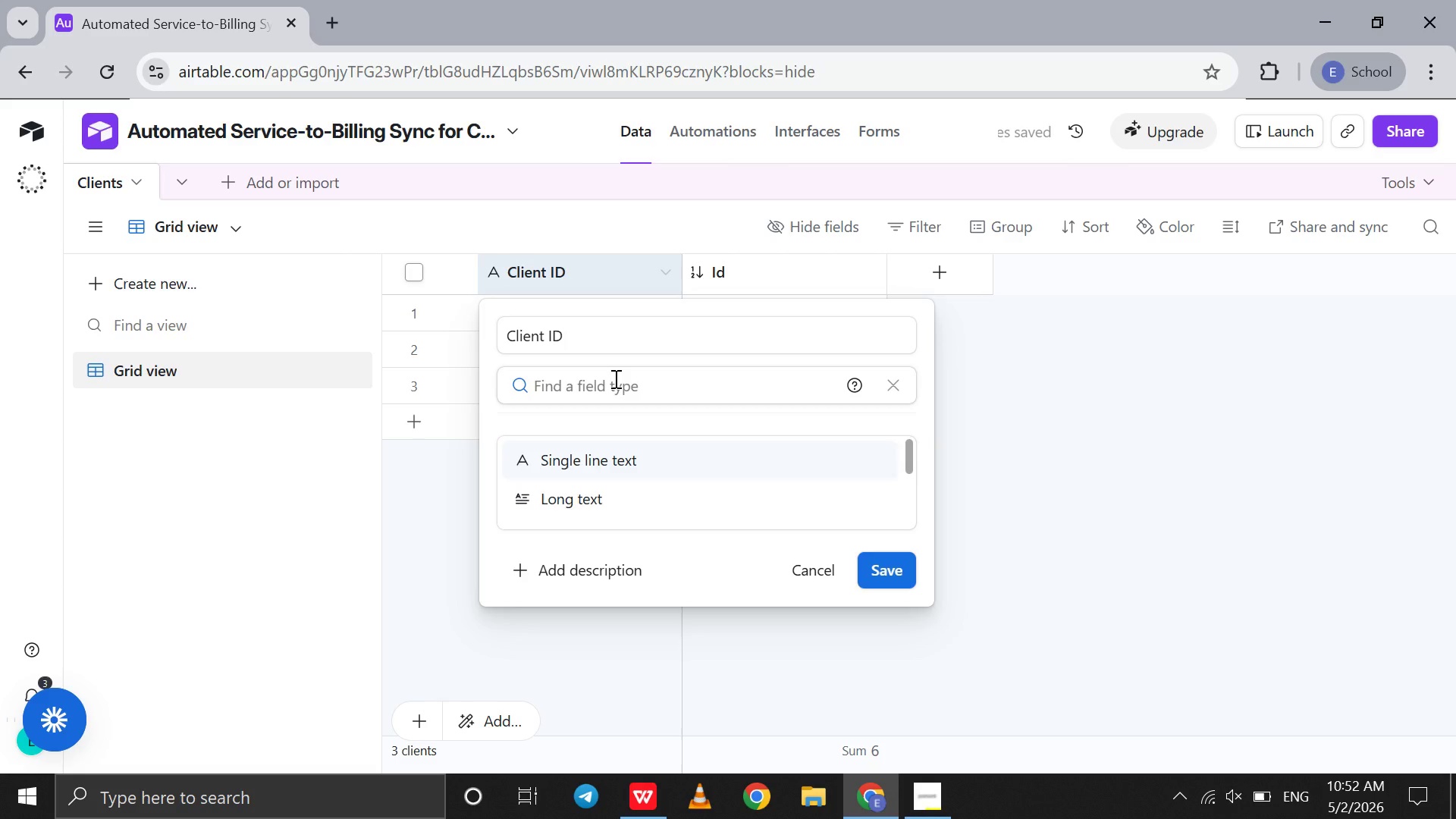 
key(F)
 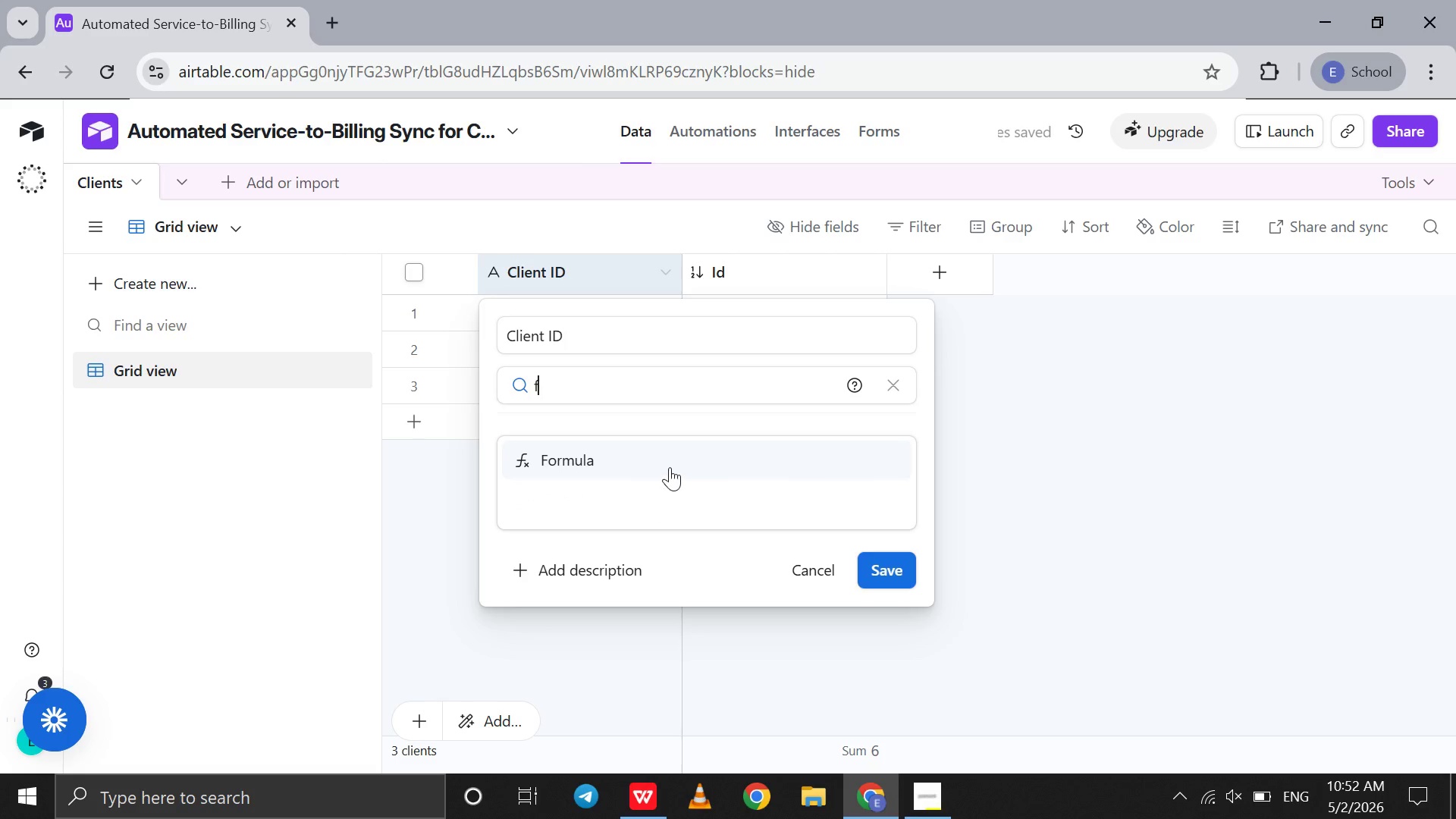 
left_click([670, 467])
 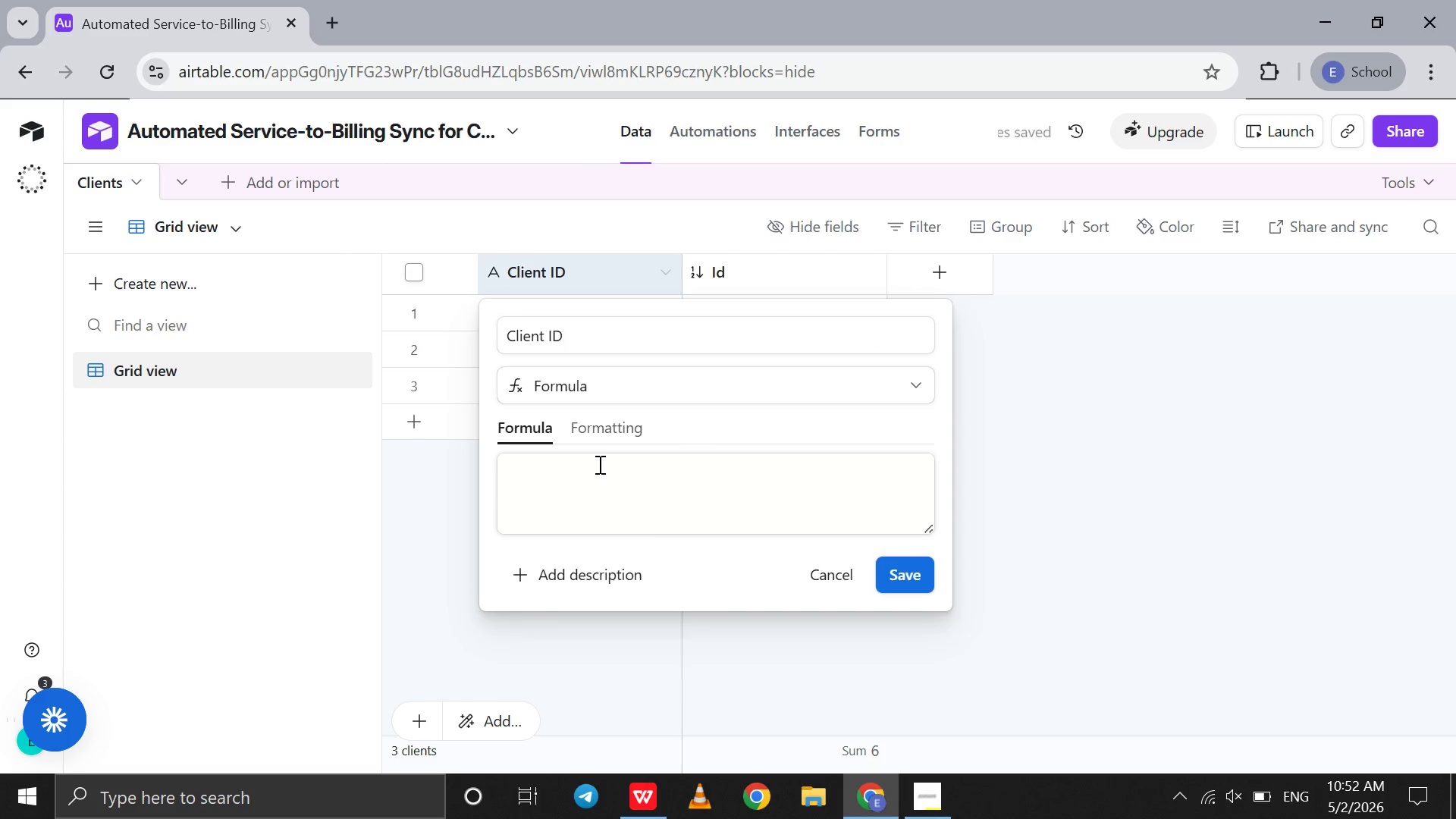 
left_click([598, 464])
 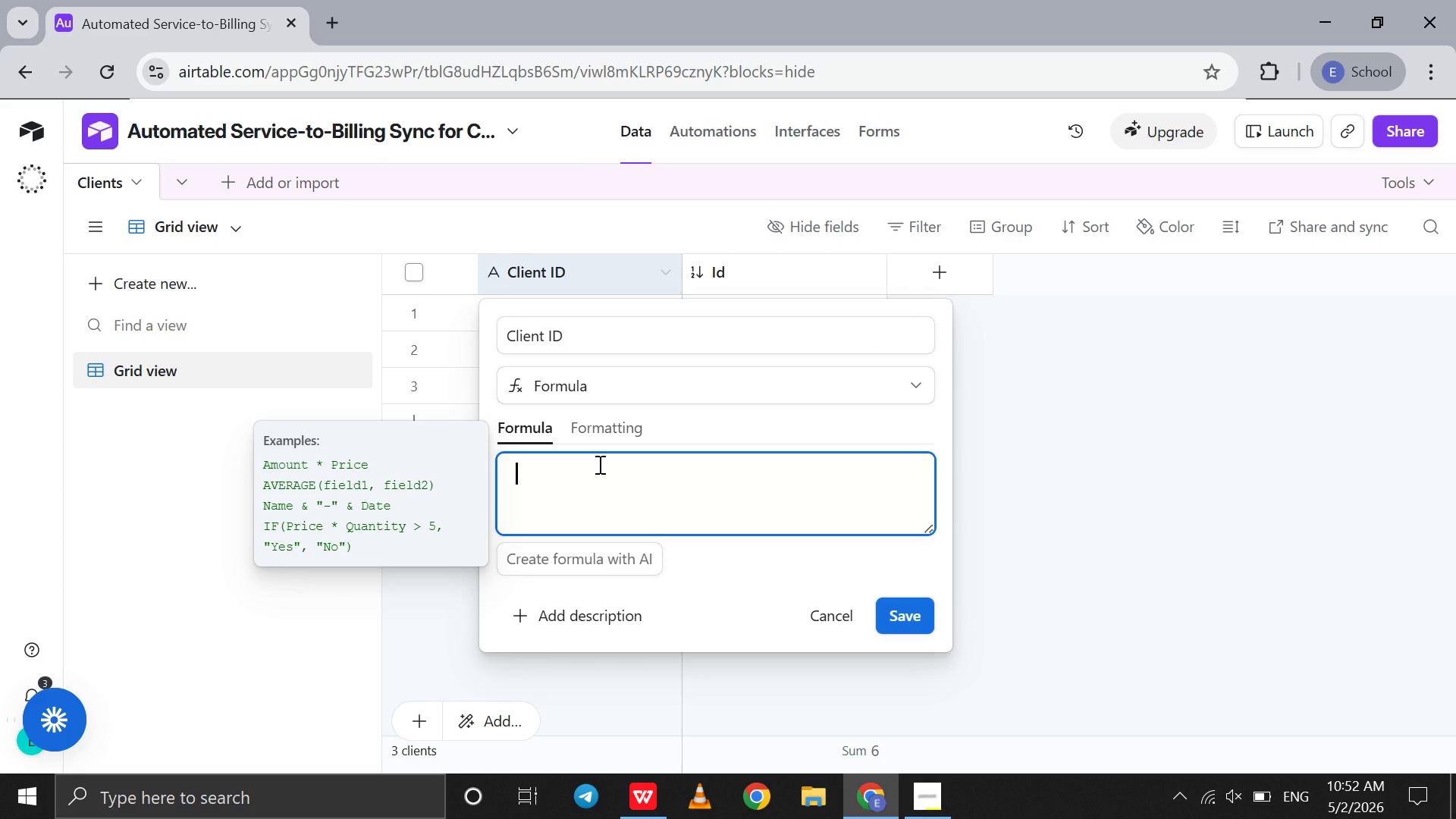 
wait(7.31)
 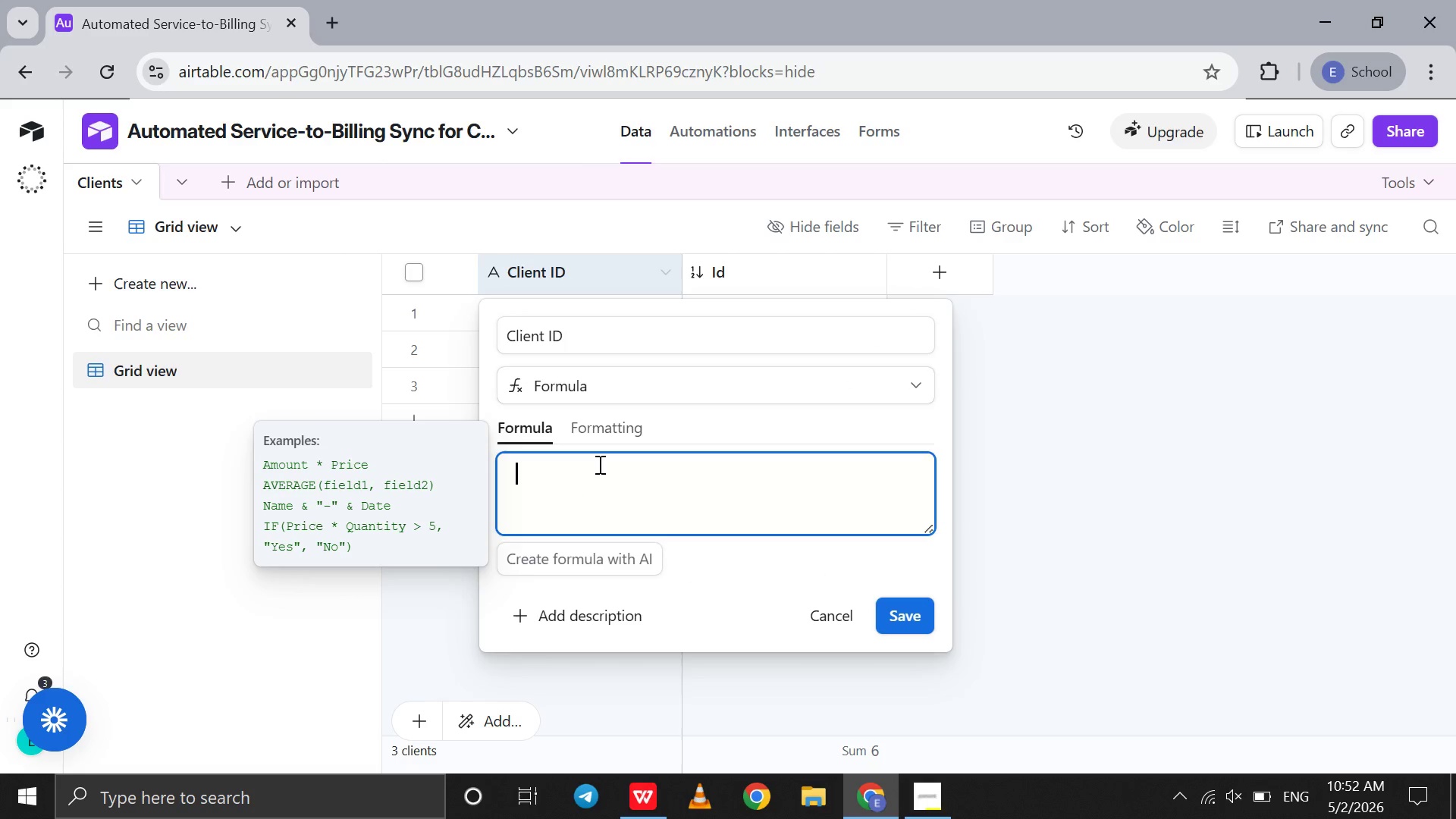 
type(CL-"")
key(Backspace)
type(&id)
 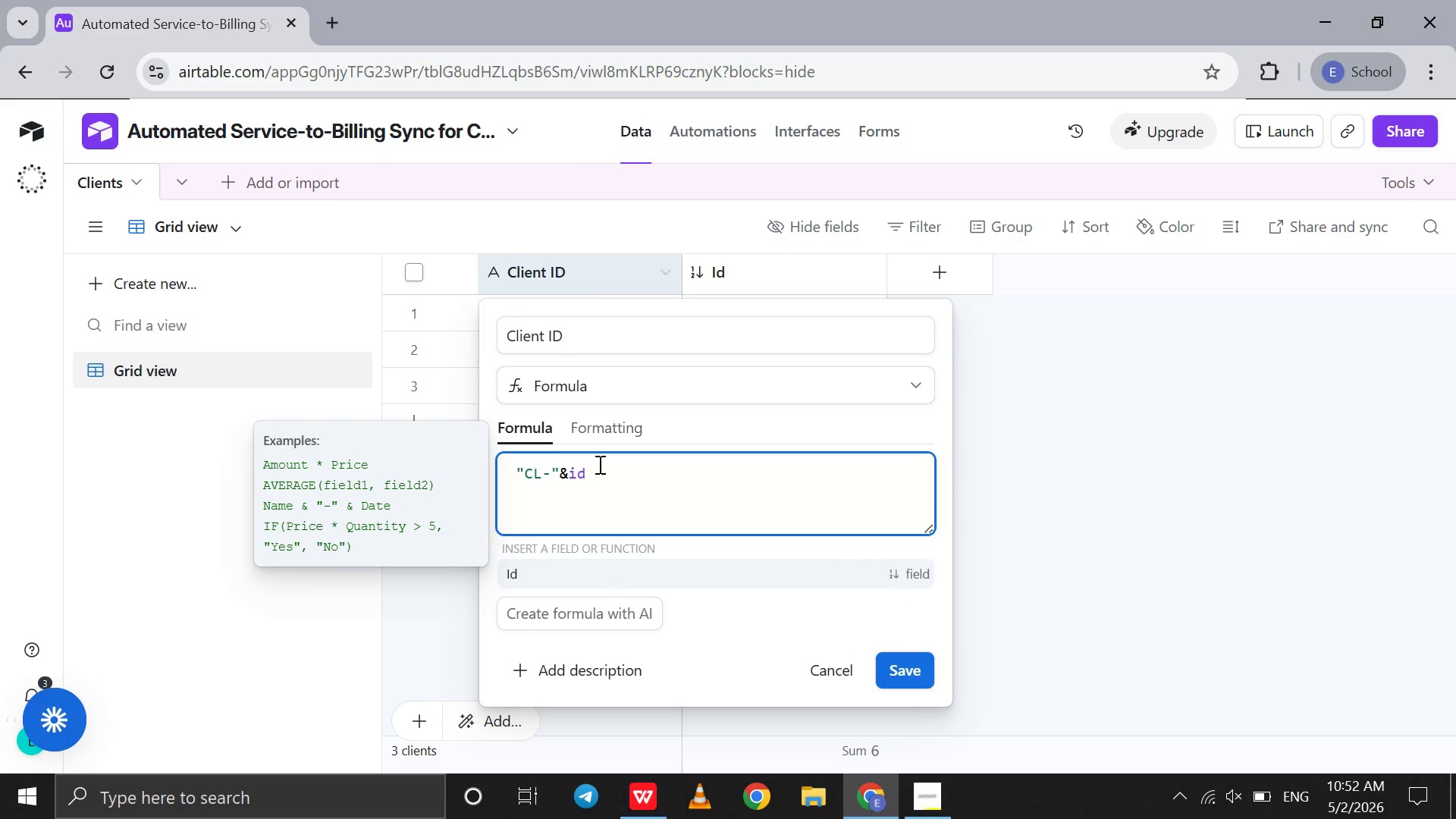 
 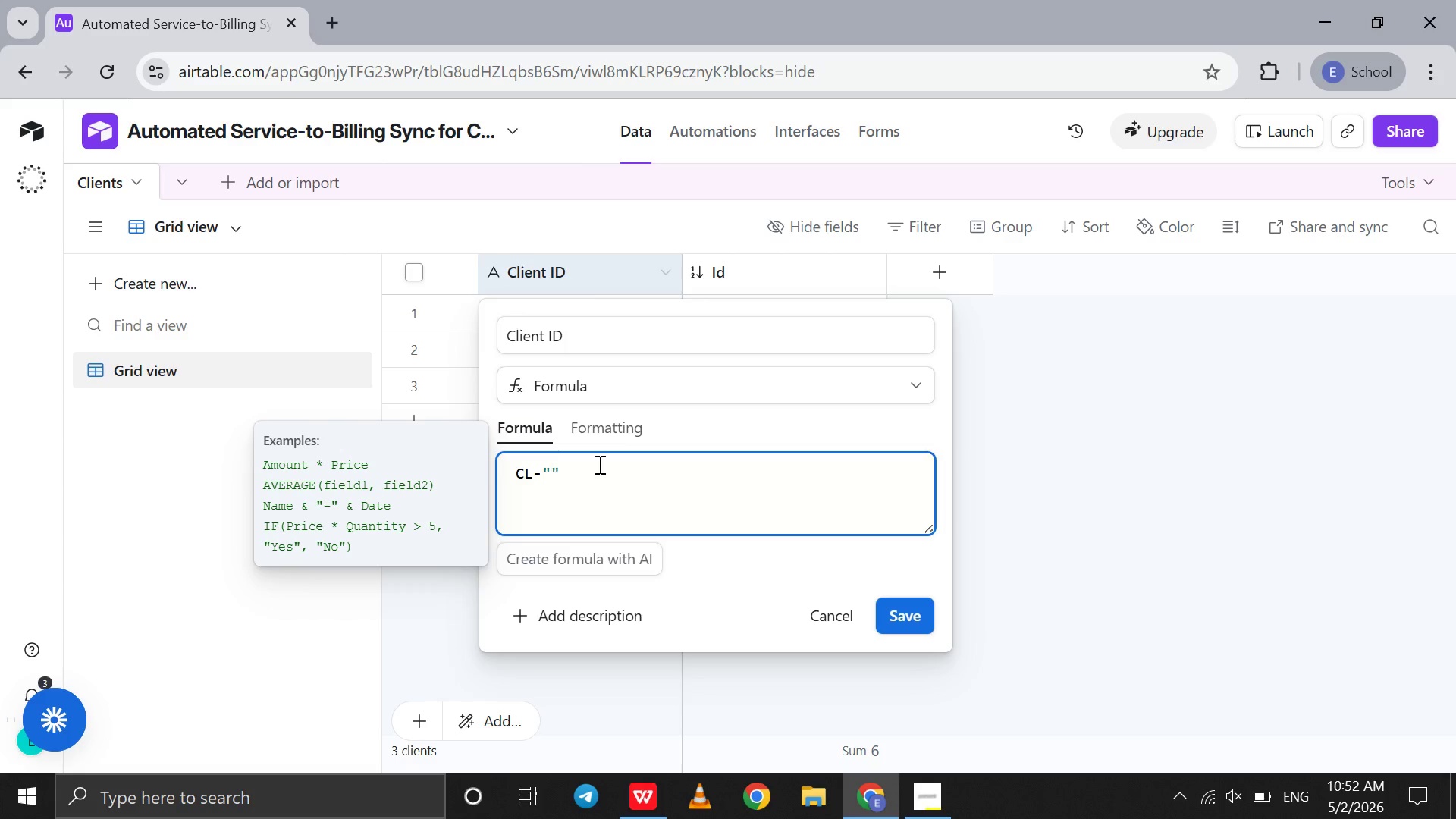 
hold_key(key=ArrowLeft, duration=0.69)
 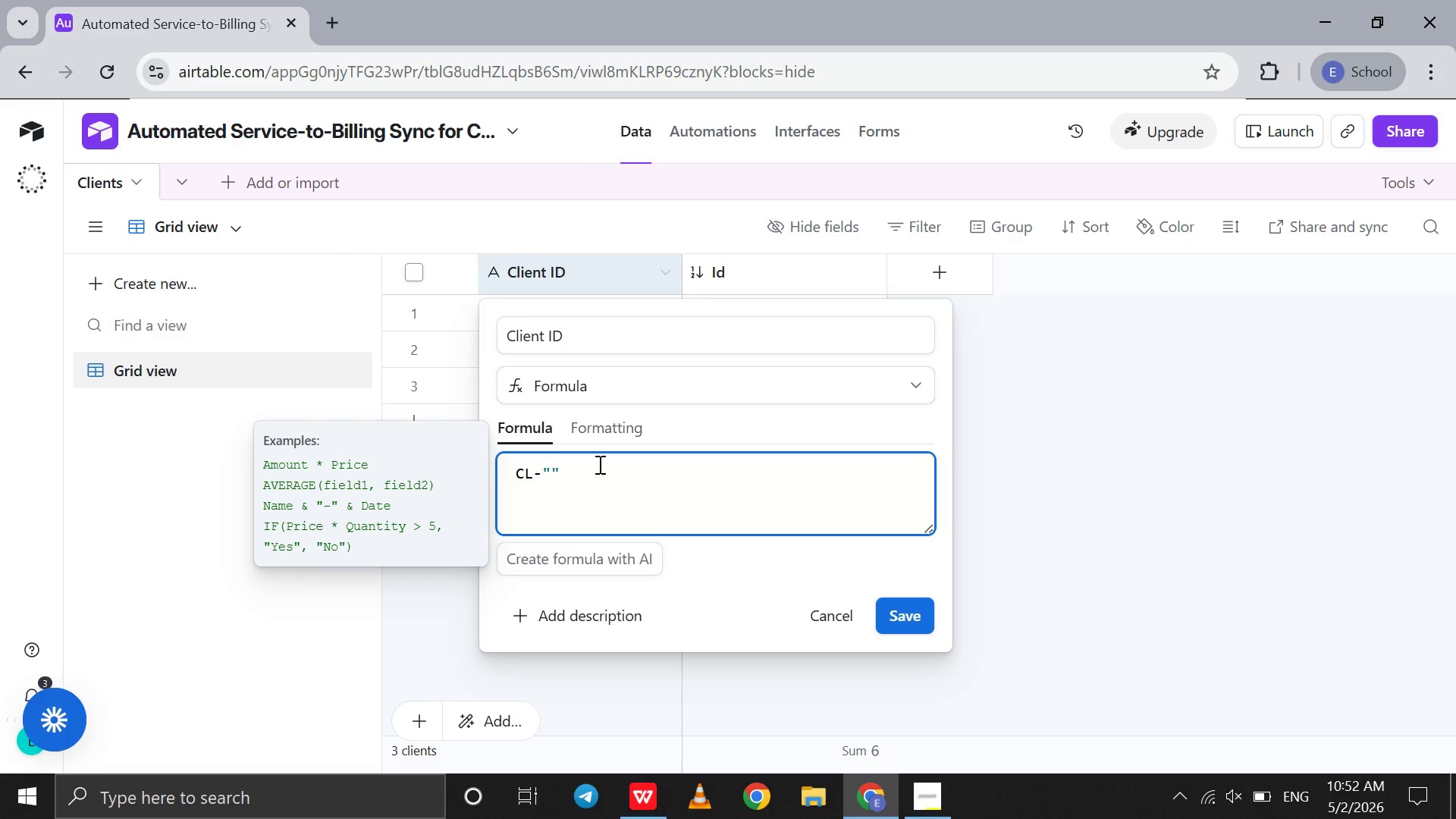 
hold_key(key=ArrowRight, duration=0.59)
 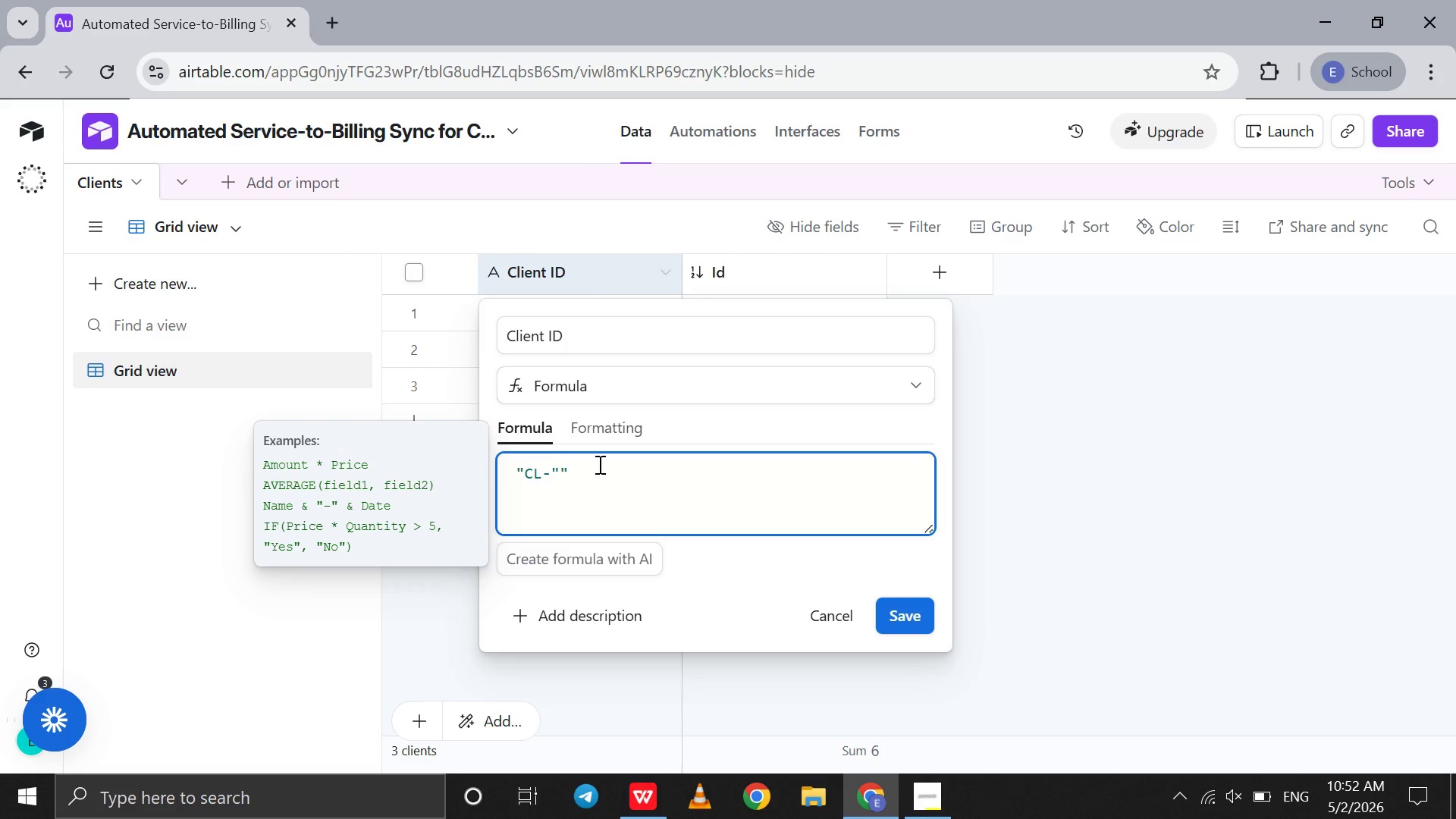 
left_click([585, 577])
 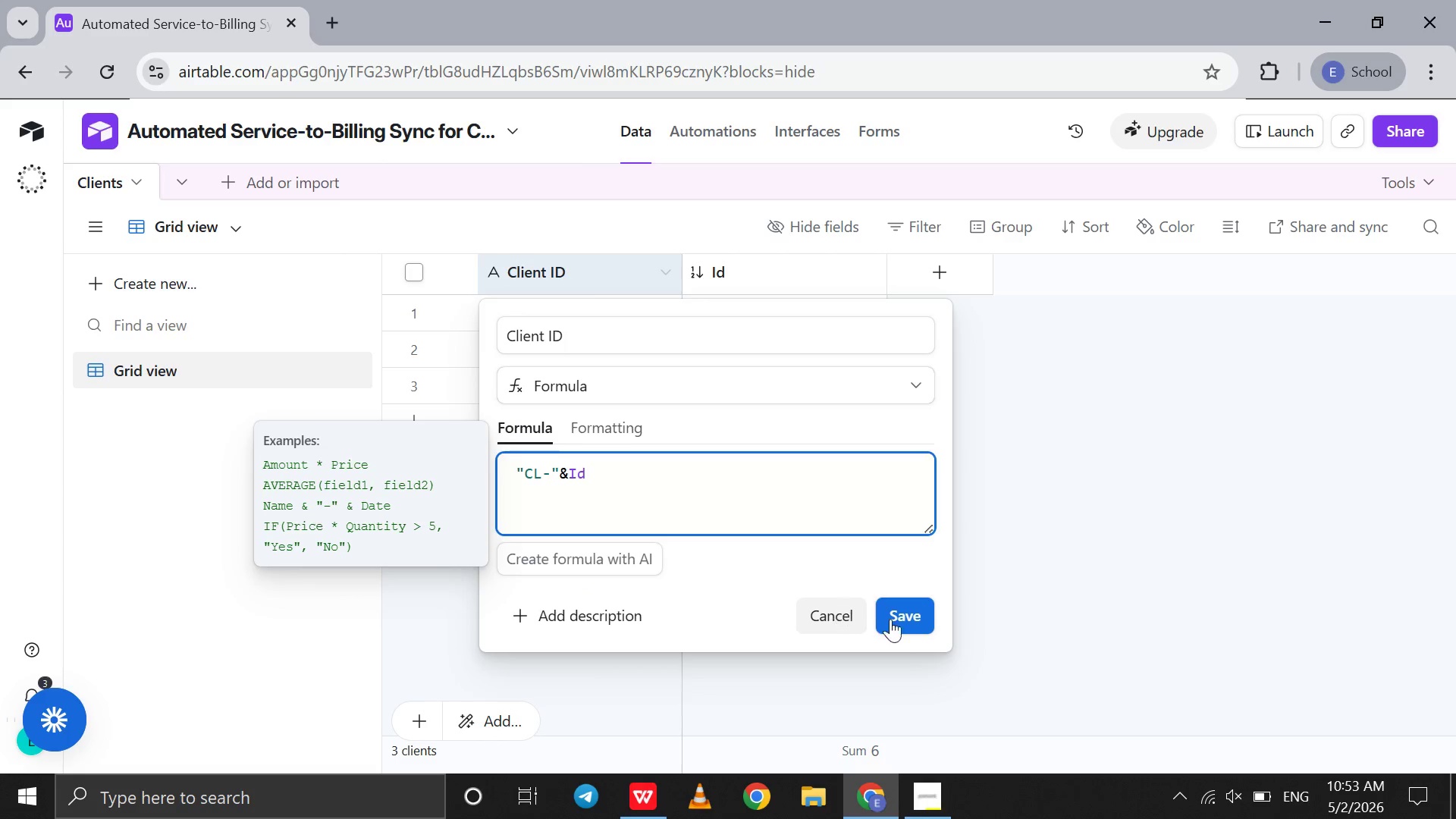 
left_click([905, 623])
 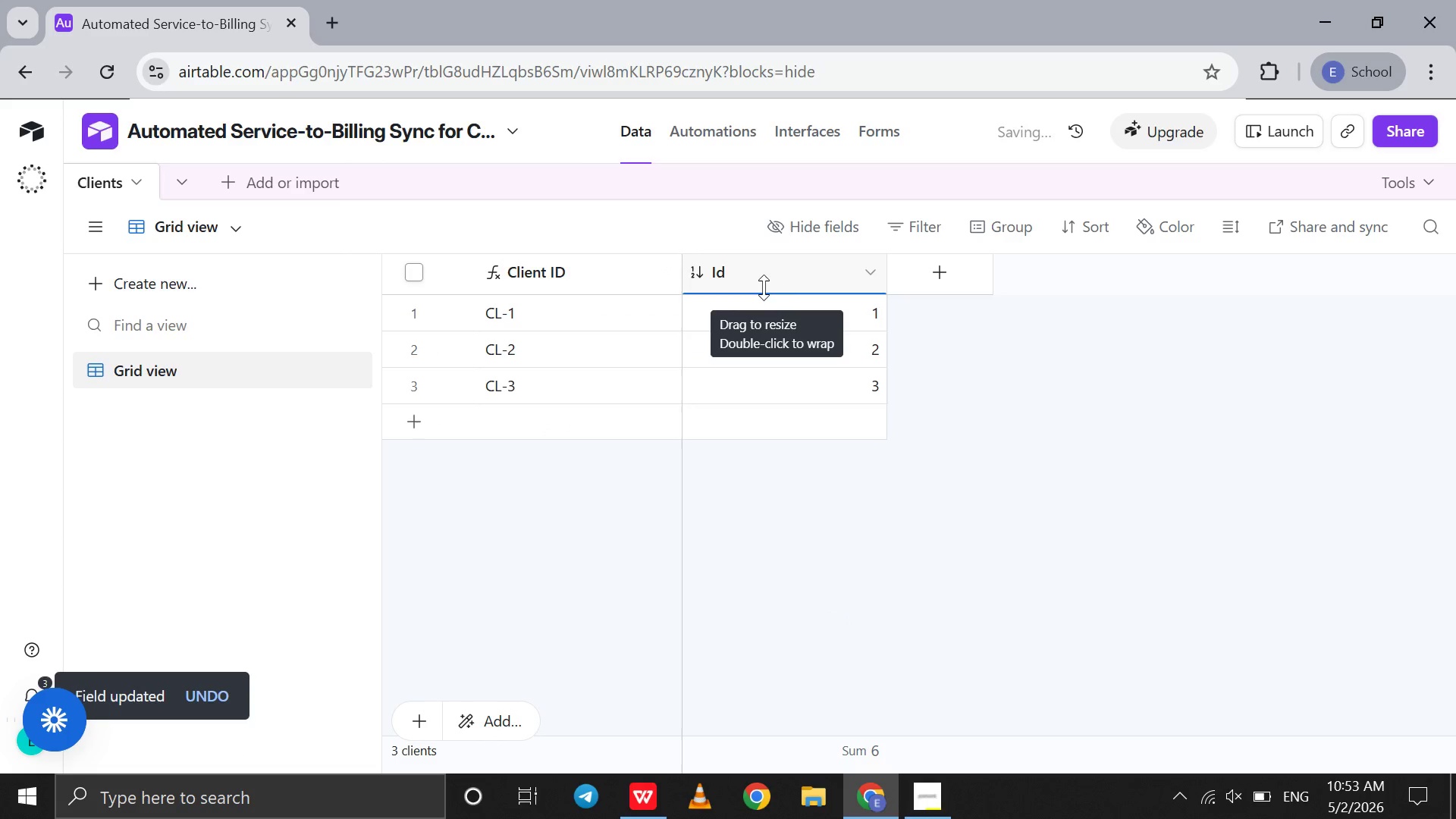 
right_click([764, 287])
 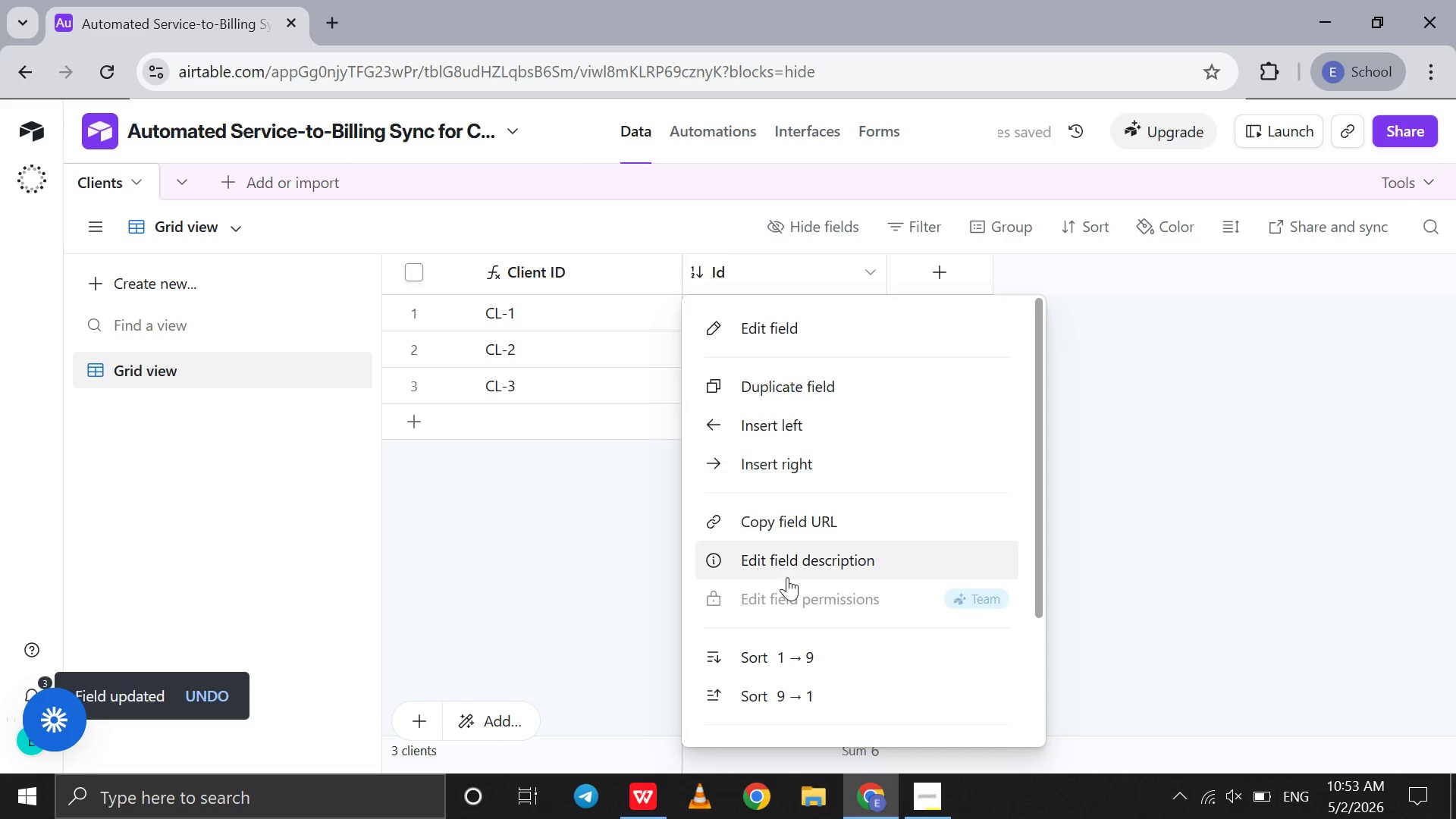 
scroll: coordinate [787, 577], scroll_direction: down, amount: 54.0
 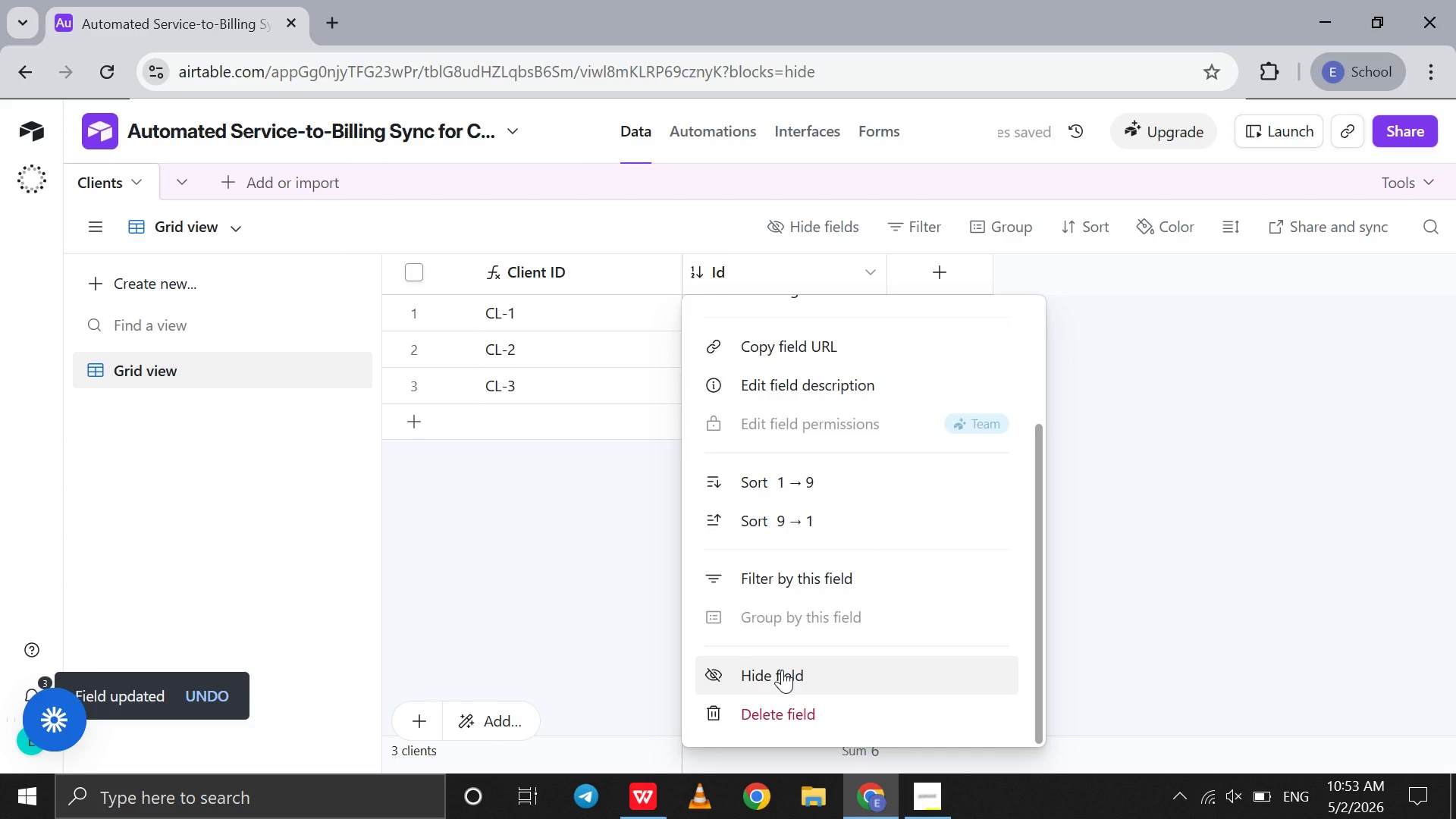 
left_click([782, 670])
 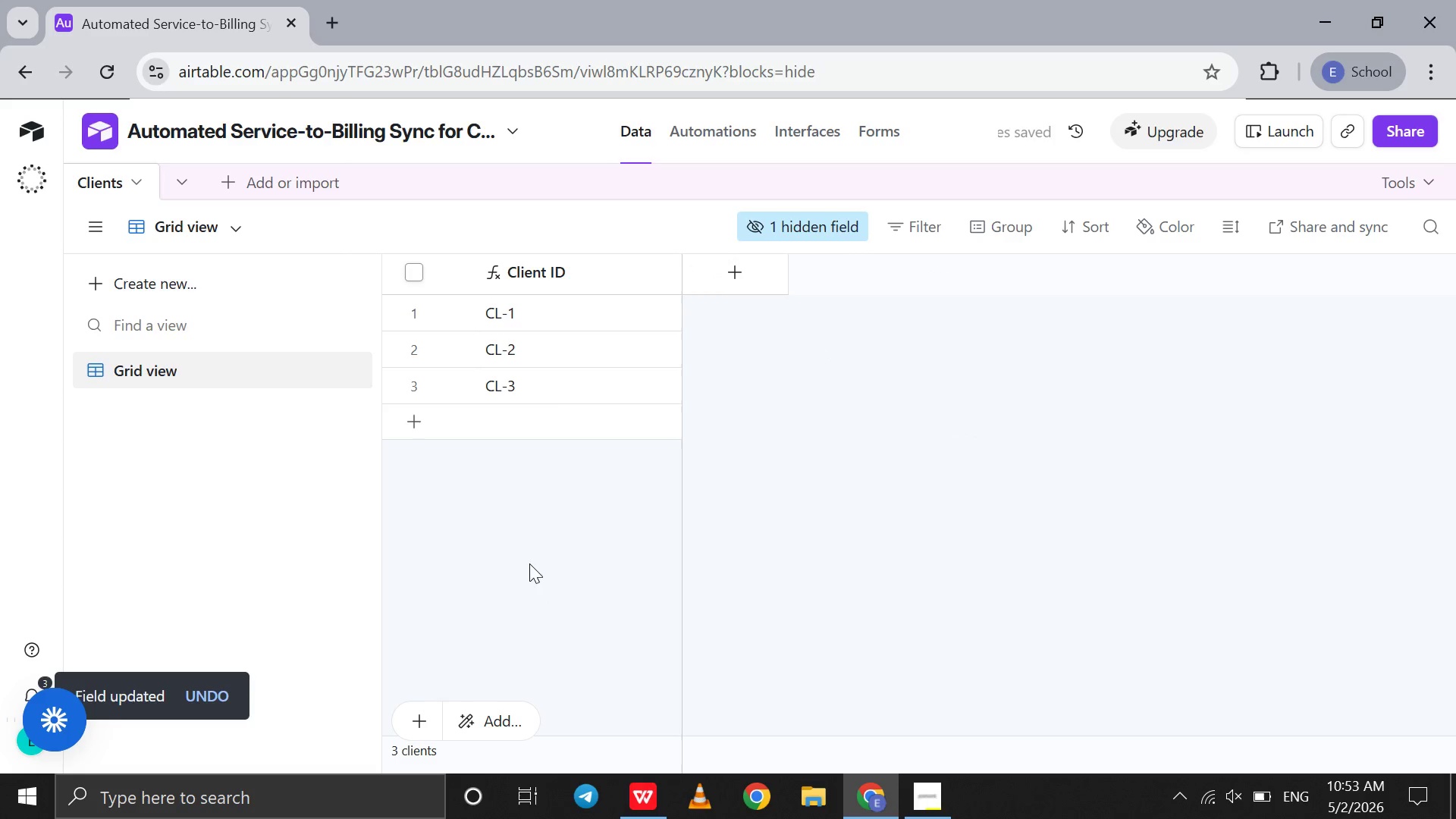 
wait(5.75)
 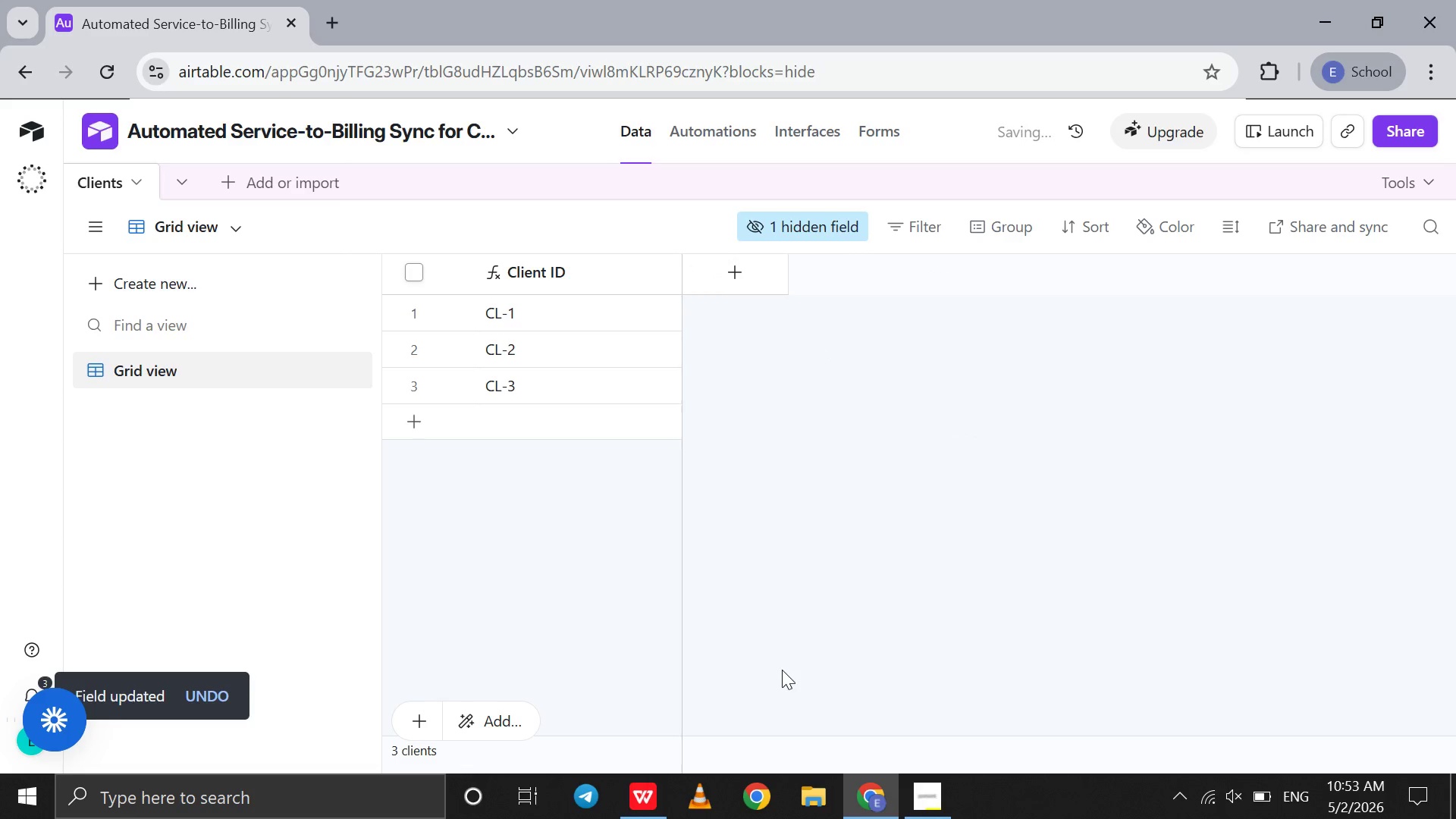 
double_click([580, 277])
 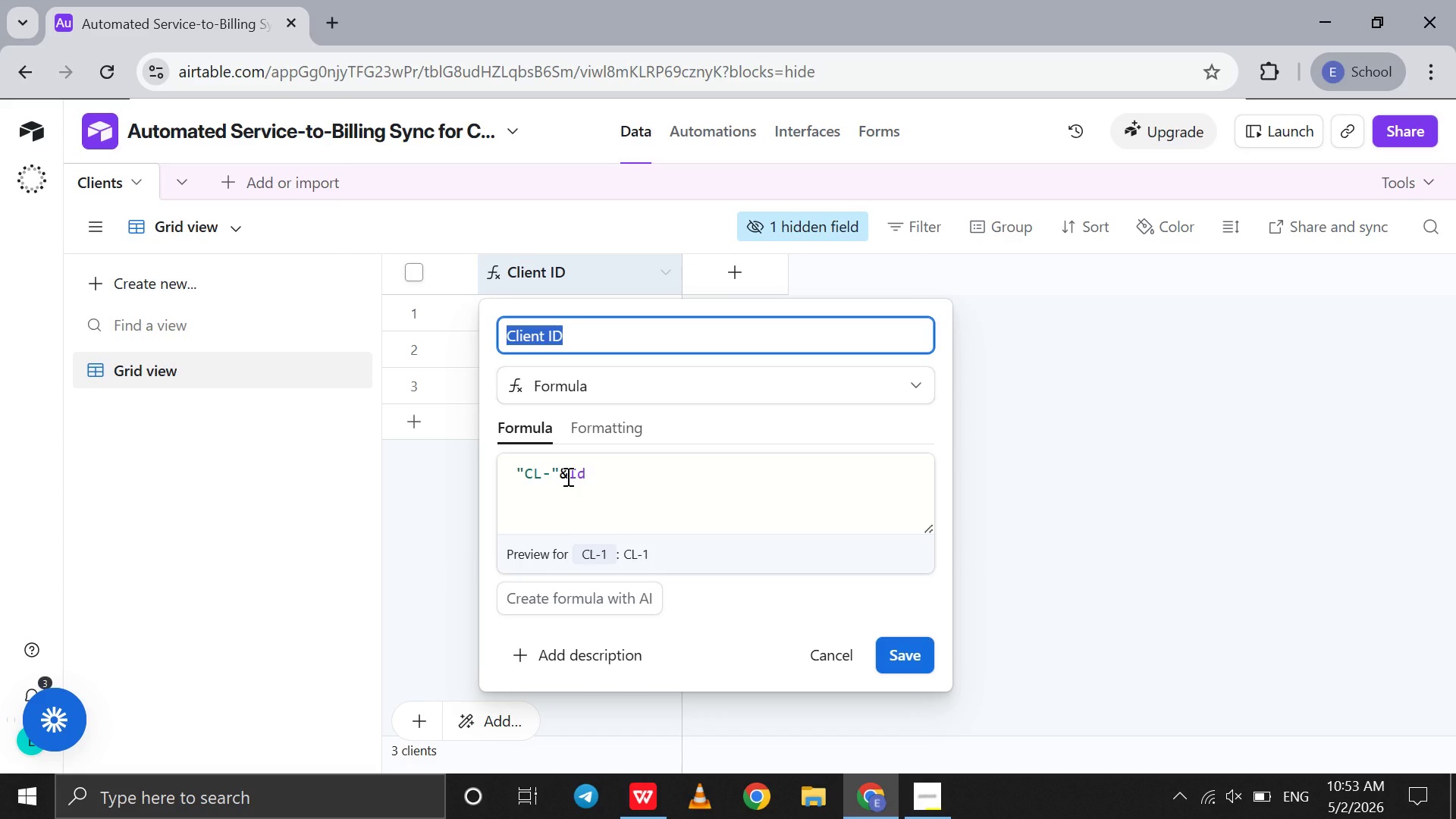 
left_click([566, 475])
 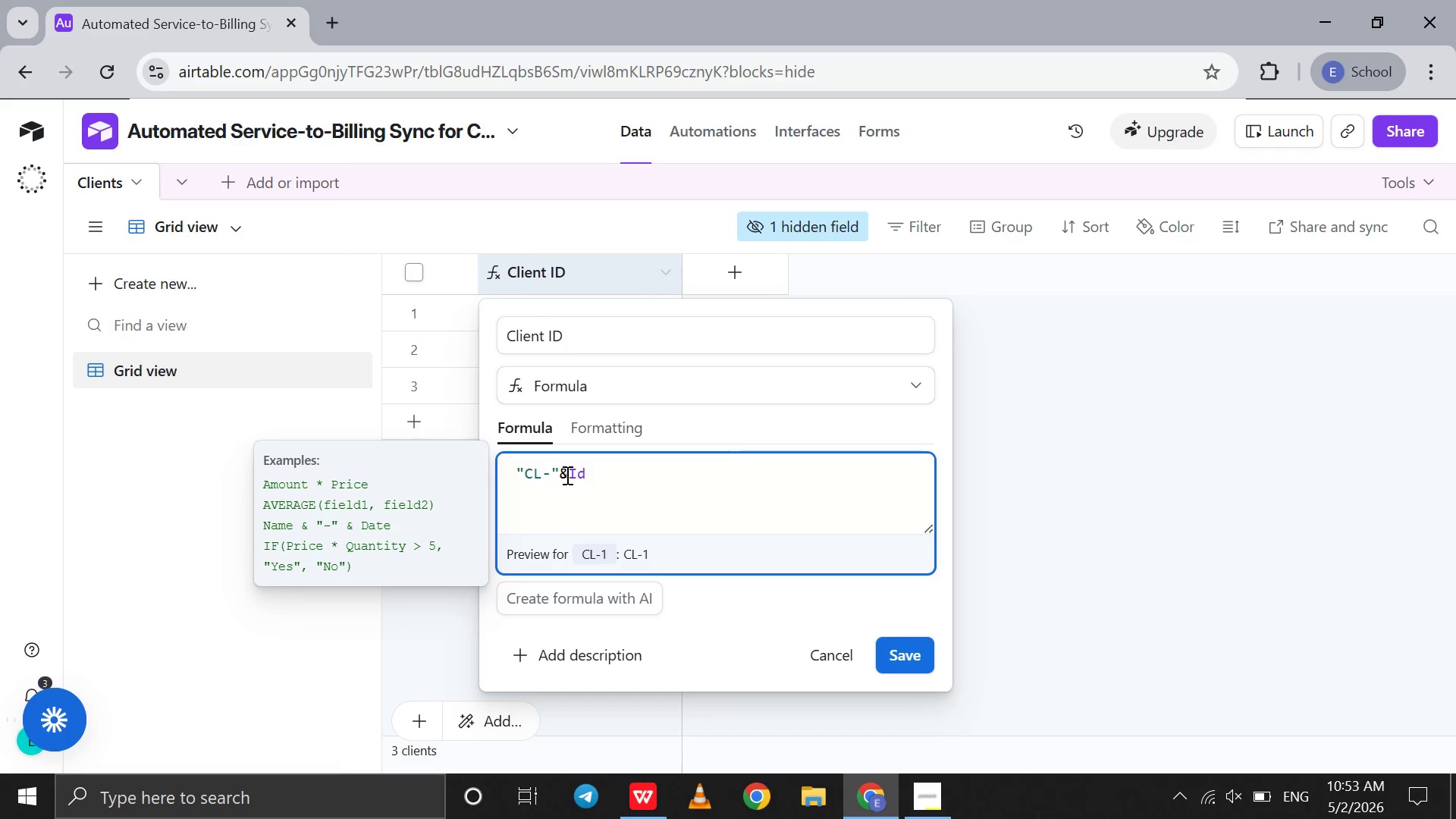 
type("000")
 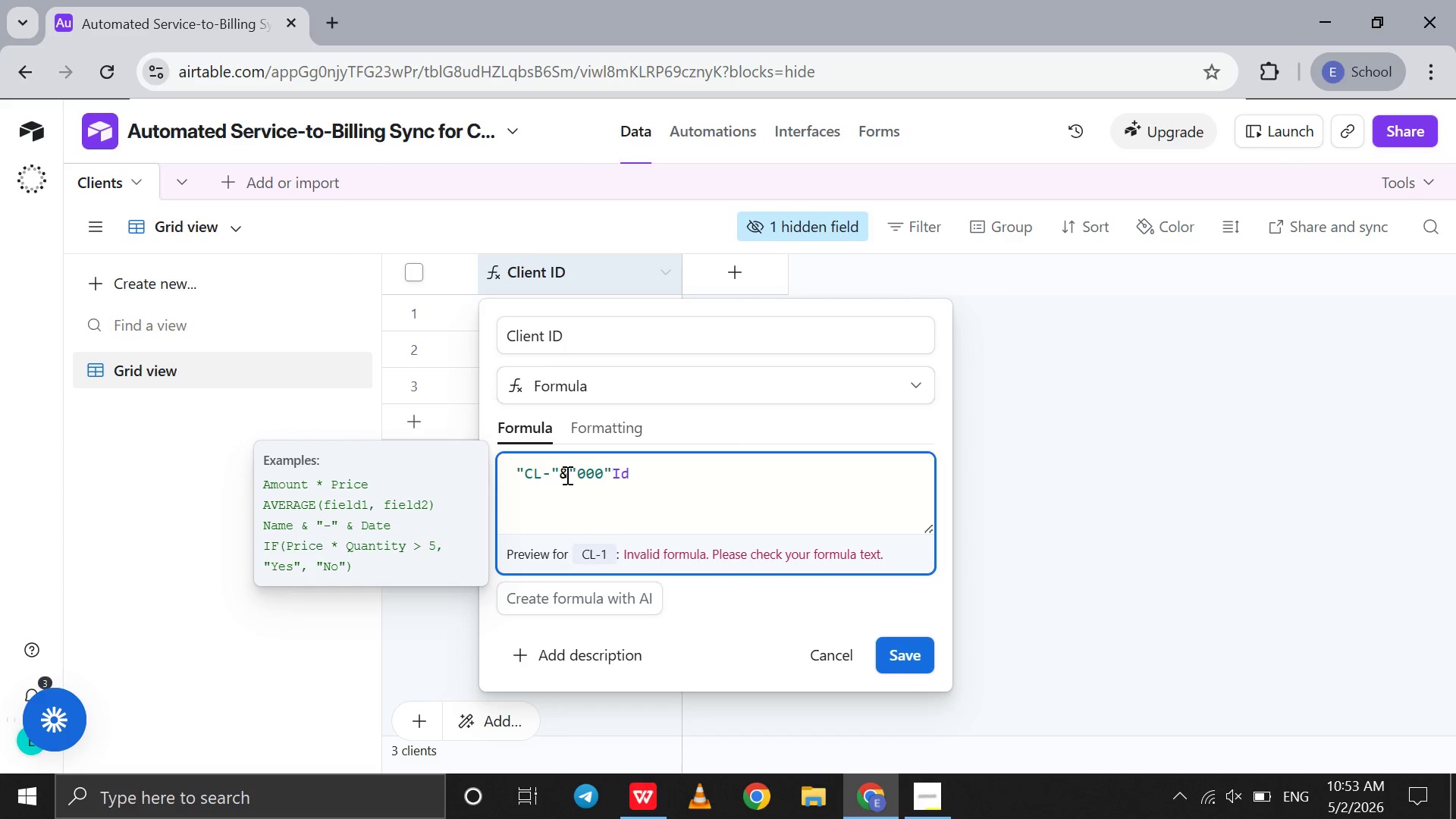 
key(Shift+7)
 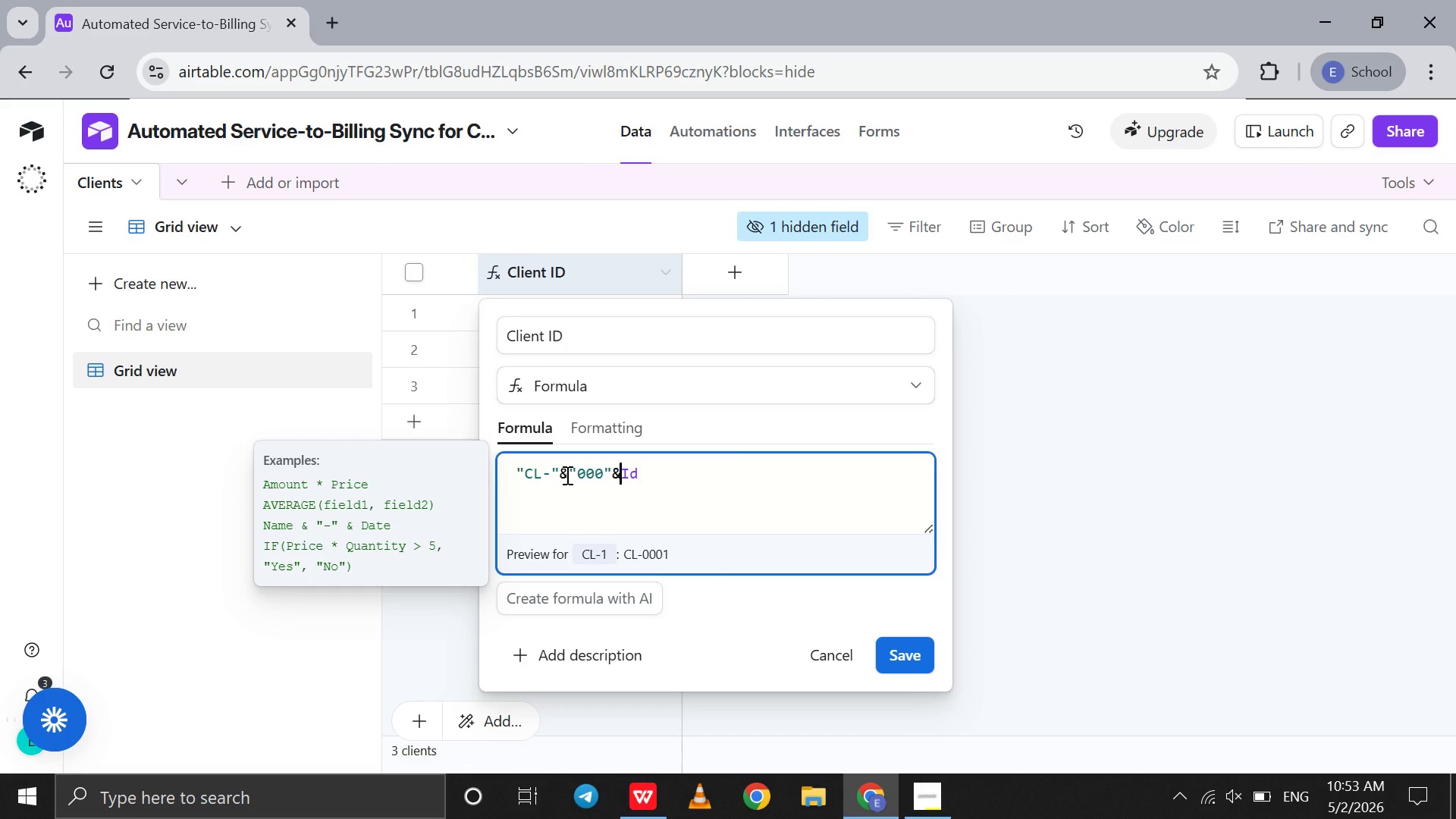 
wait(5.81)
 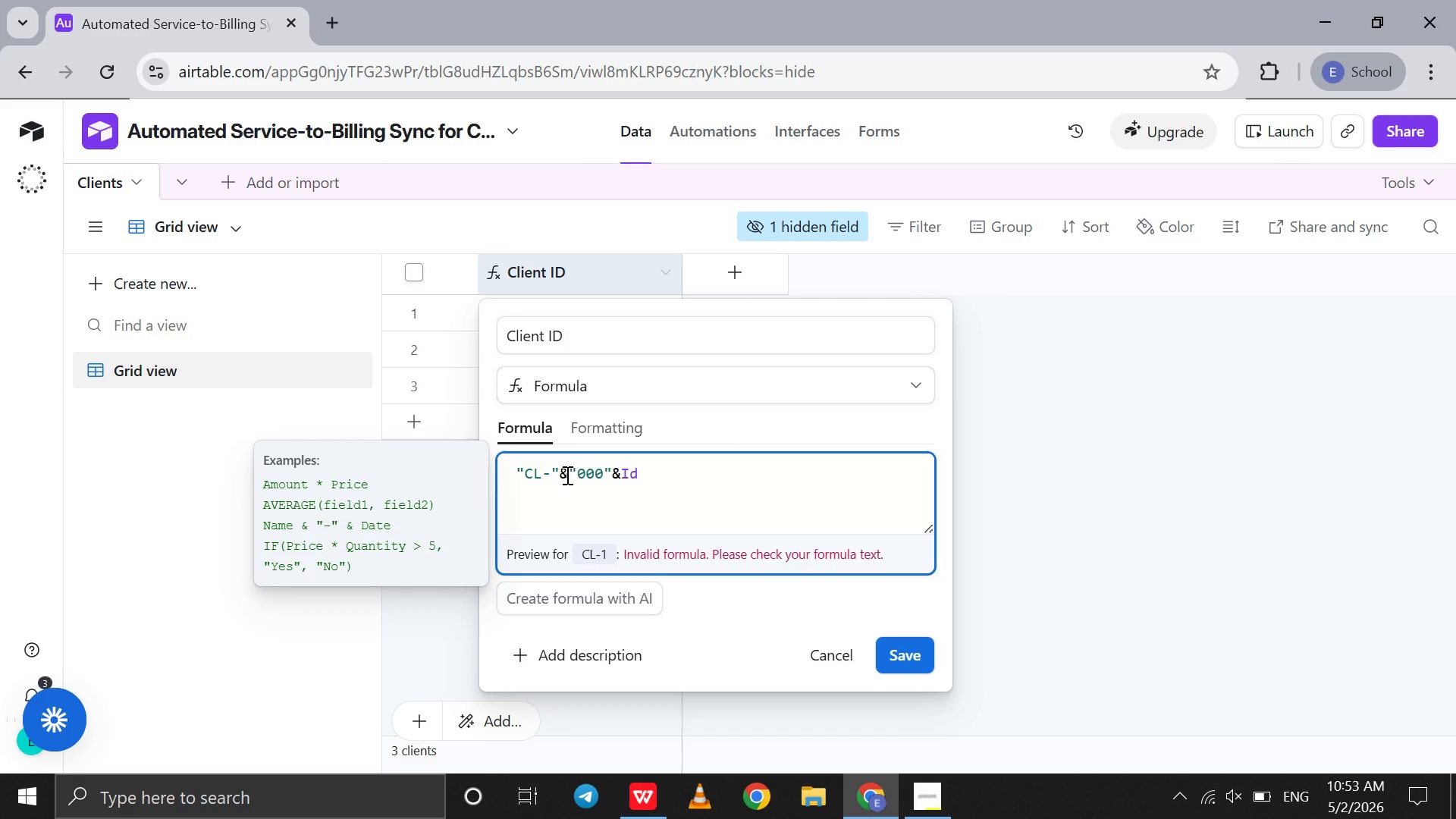 
left_click([896, 657])
 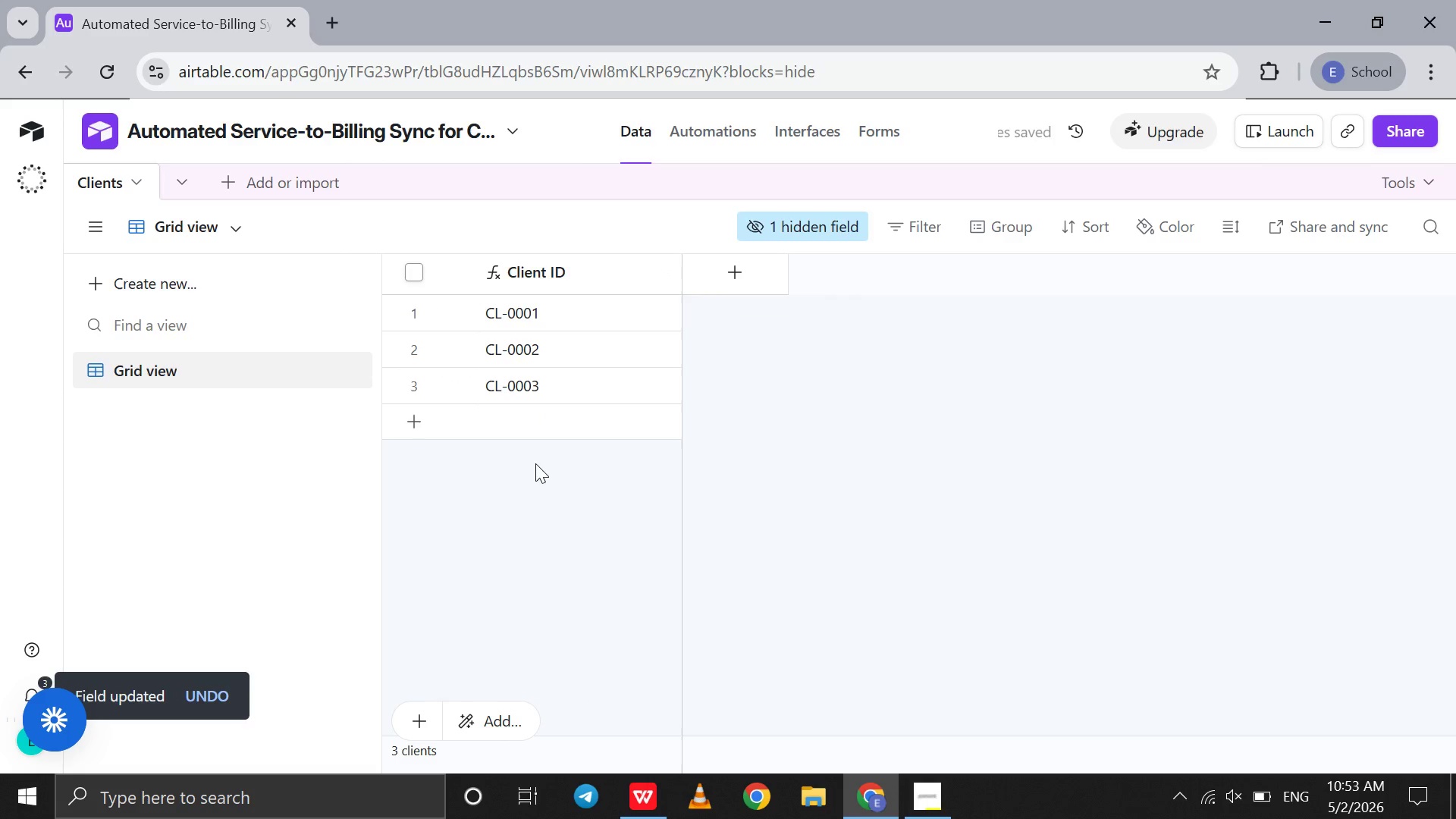 
left_click([535, 430])
 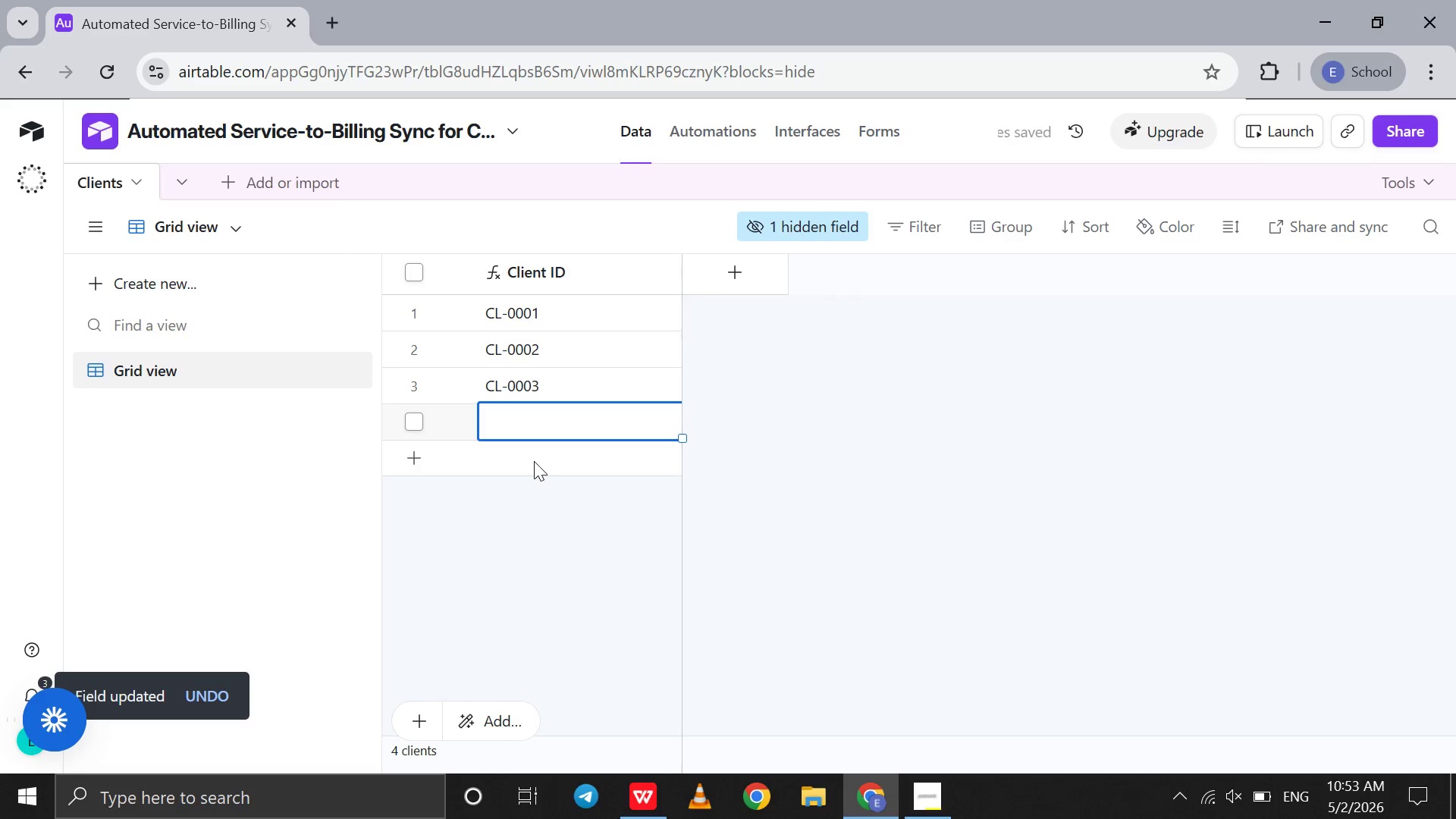 
left_click([534, 462])
 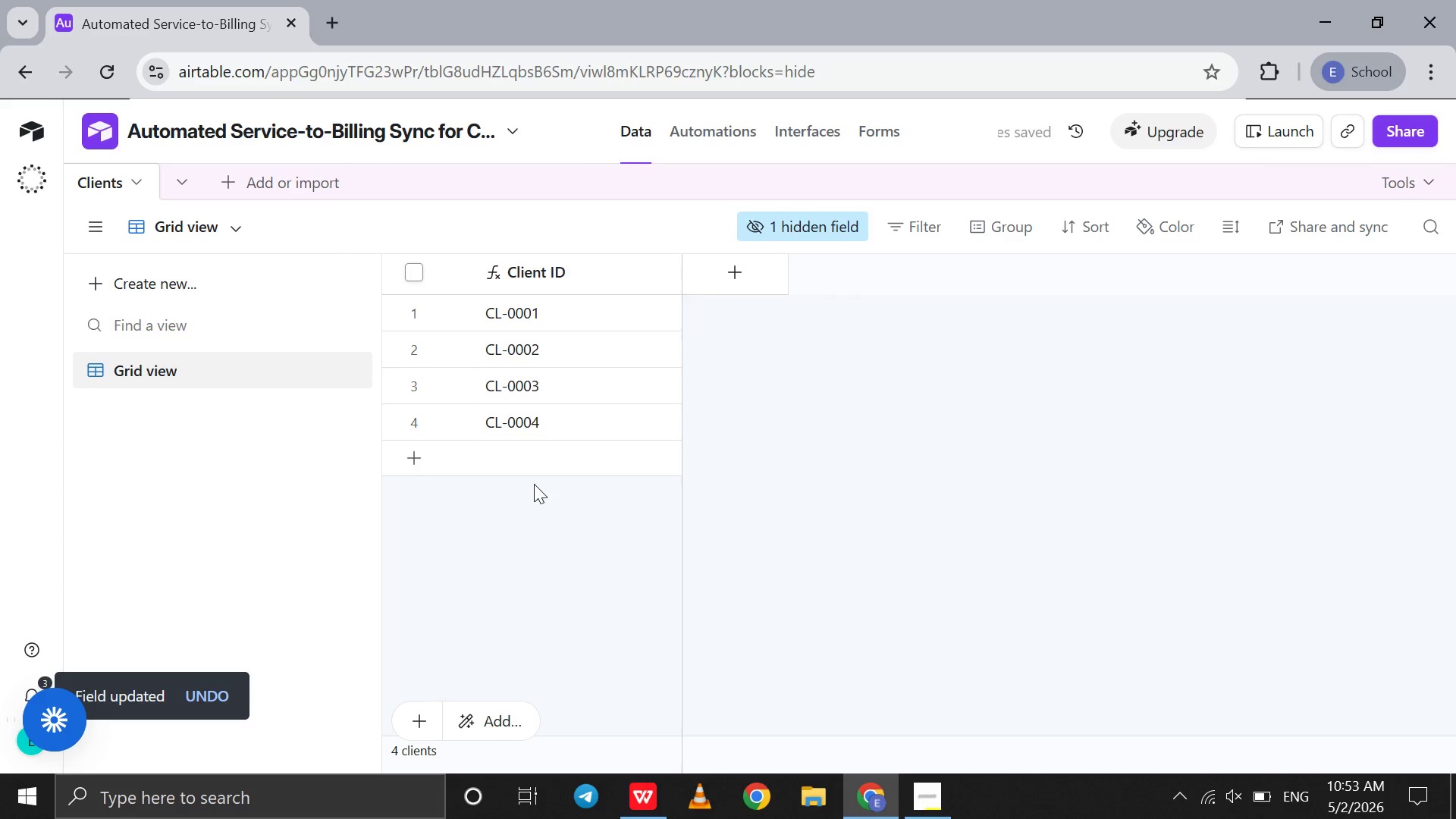 
left_click([534, 459])
 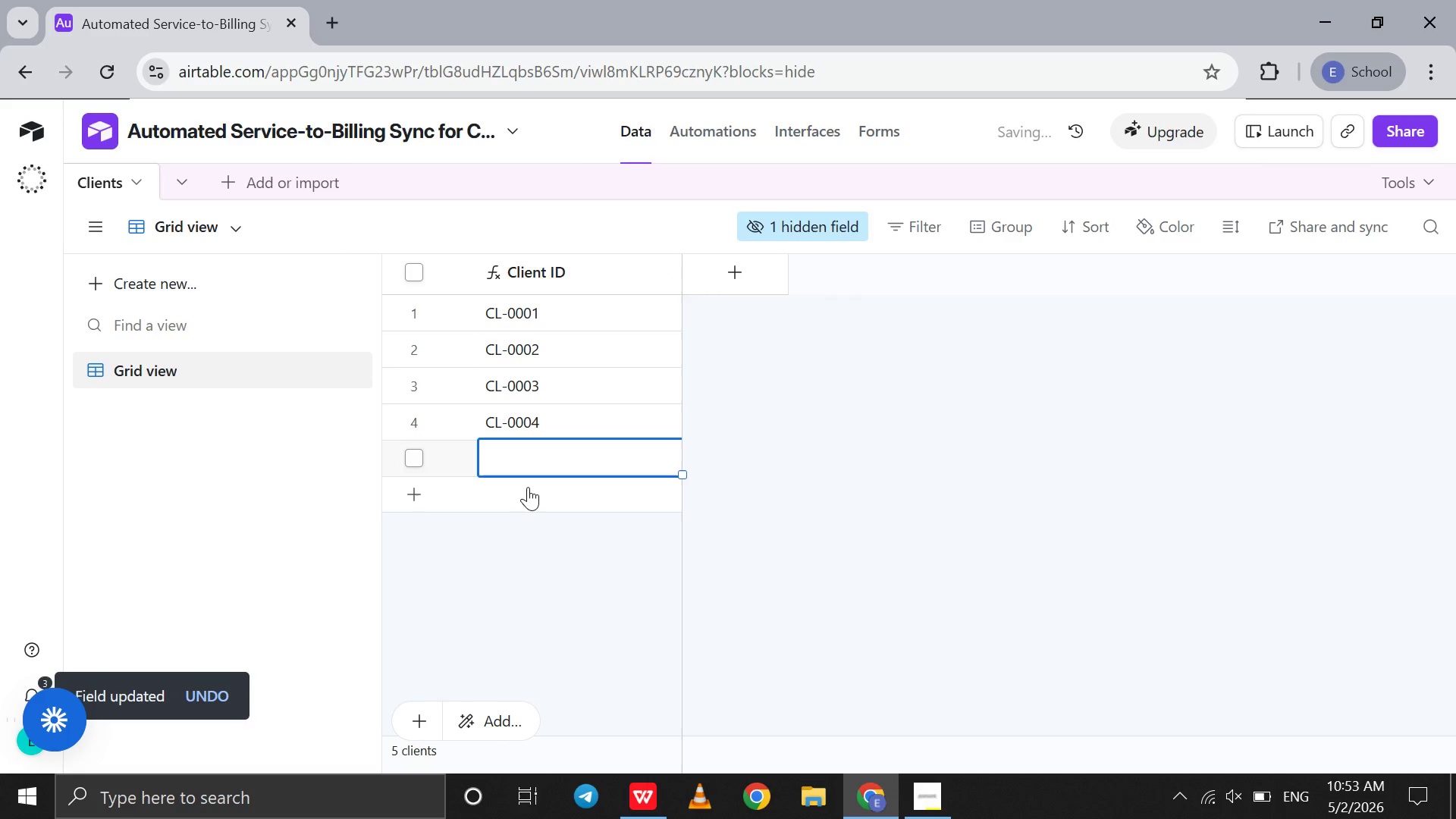 
double_click([528, 487])
 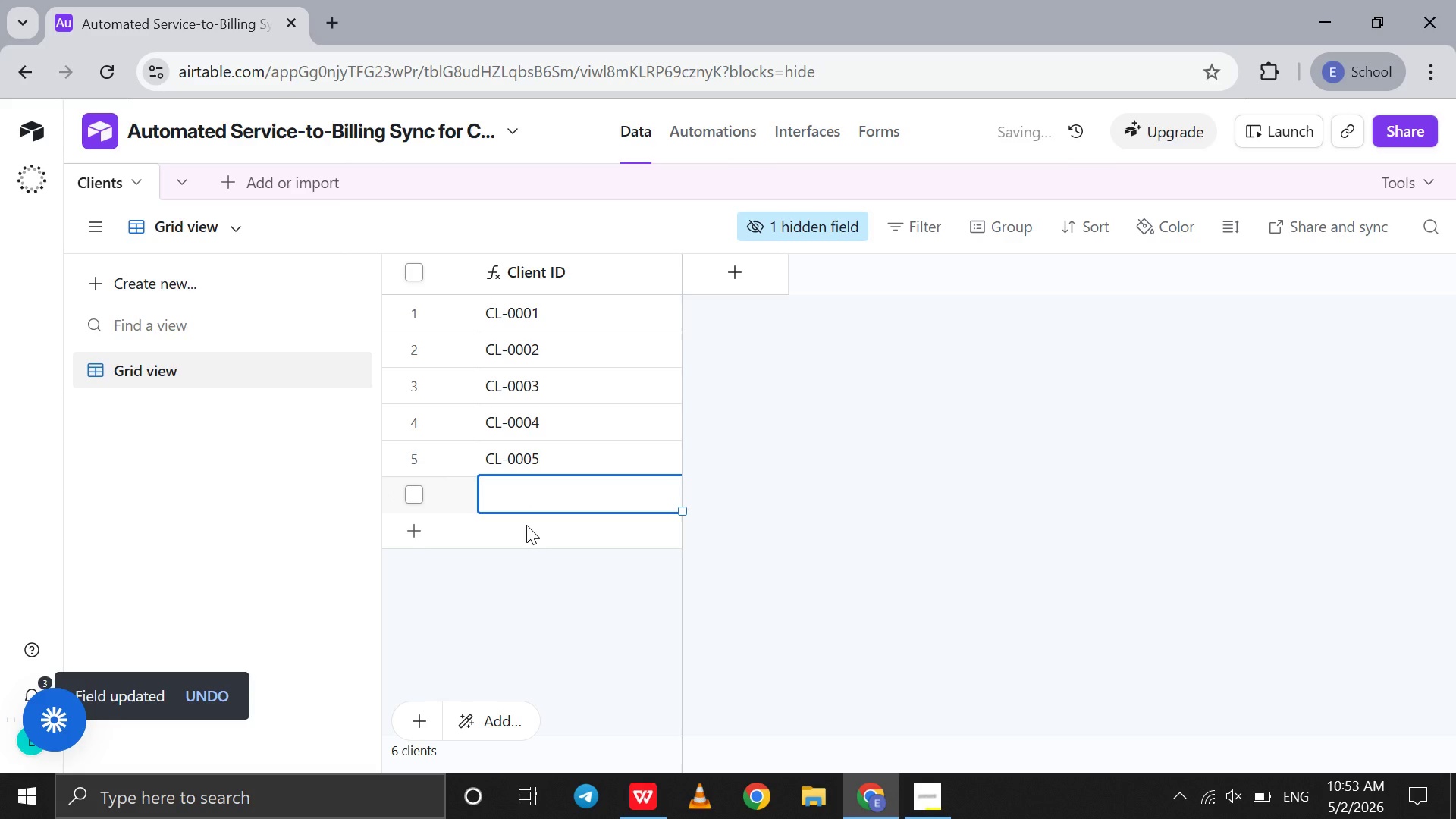 
double_click([526, 525])
 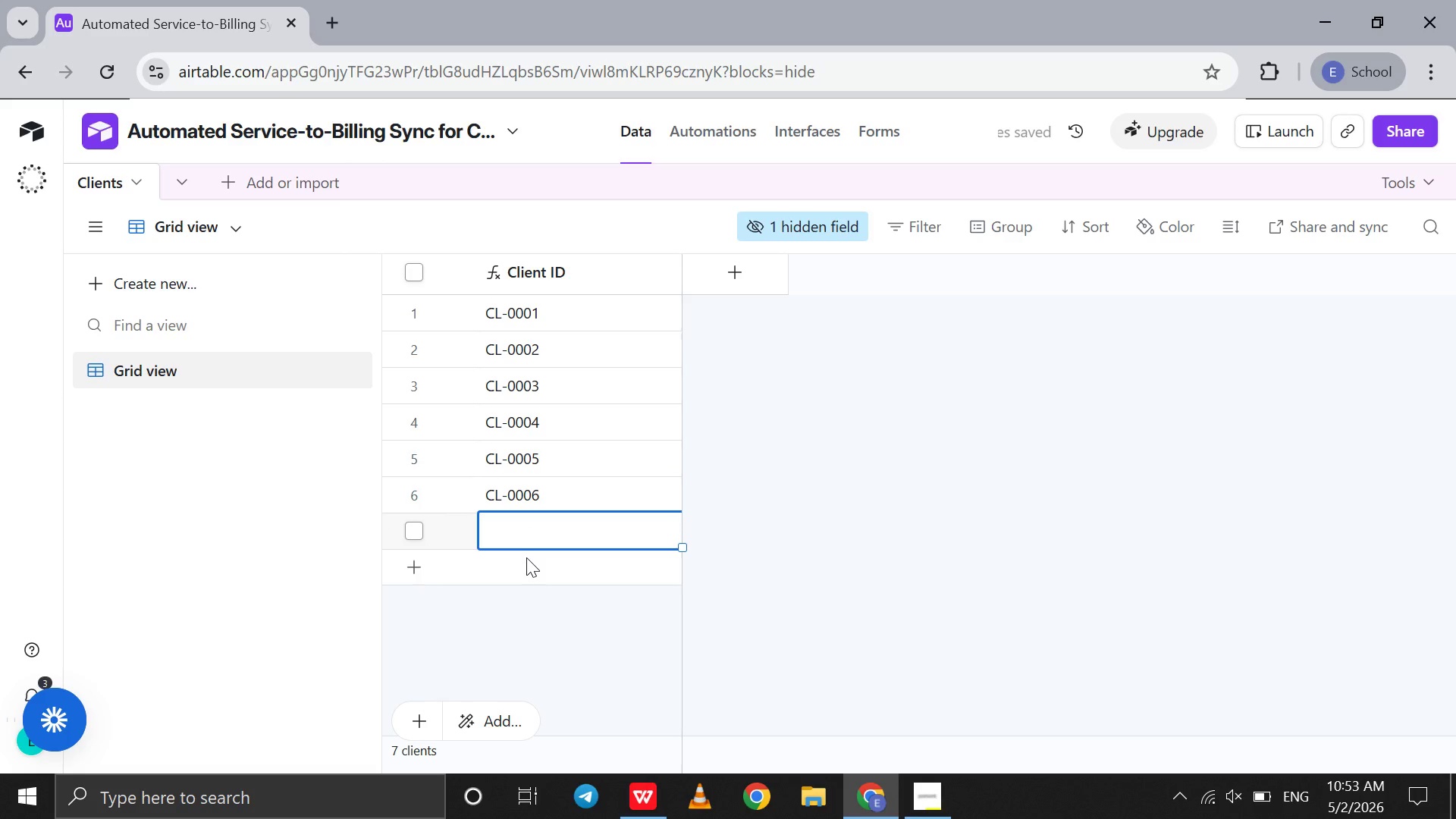 
double_click([526, 557])
 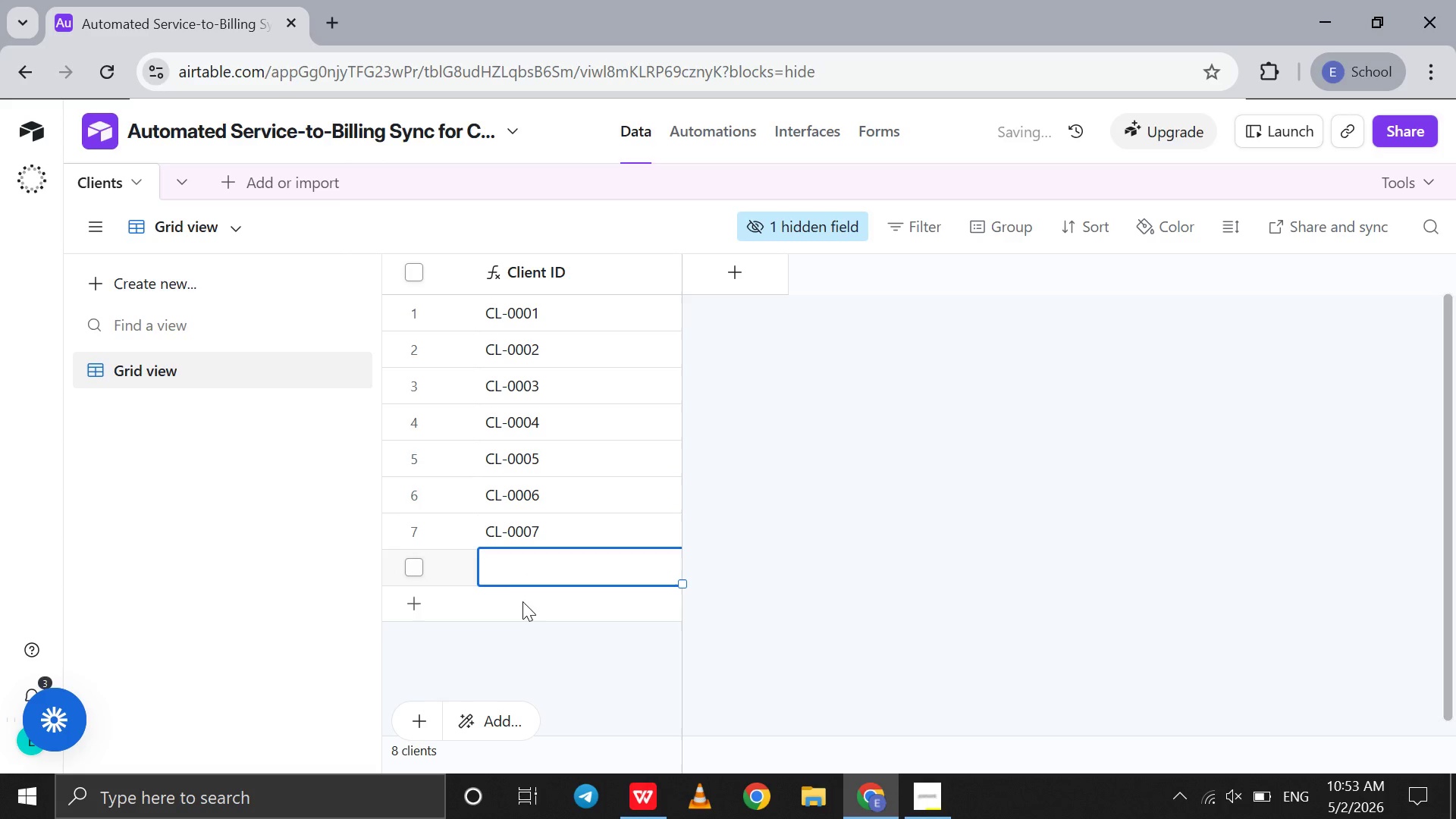 
double_click([522, 601])
 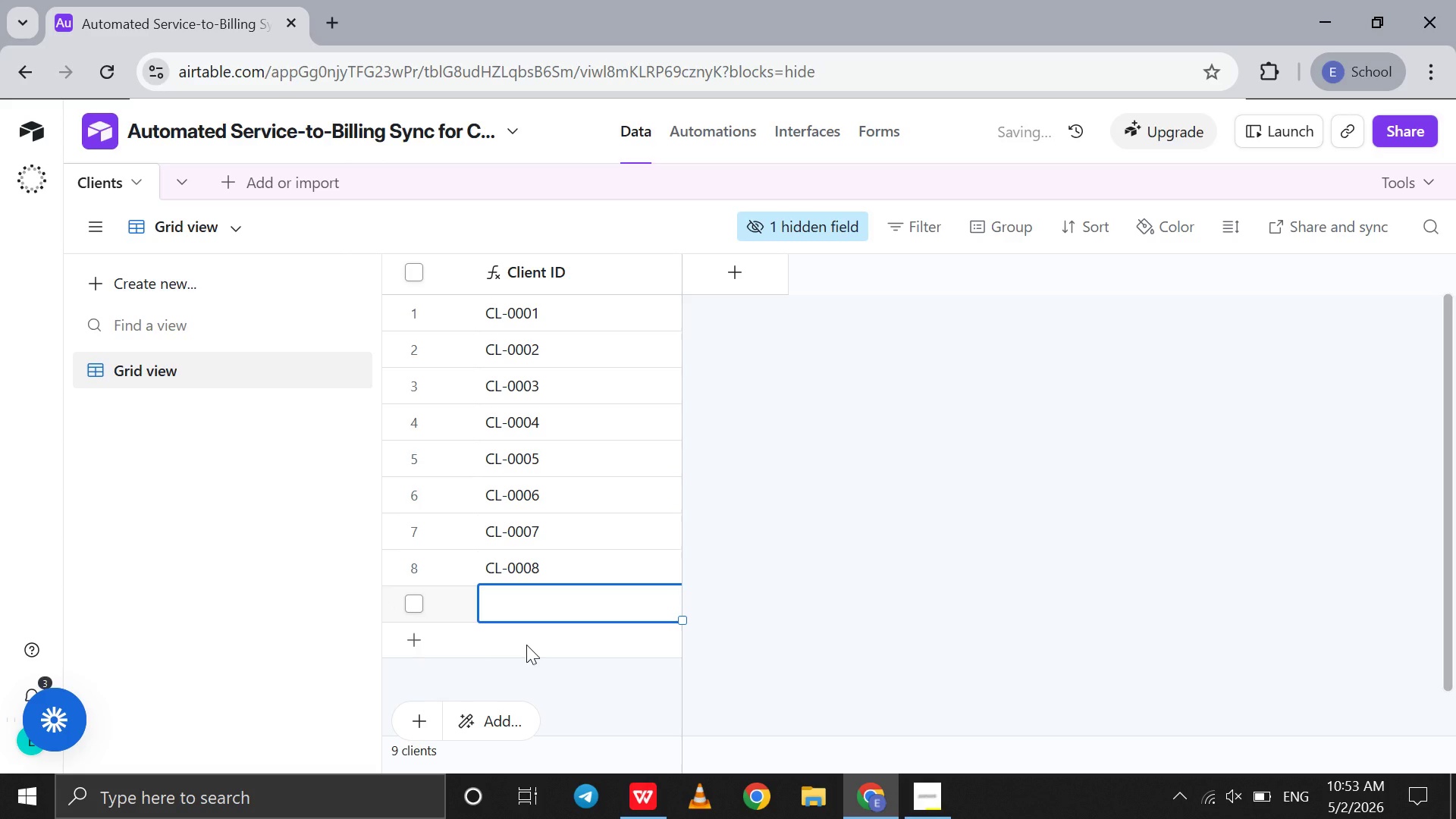 
double_click([526, 645])
 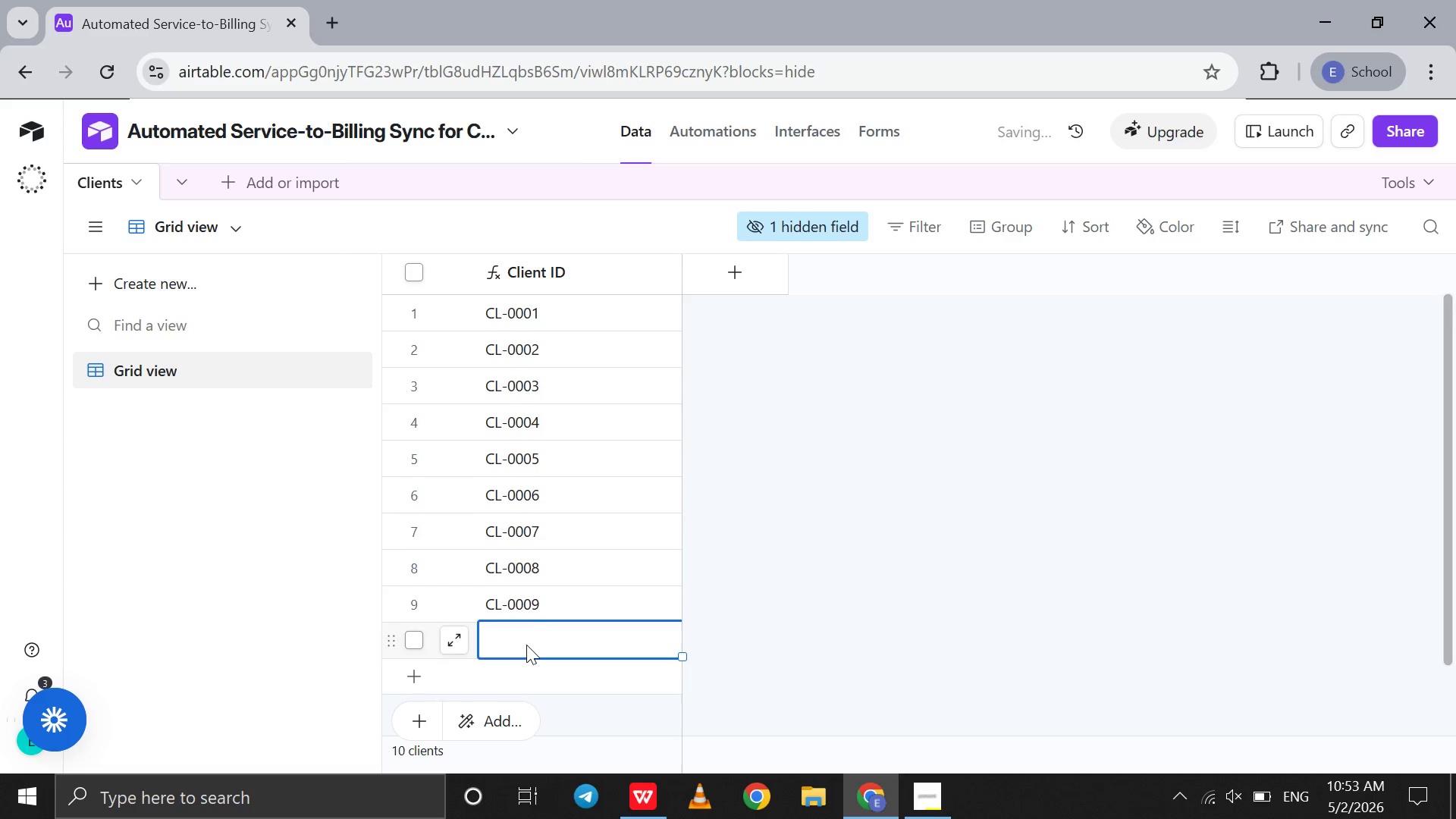 
scroll: coordinate [526, 645], scroll_direction: down, amount: 4.0
 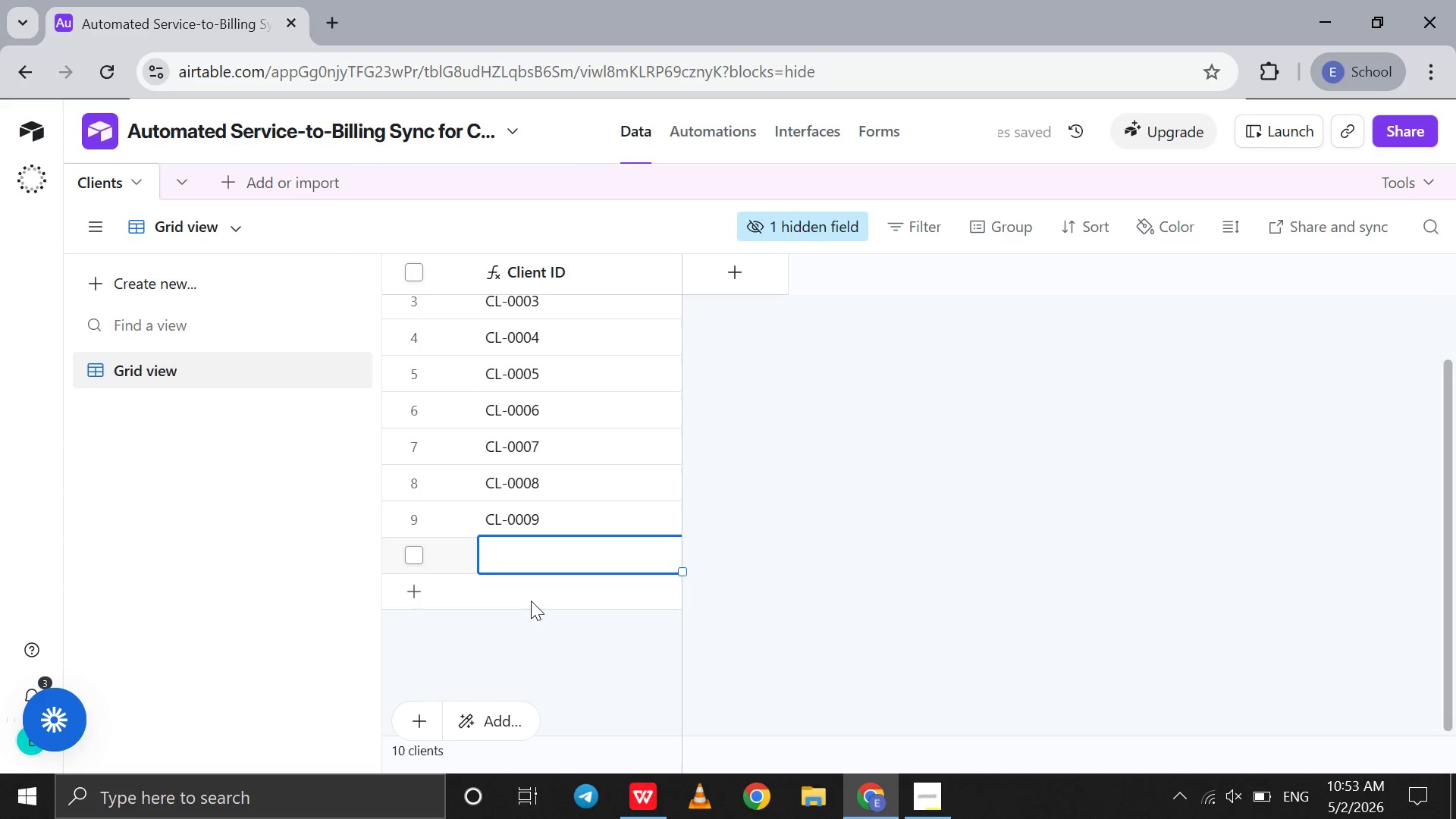 
double_click([531, 601])
 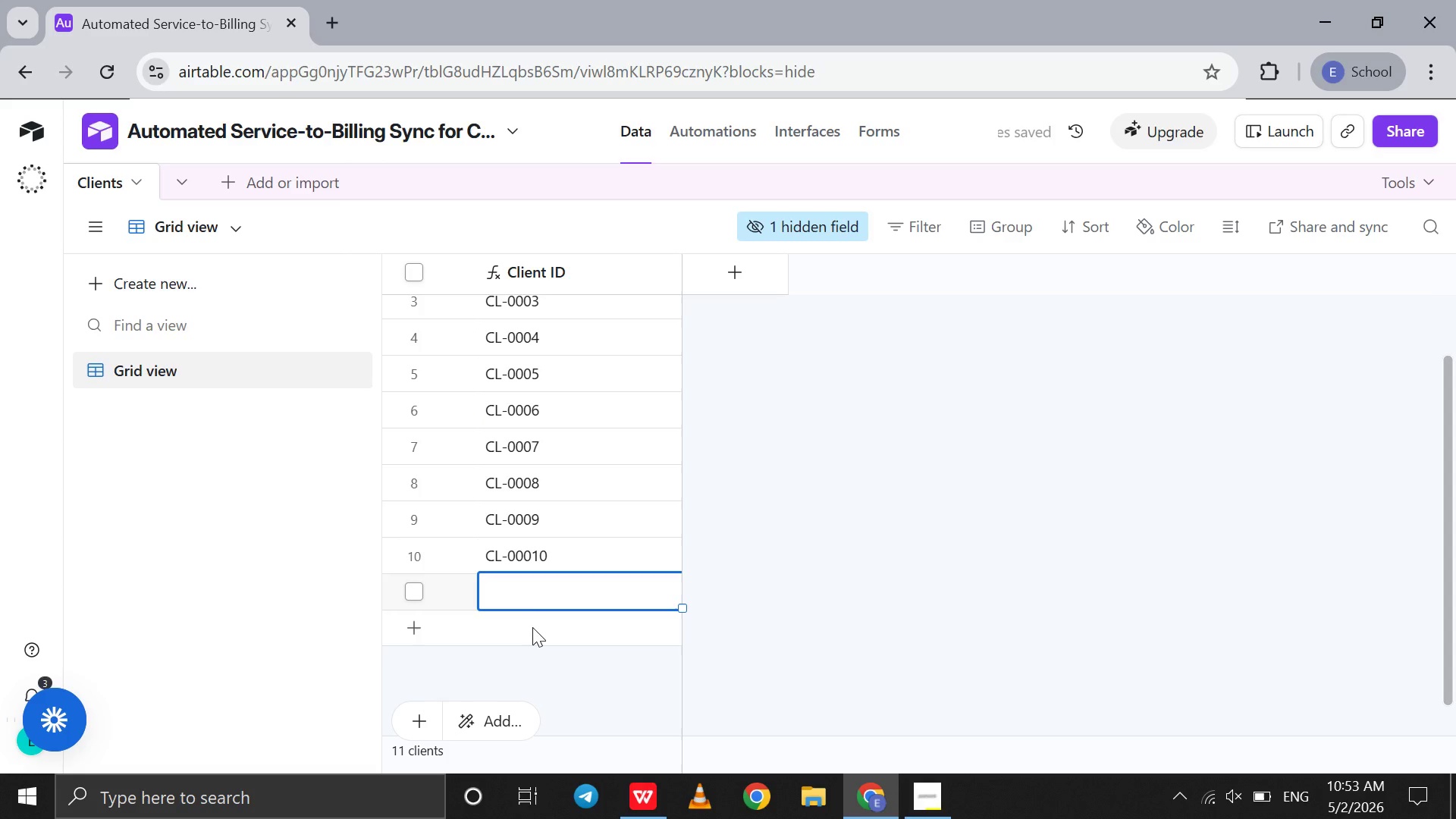 
double_click([532, 627])
 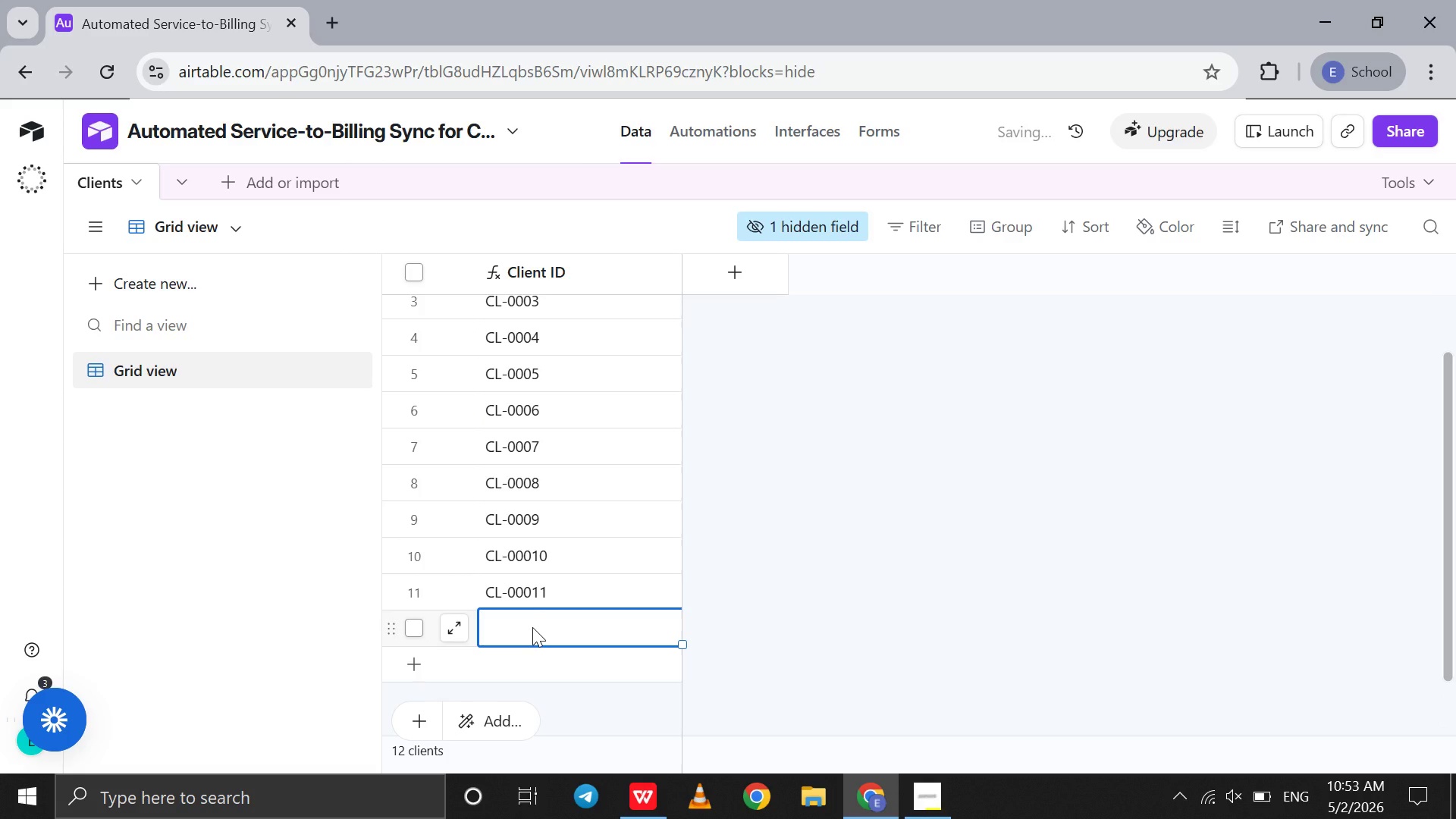 
scroll: coordinate [532, 627], scroll_direction: up, amount: 63.0
 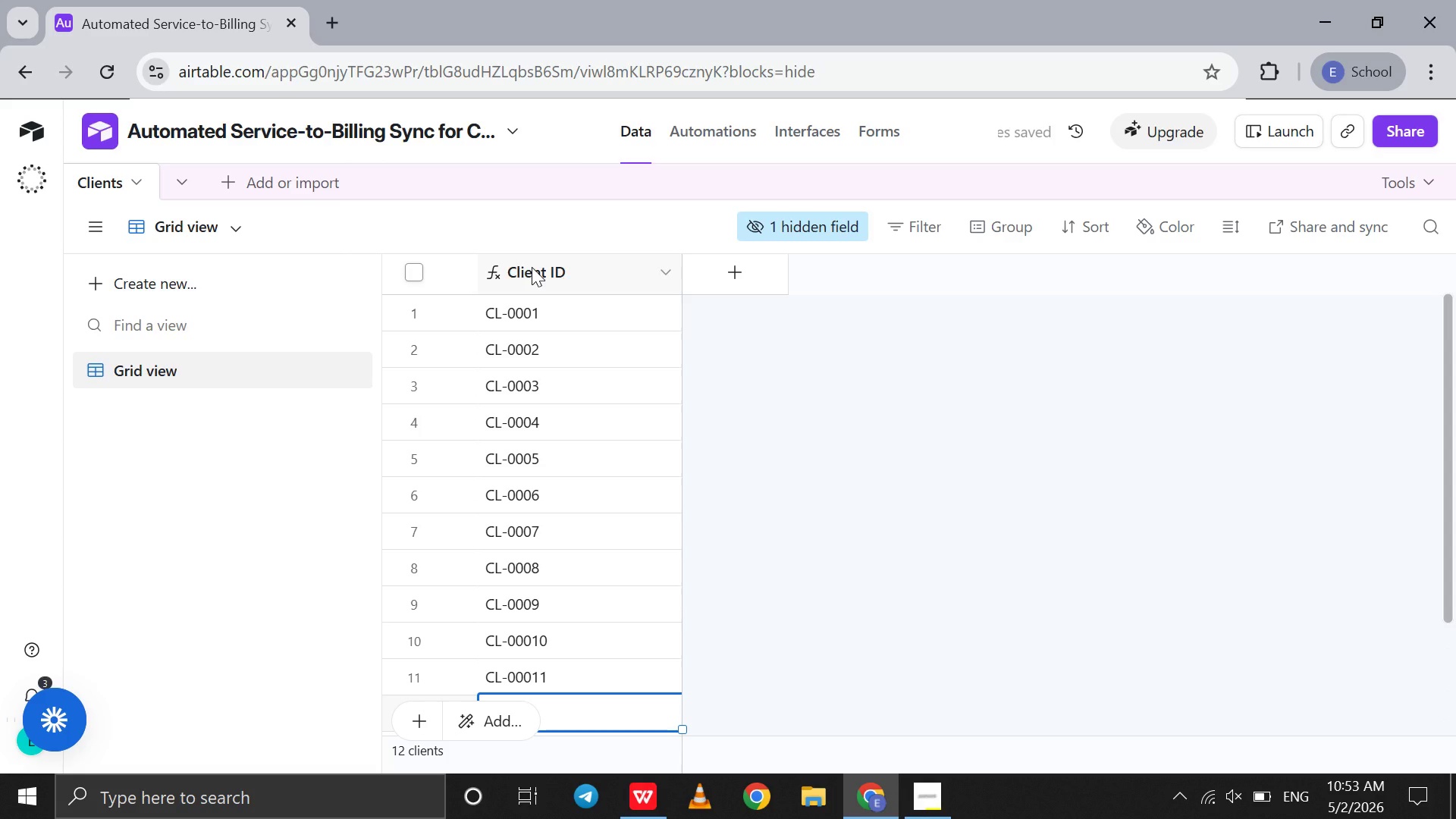 
double_click([532, 267])
 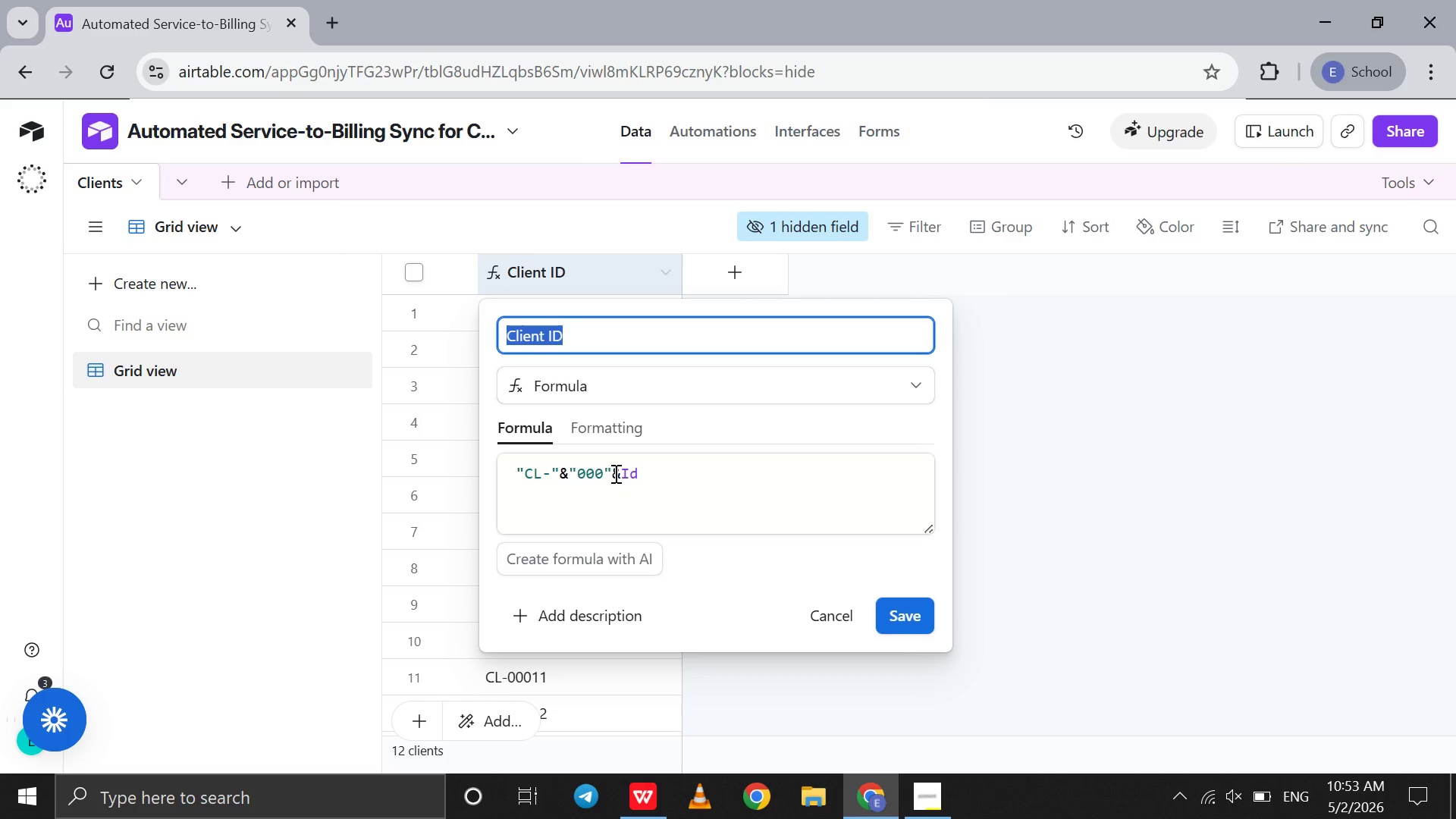 
wait(5.97)
 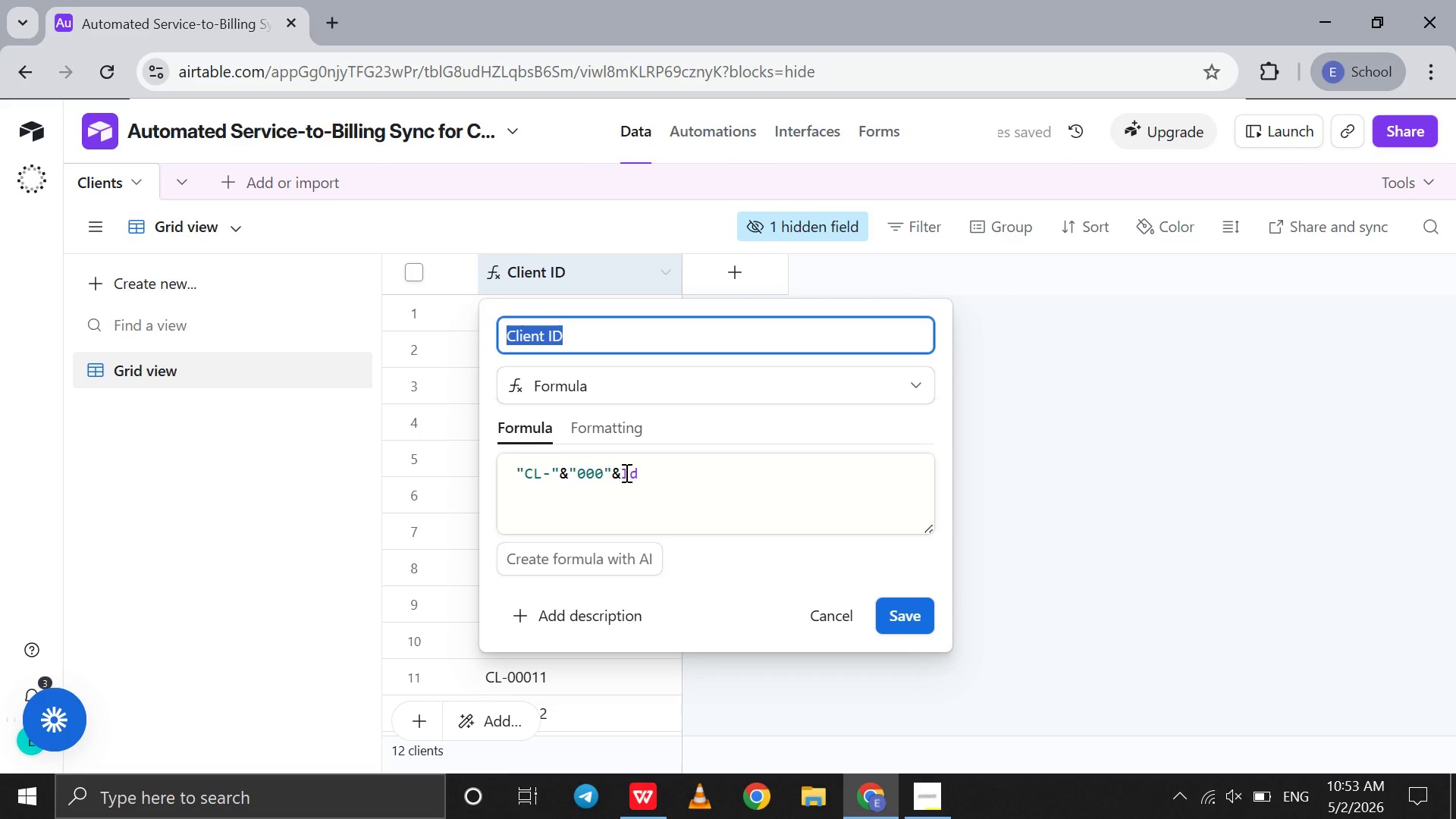 
left_click([645, 471])
 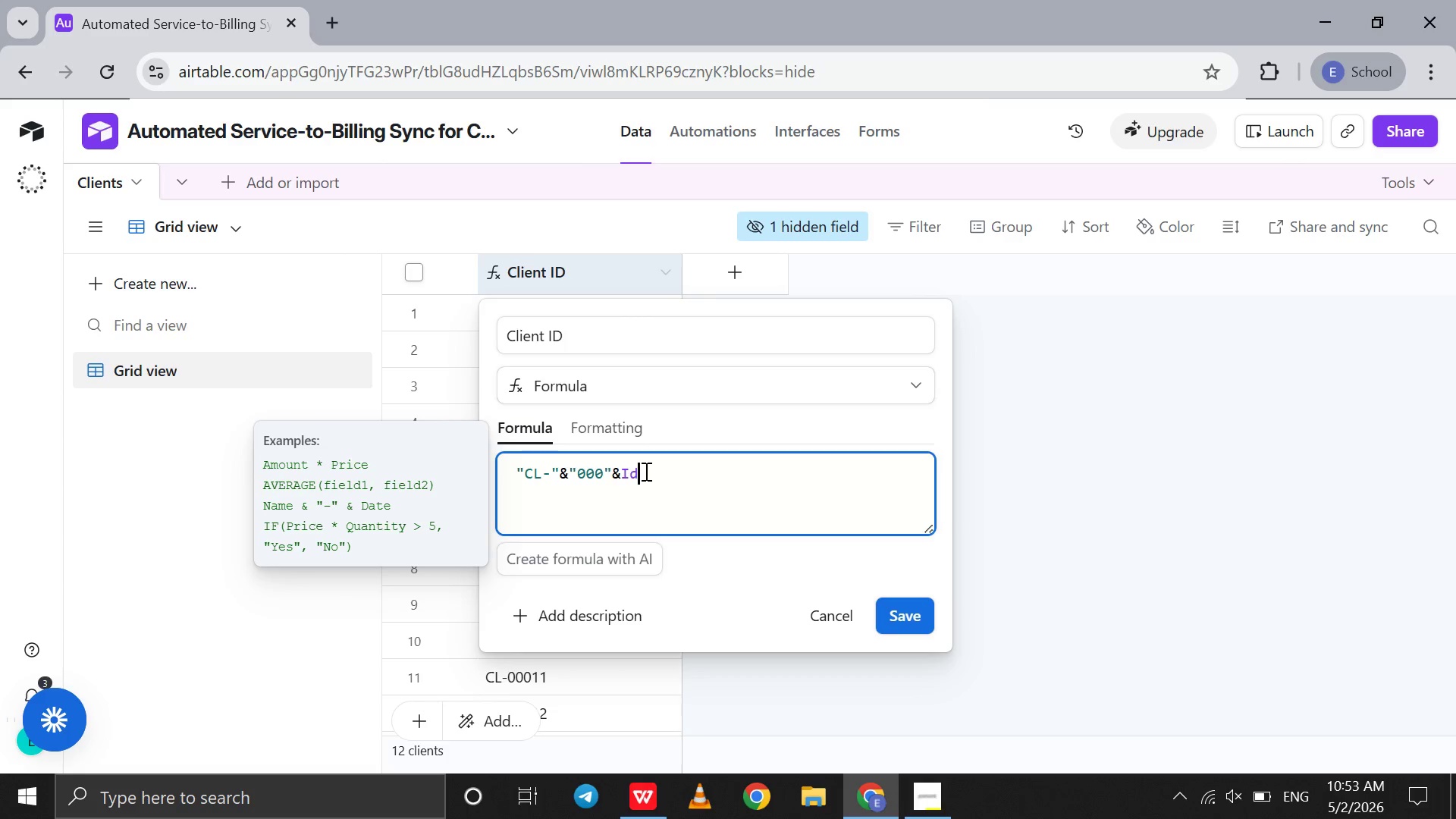 
key(Comma)
 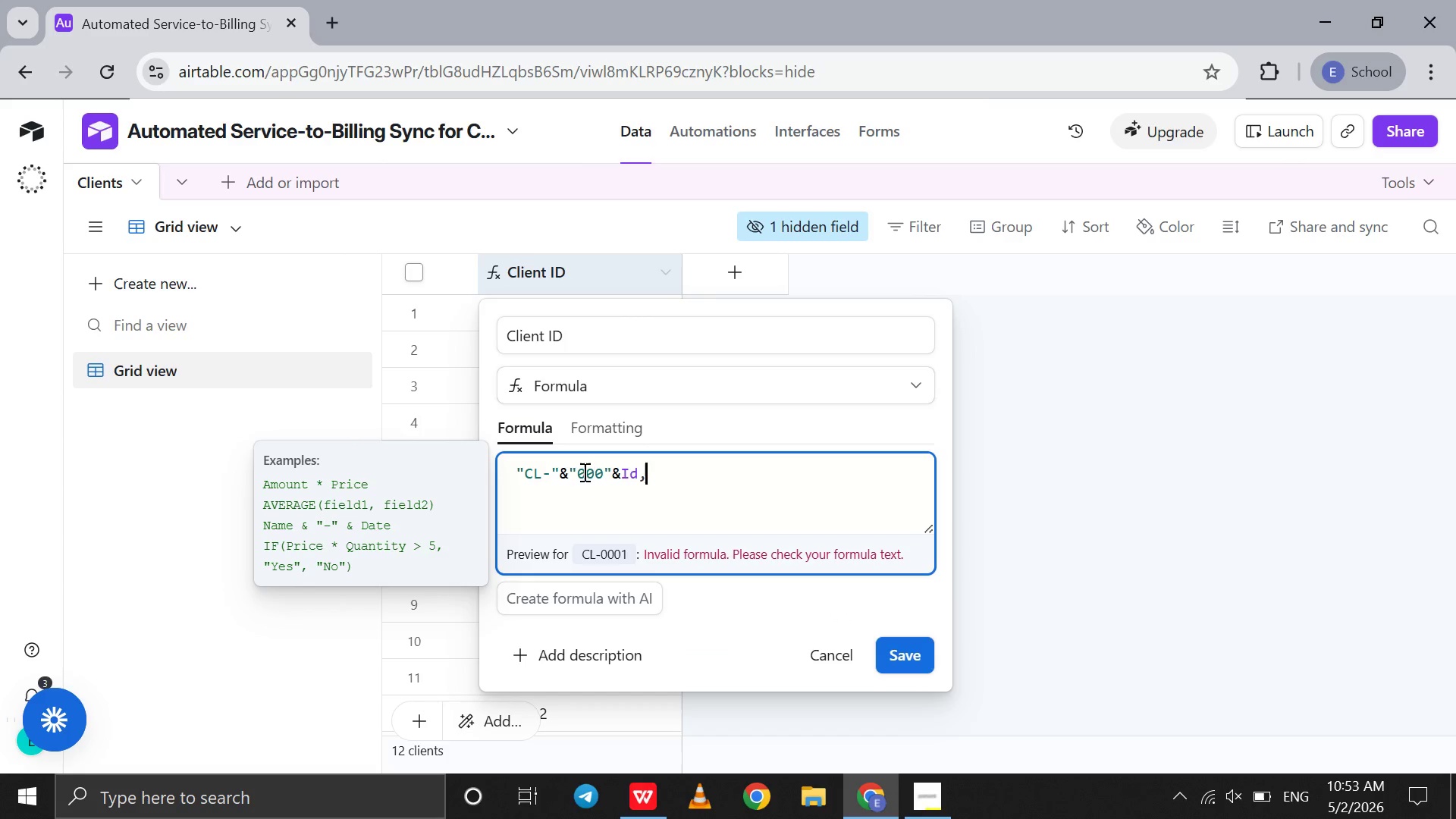 
left_click([569, 472])
 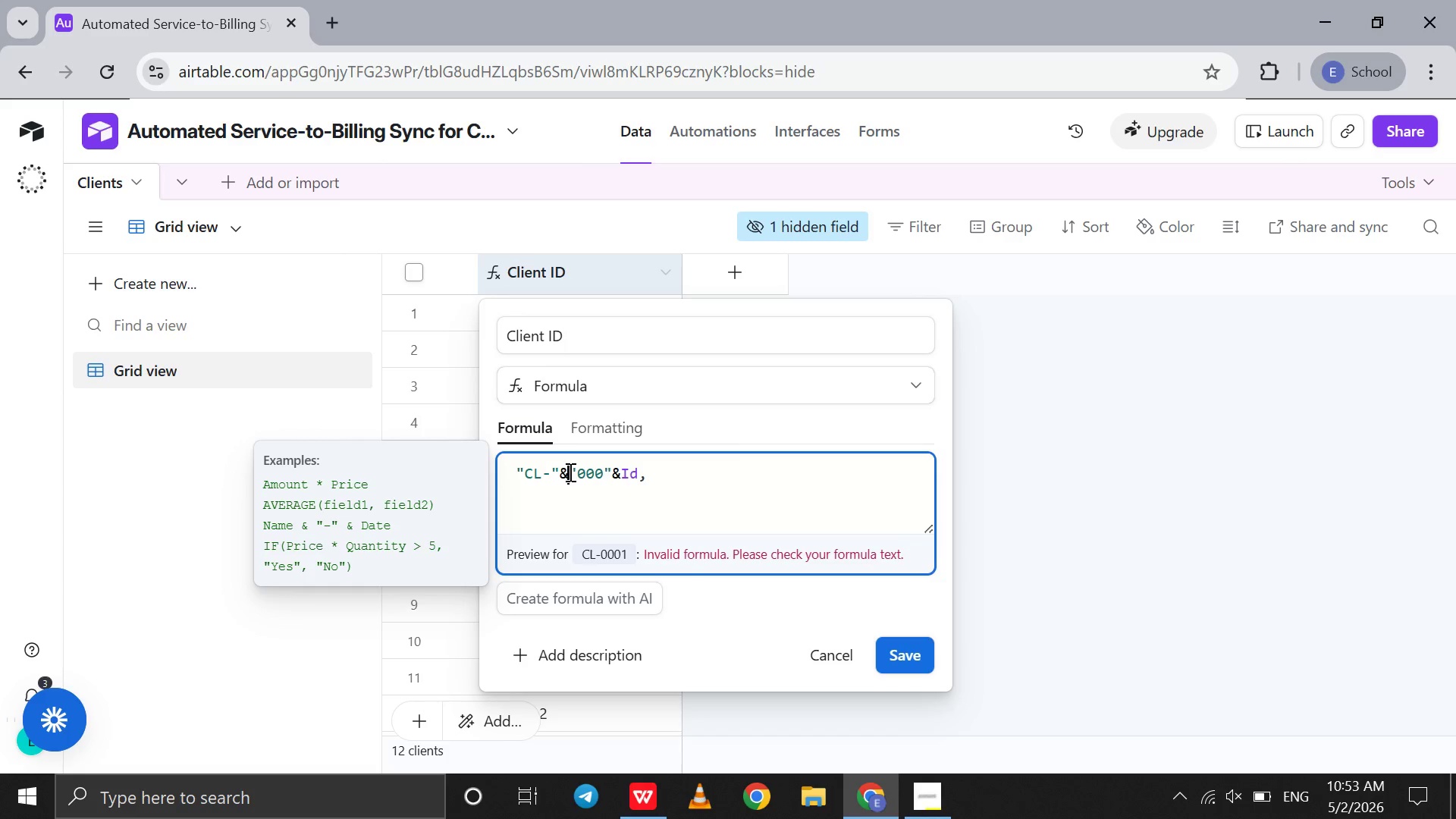 
key(Shift+9)
 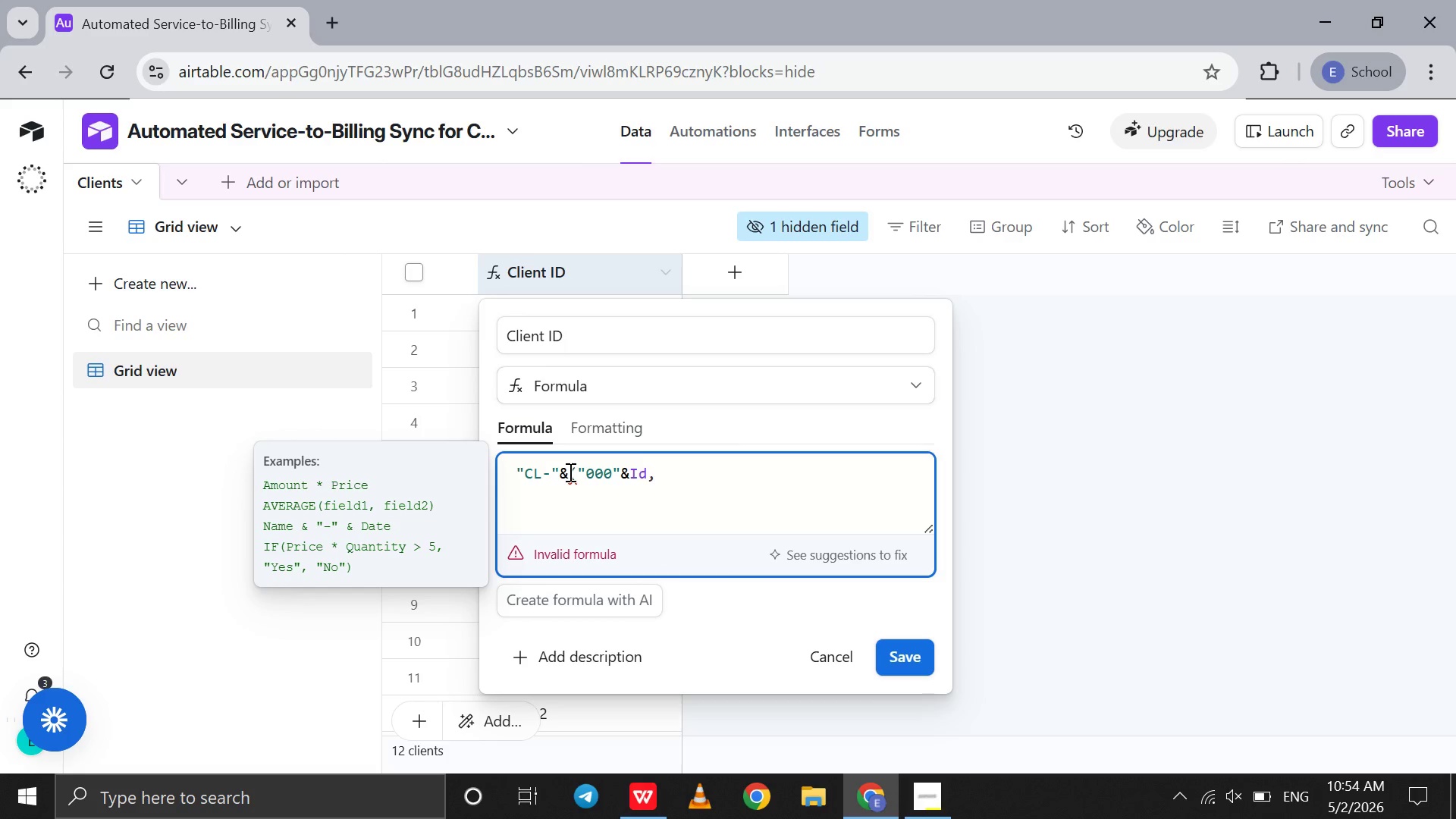 
key(ArrowRight)
 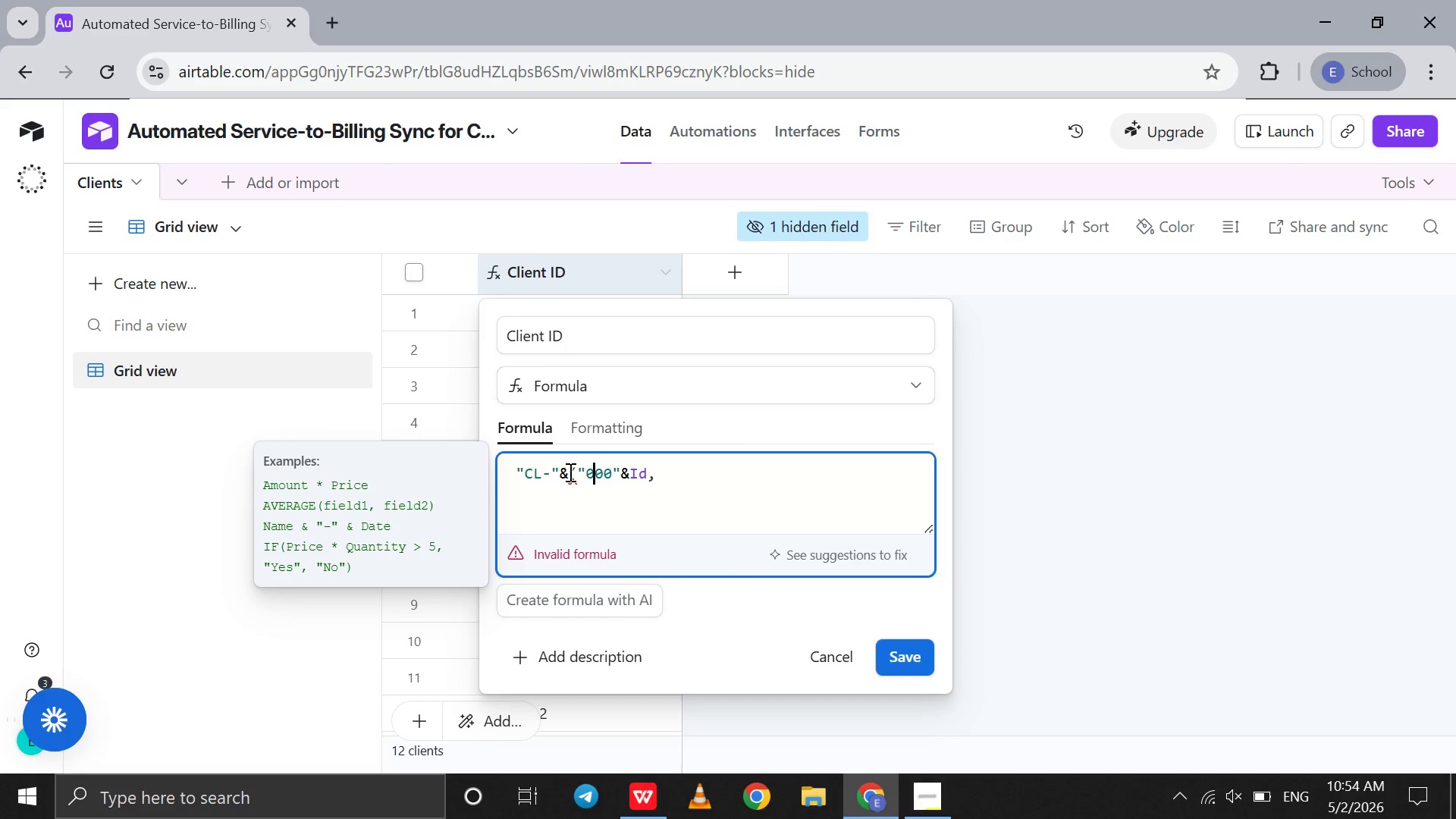 
key(ArrowRight)
 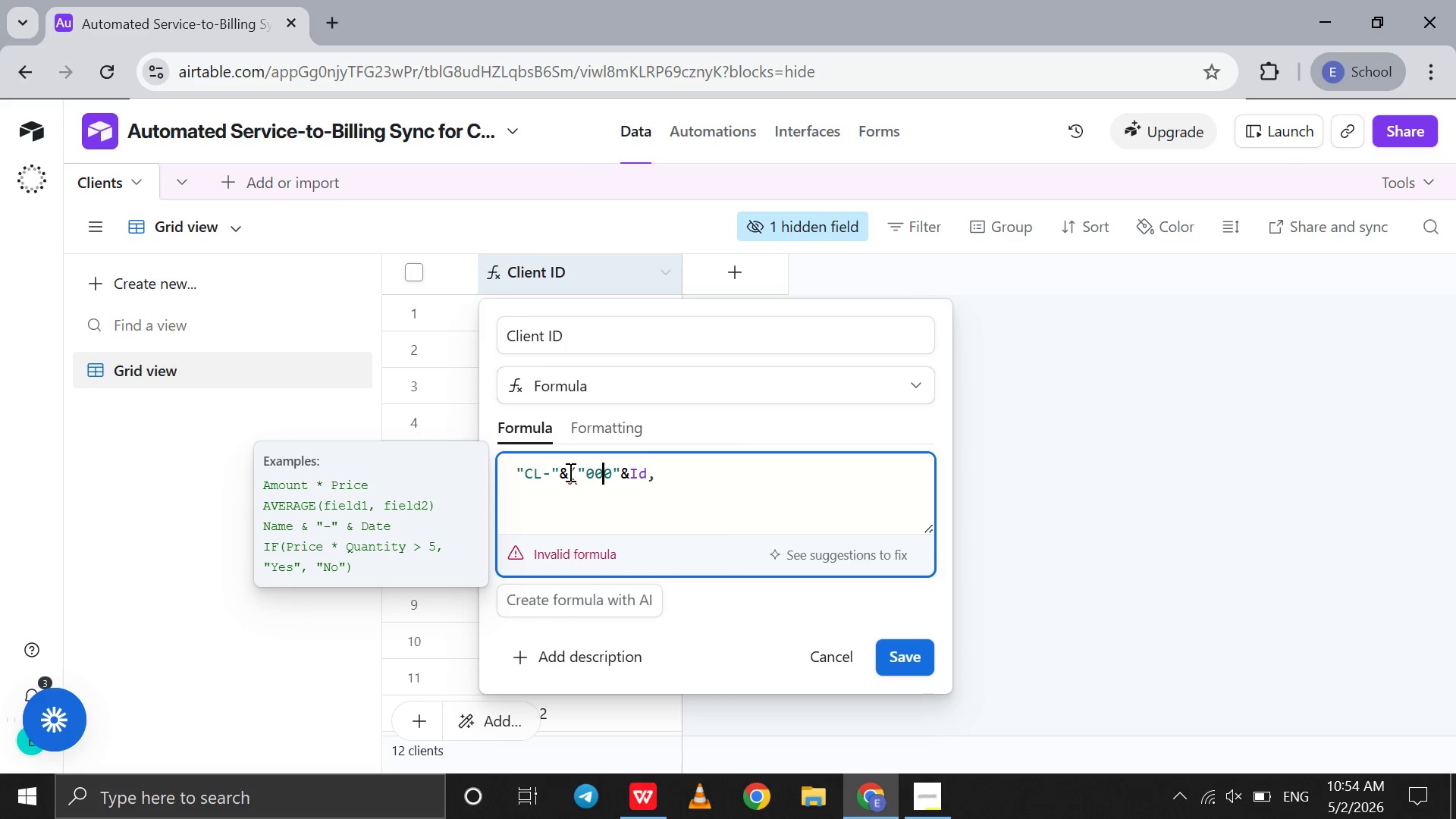 
hold_key(key=ArrowRight, duration=0.81)
 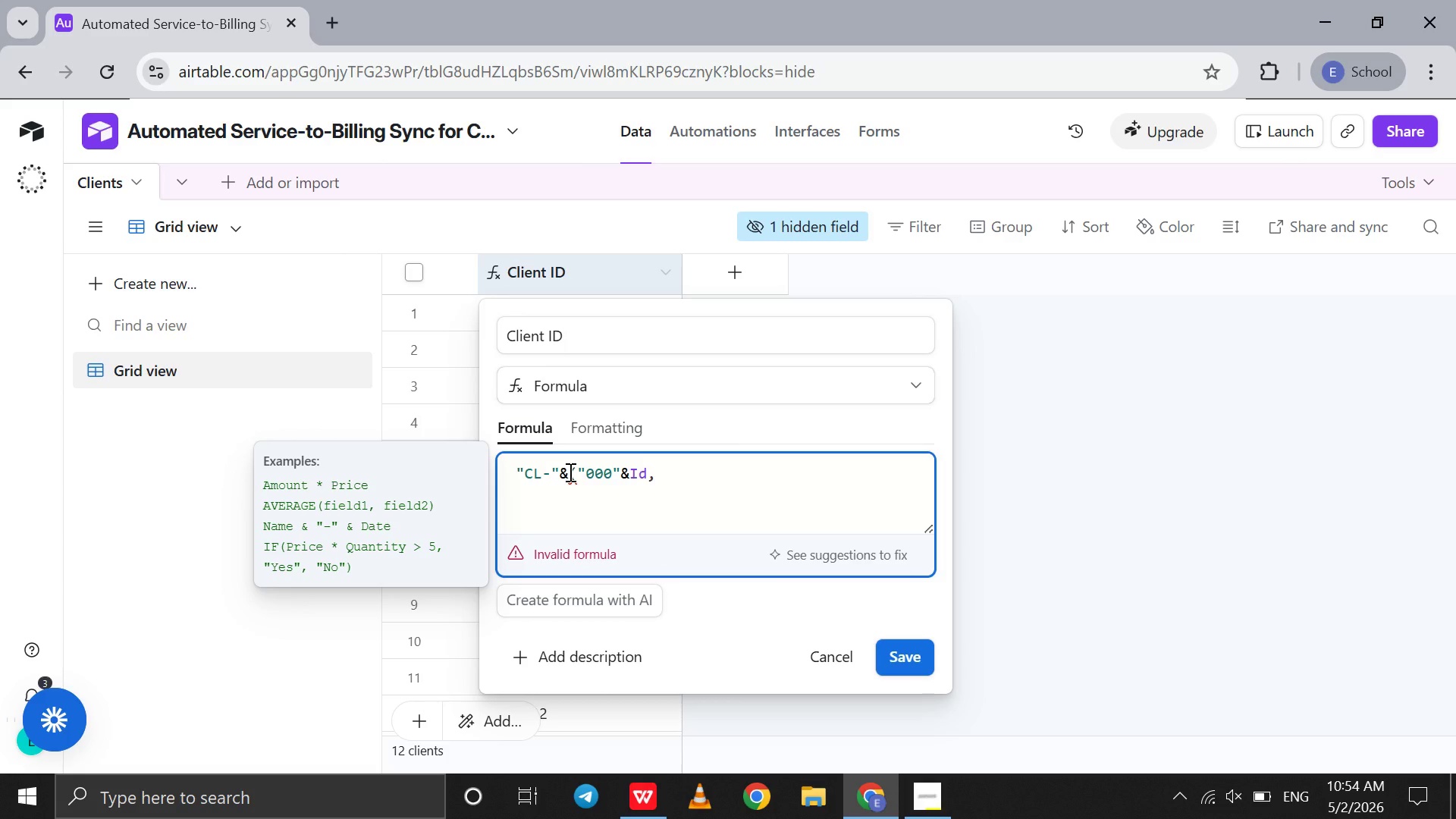 
key(Shift+0)
 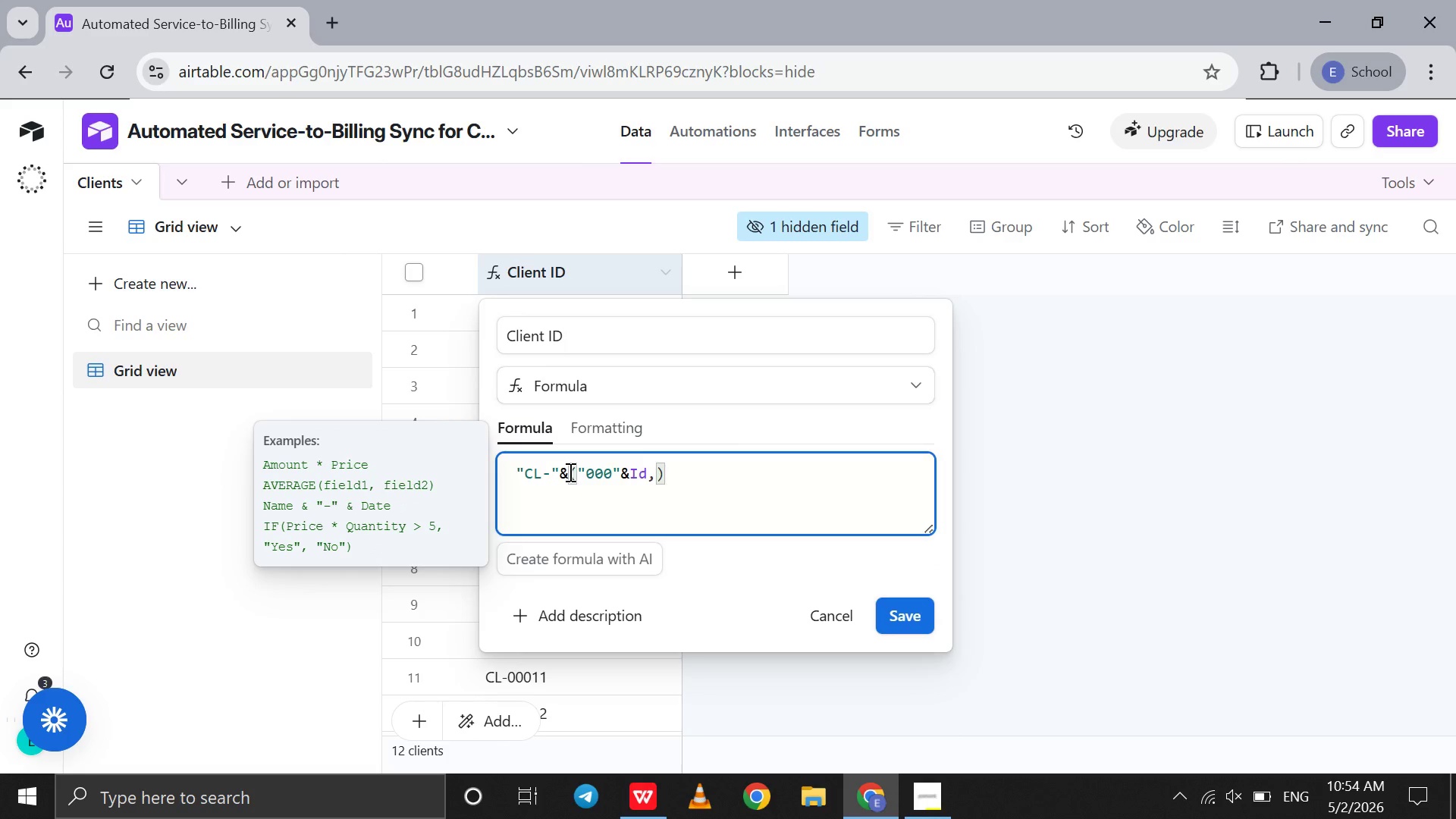 
key(ArrowLeft)
 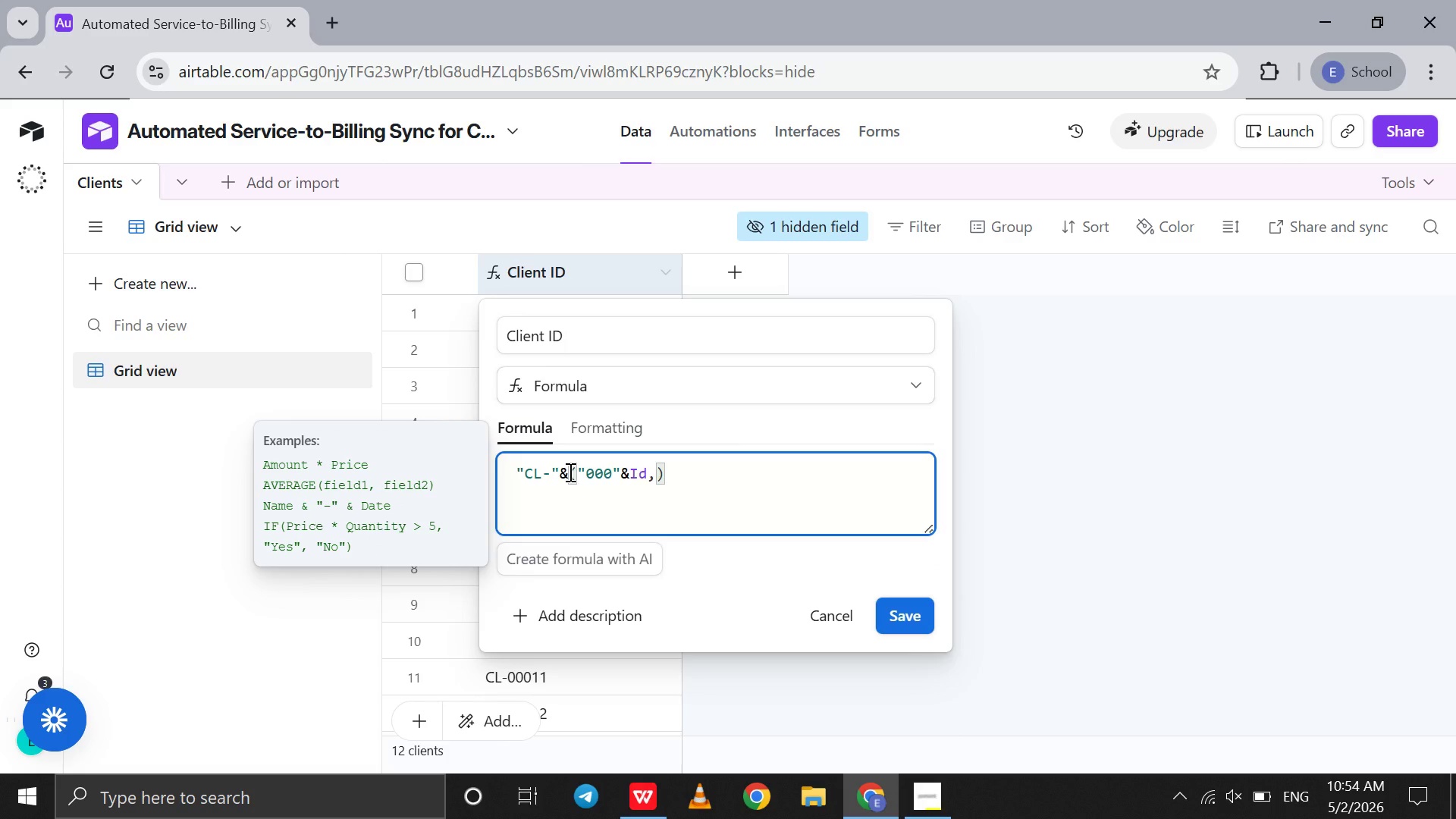 
key(3)
 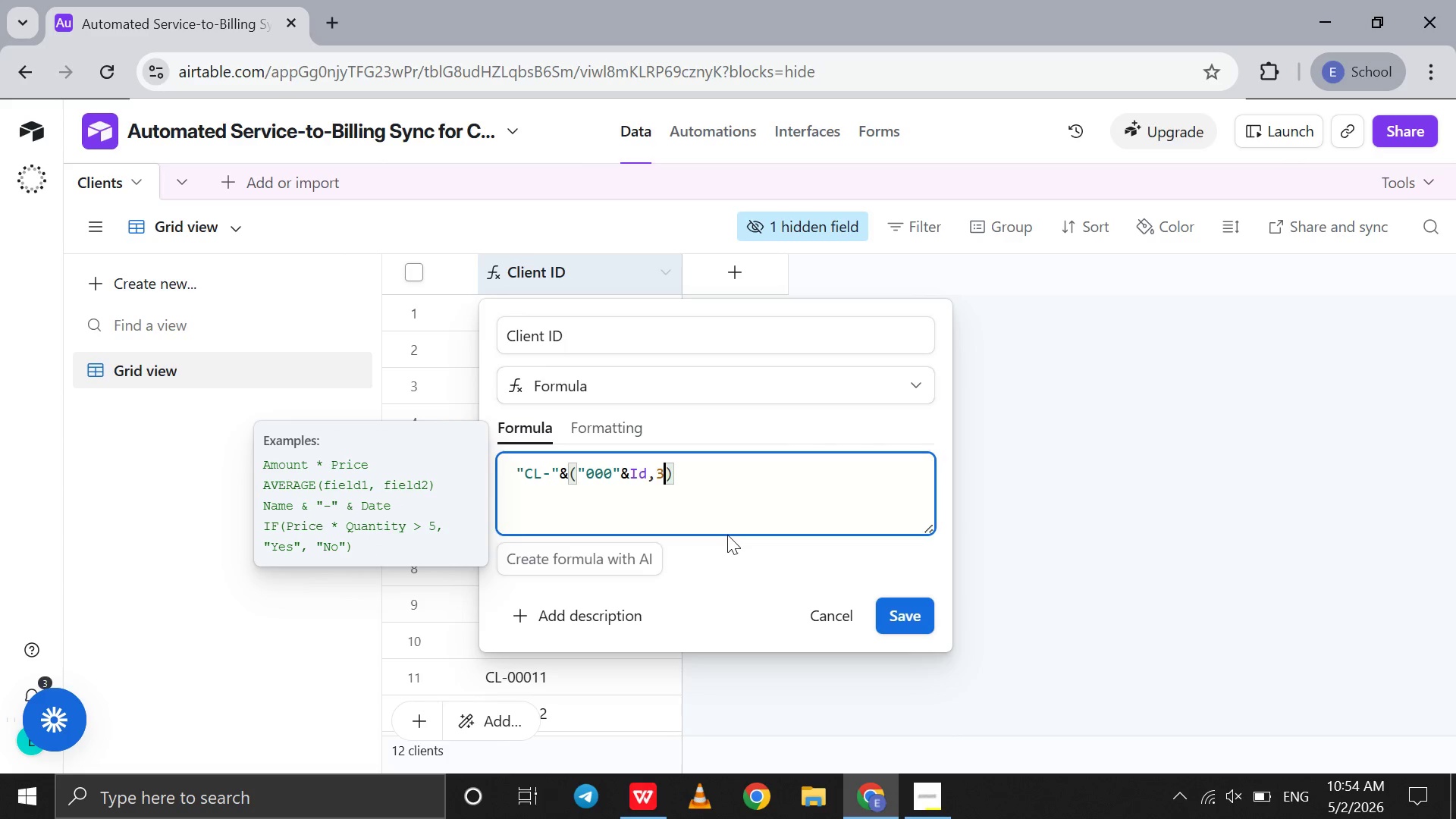 
left_click([912, 616])
 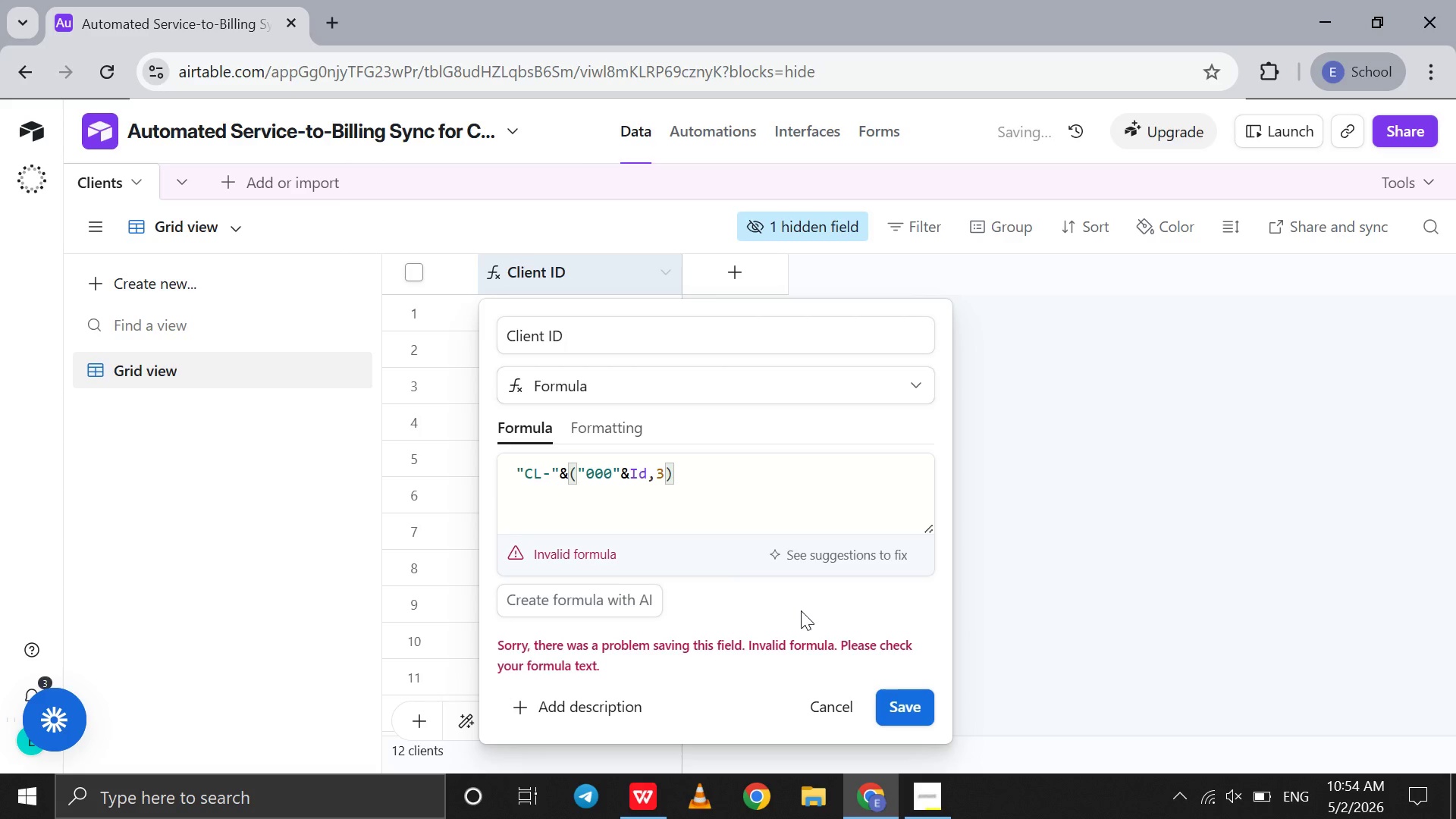 
key(Control+Z)
 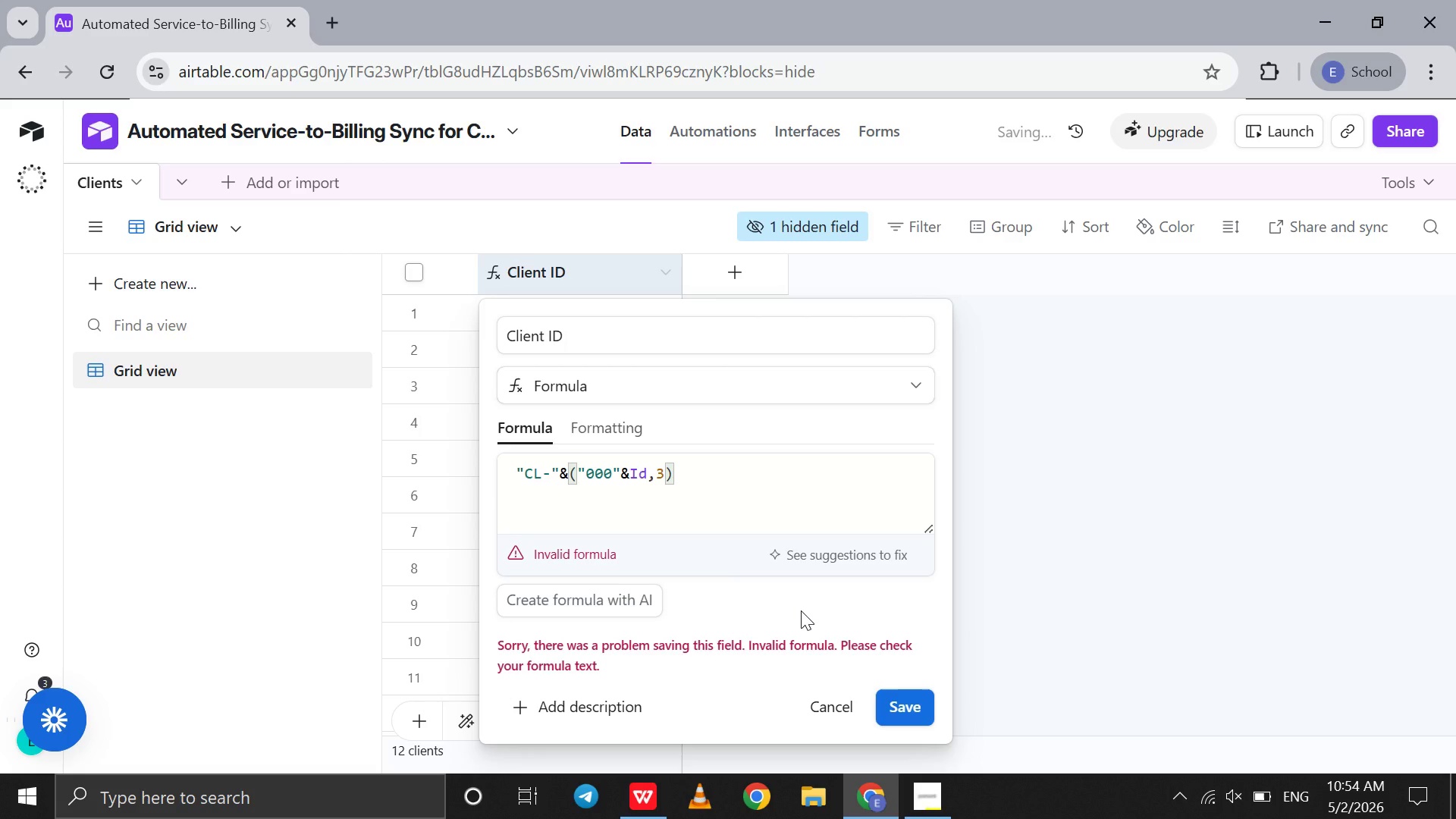 
key(Control+Z)
 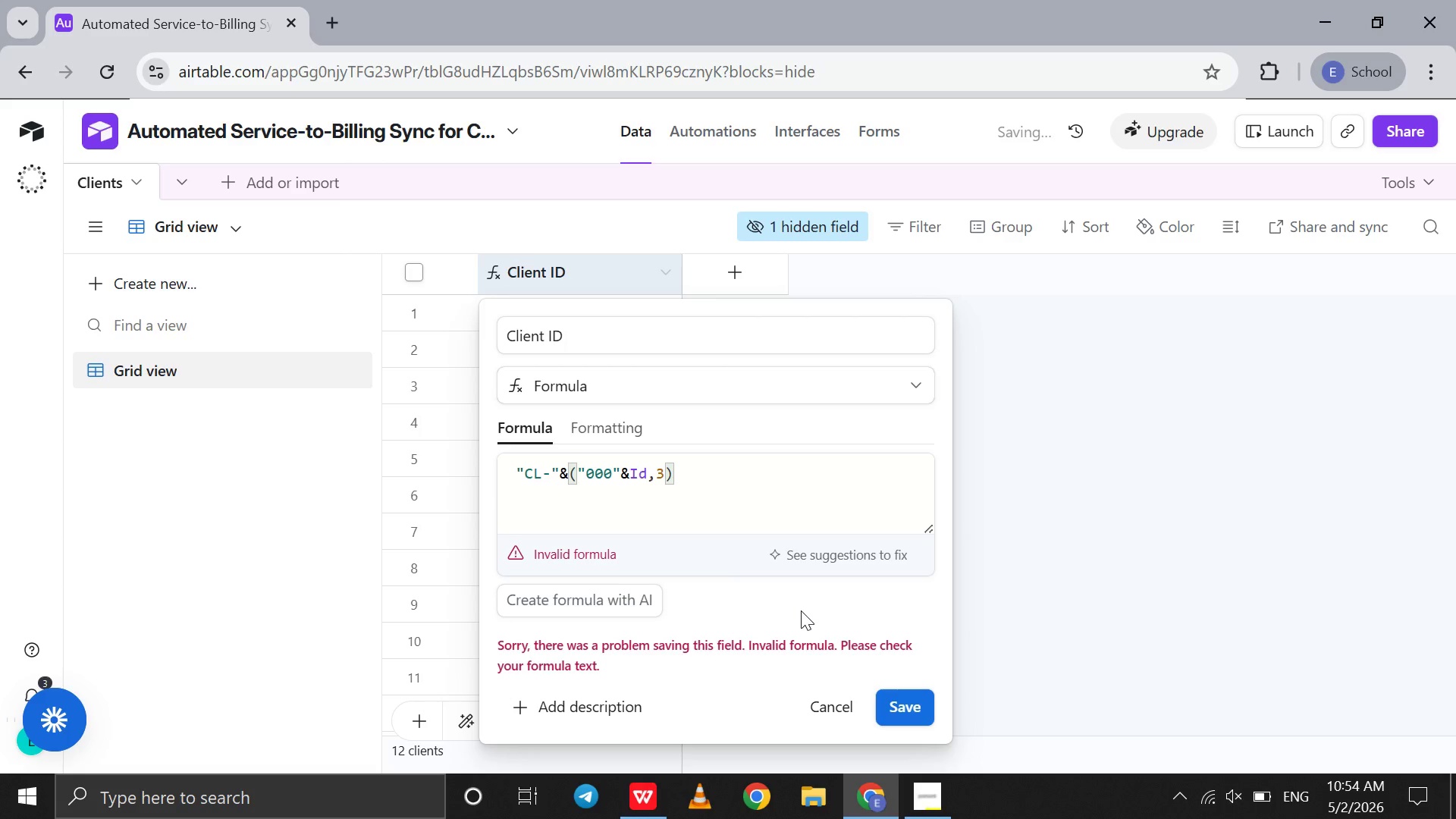 
key(Control+Z)
 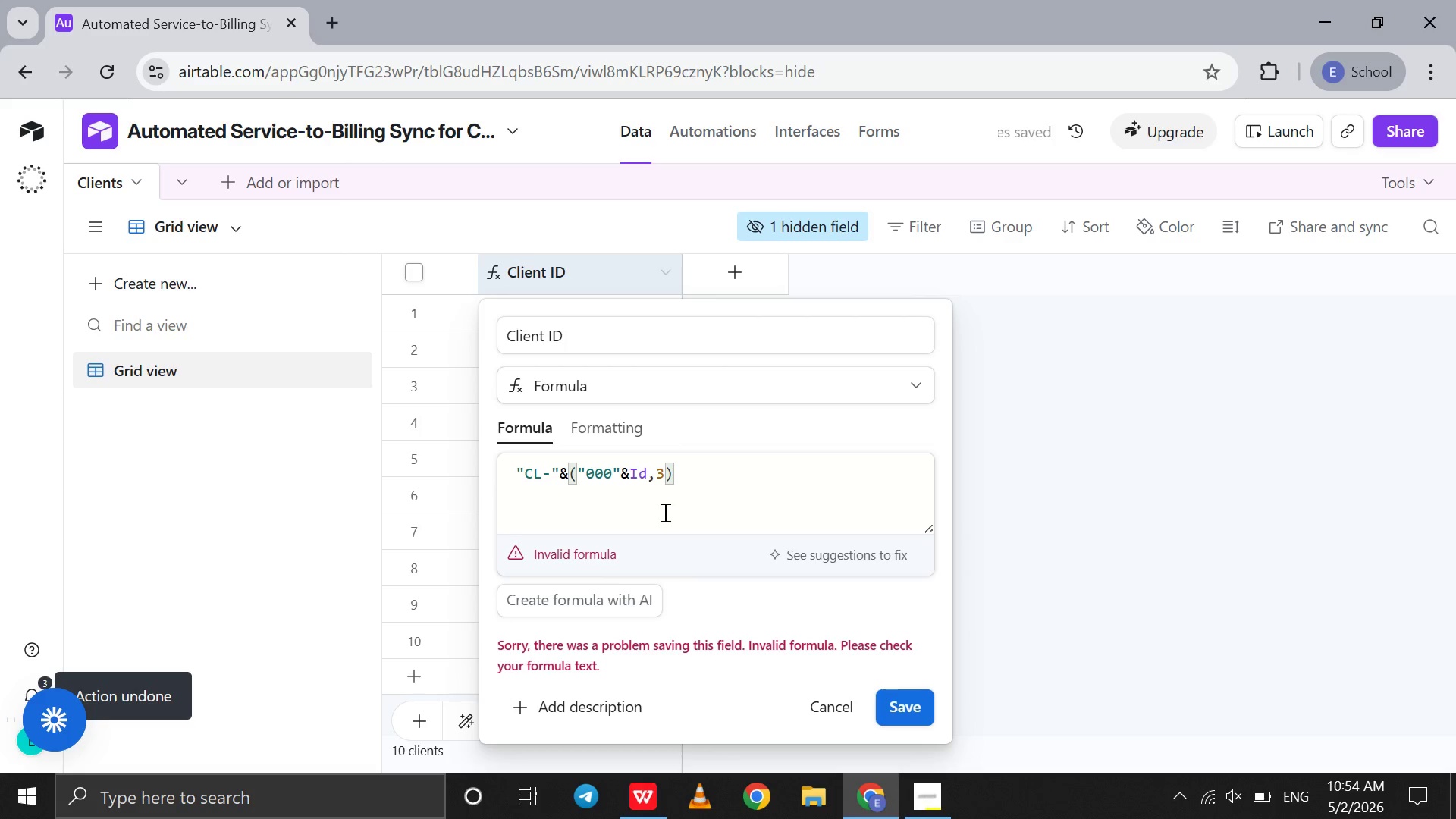 
hold_key(key=Z, duration=0.69)
 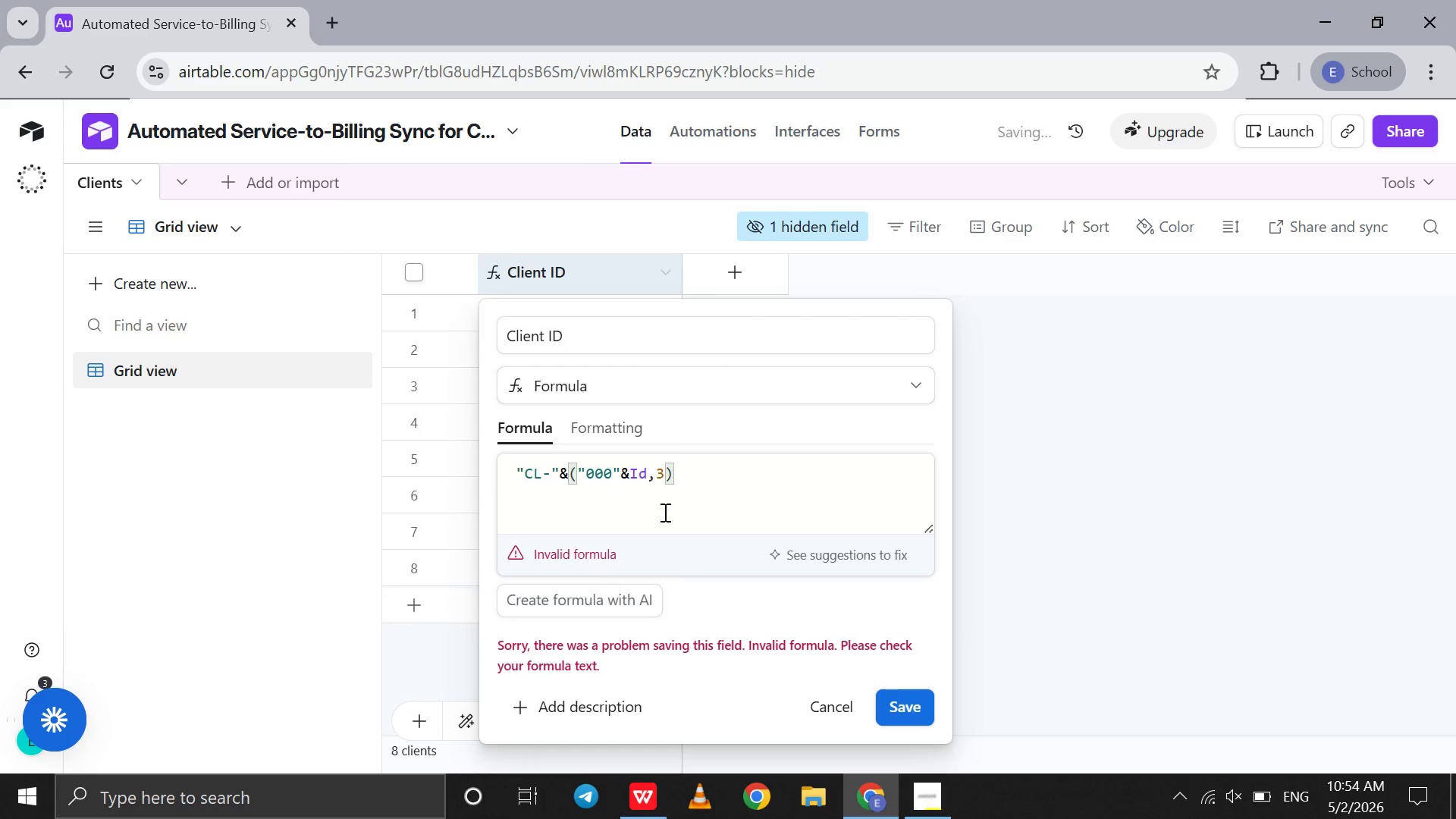 
hold_key(key=Z, duration=1.5)
 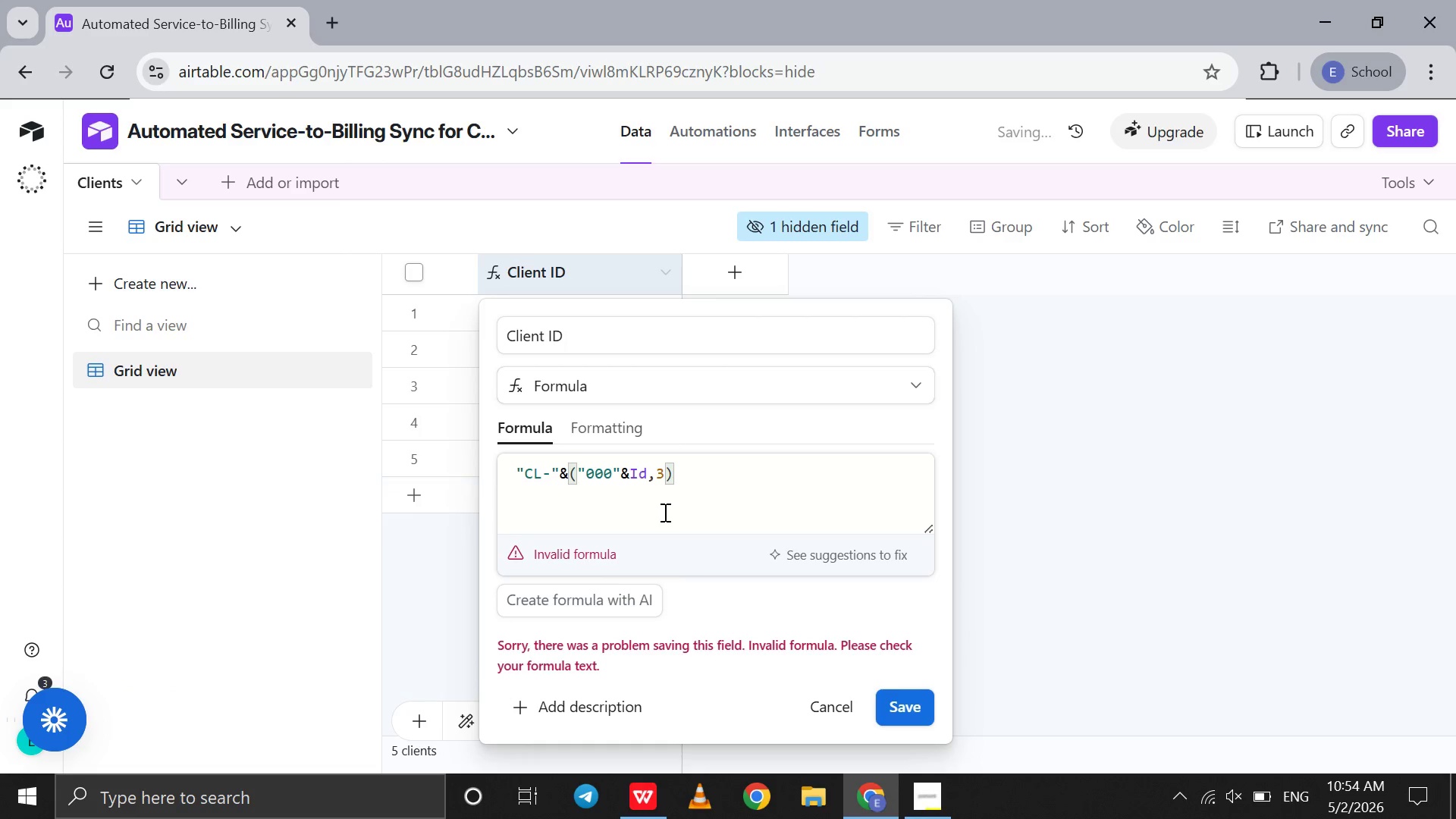 
hold_key(key=Z, duration=0.67)
 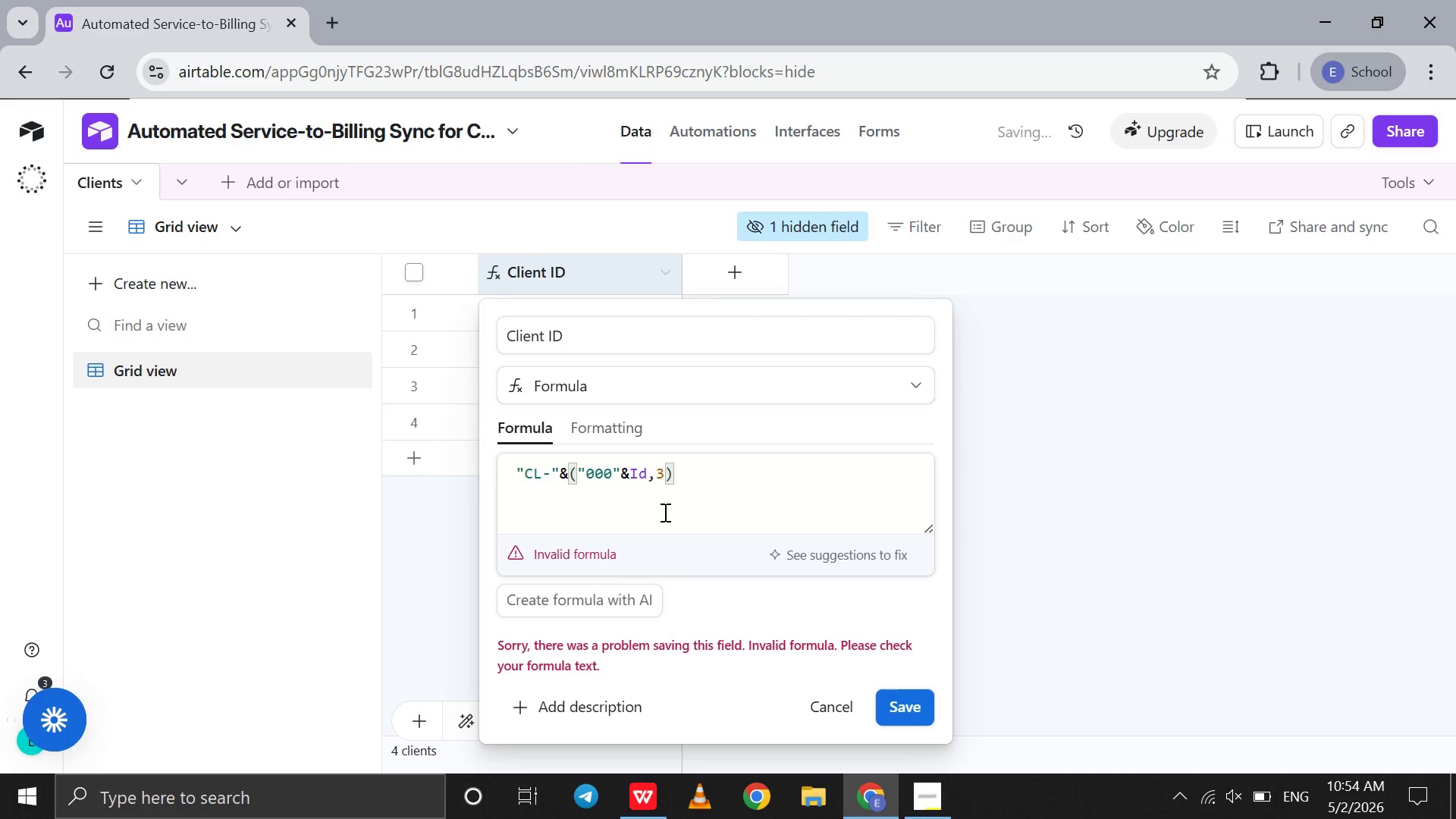 
hold_key(key=Z, duration=0.45)
 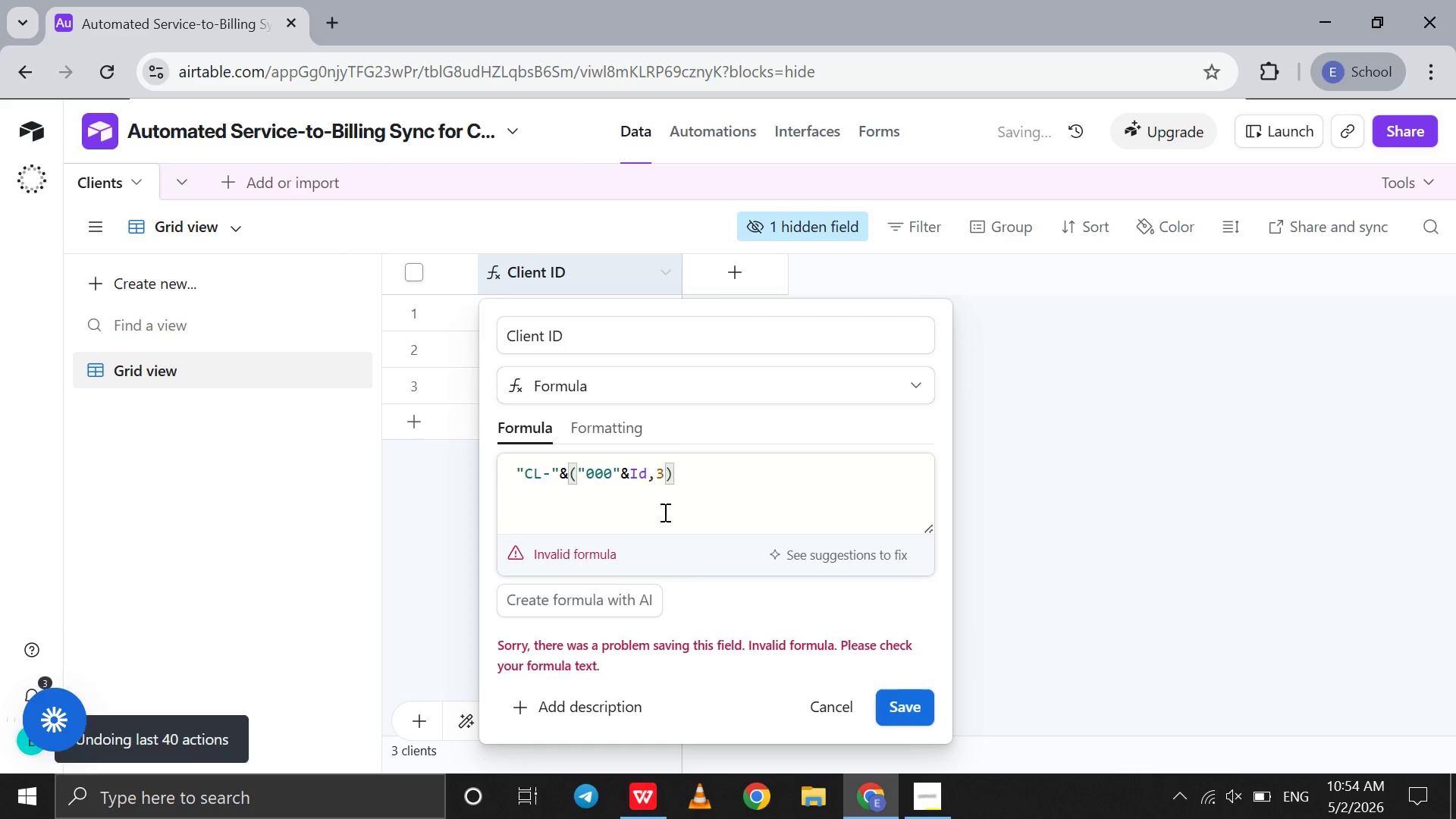 
key(Control+Z)
 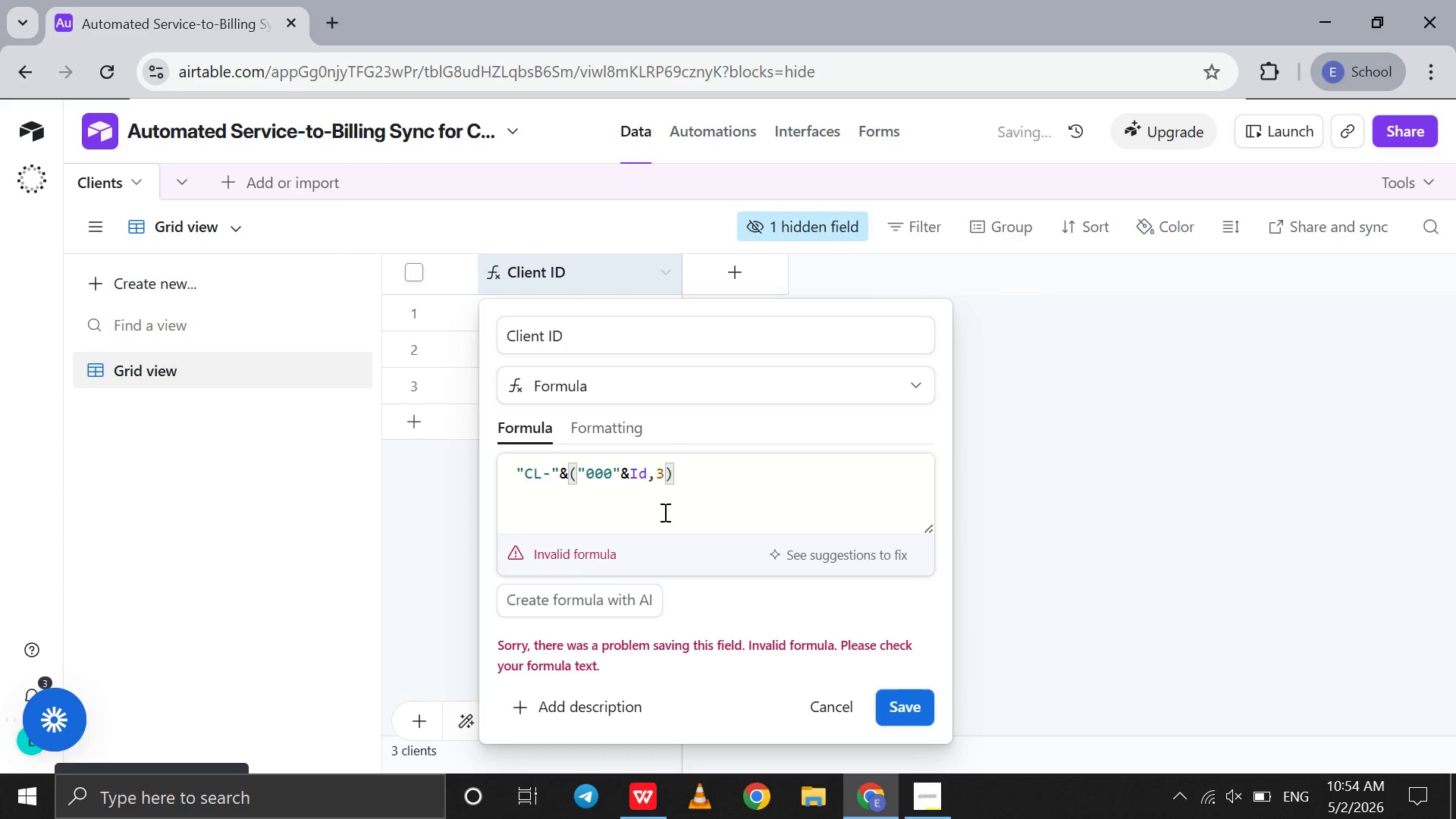 
key(Control+Z)
 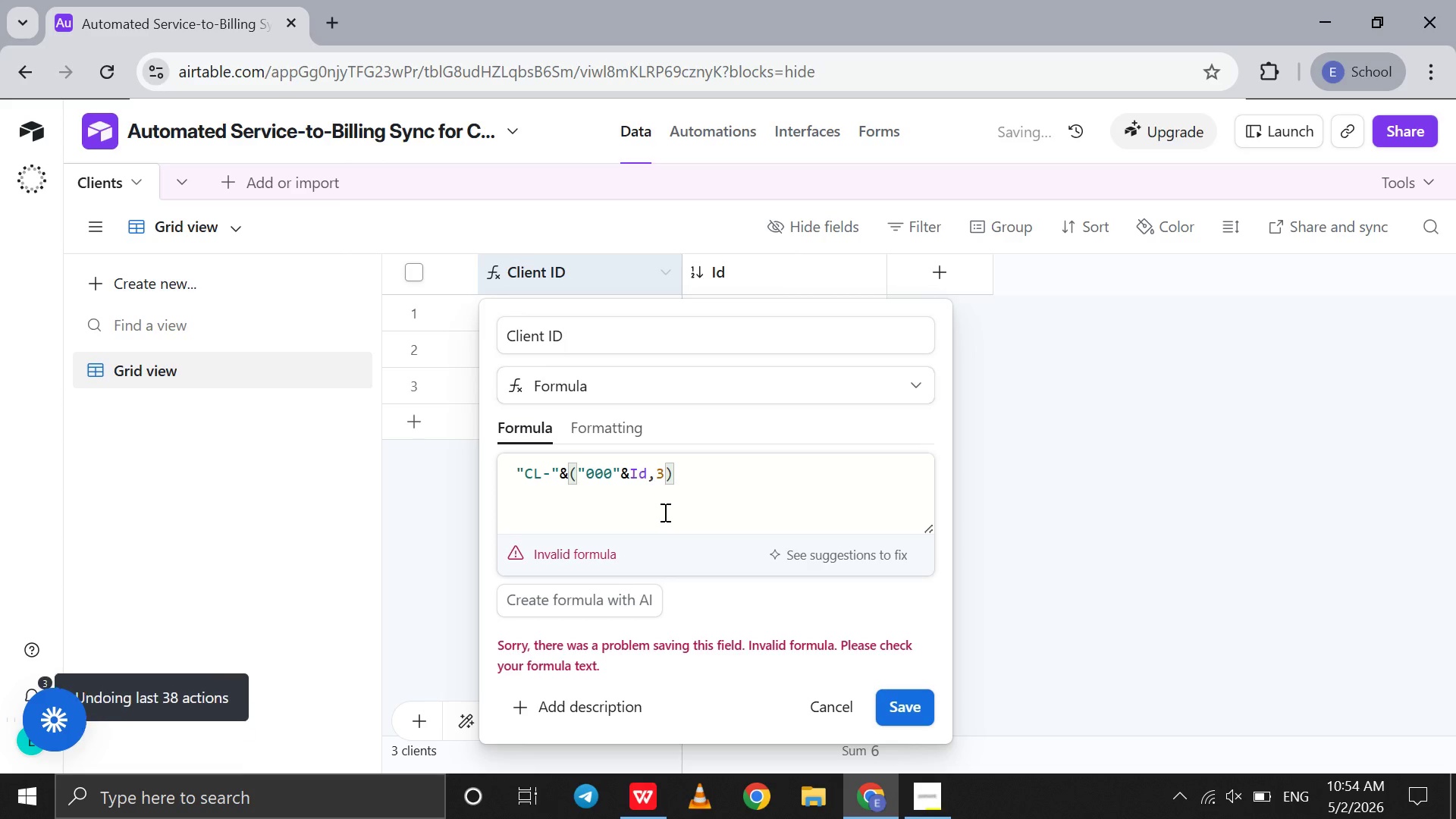 
key(Control+Z)
 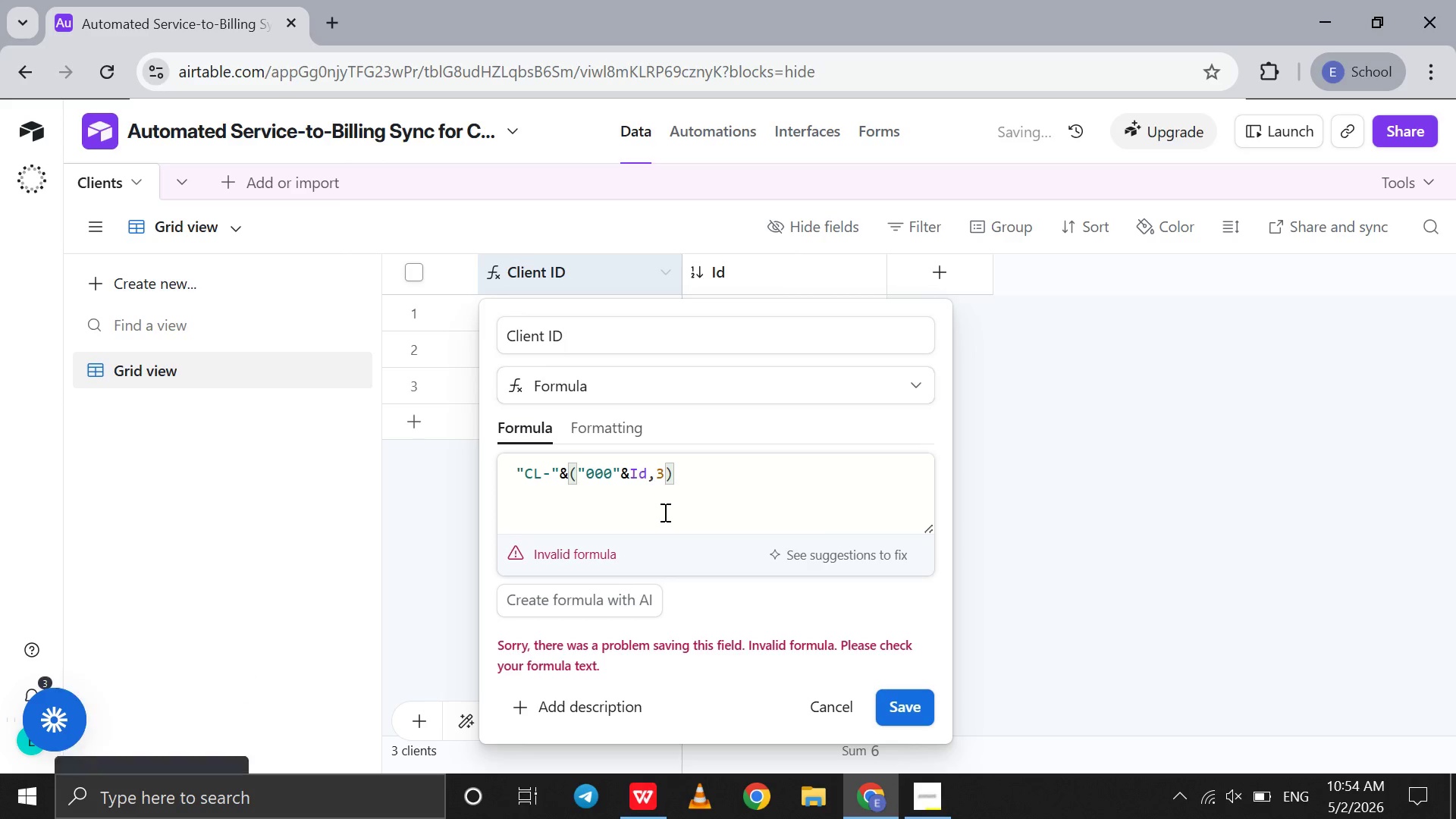 
key(Control+Z)
 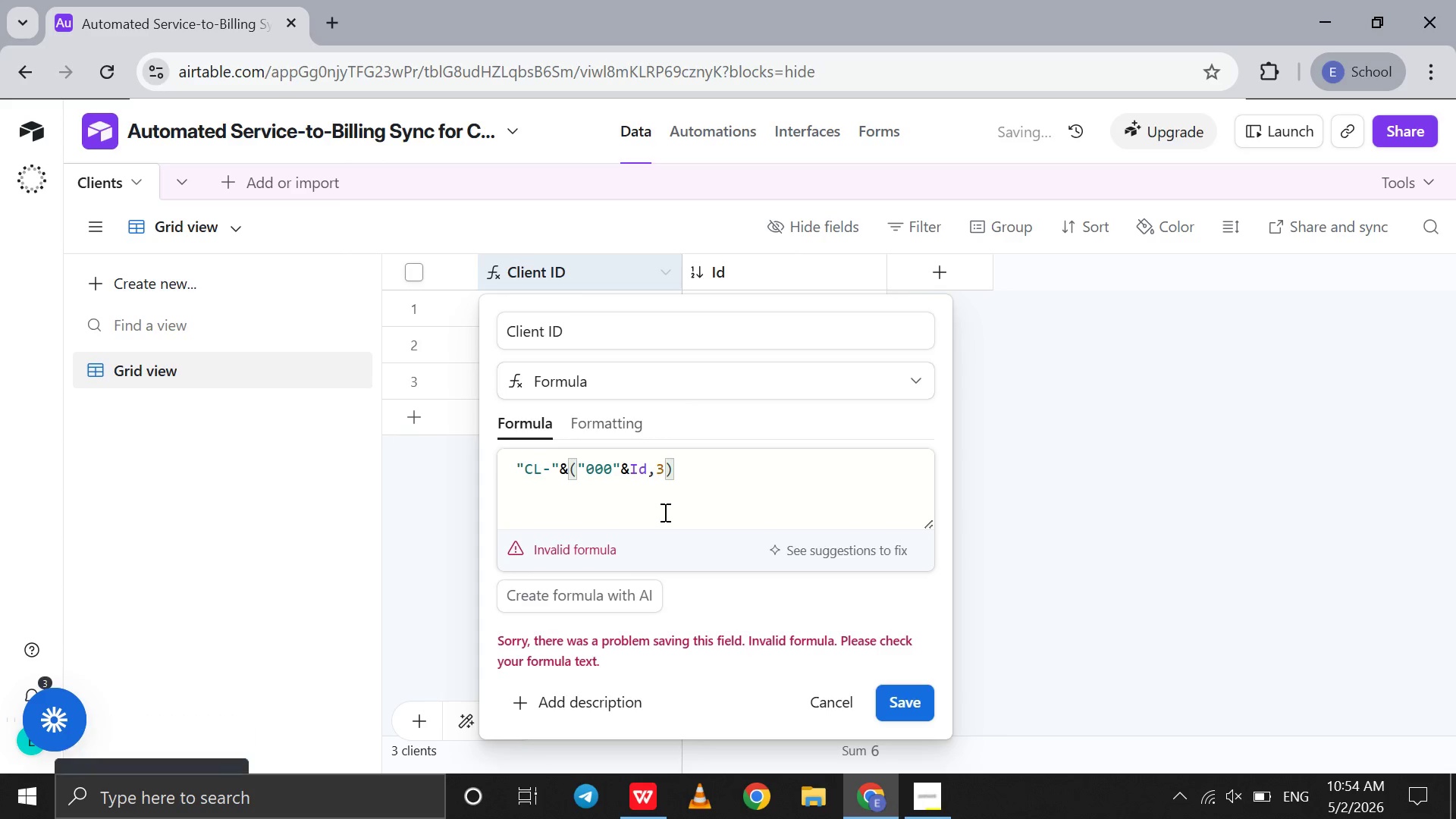 
key(Control+Z)
 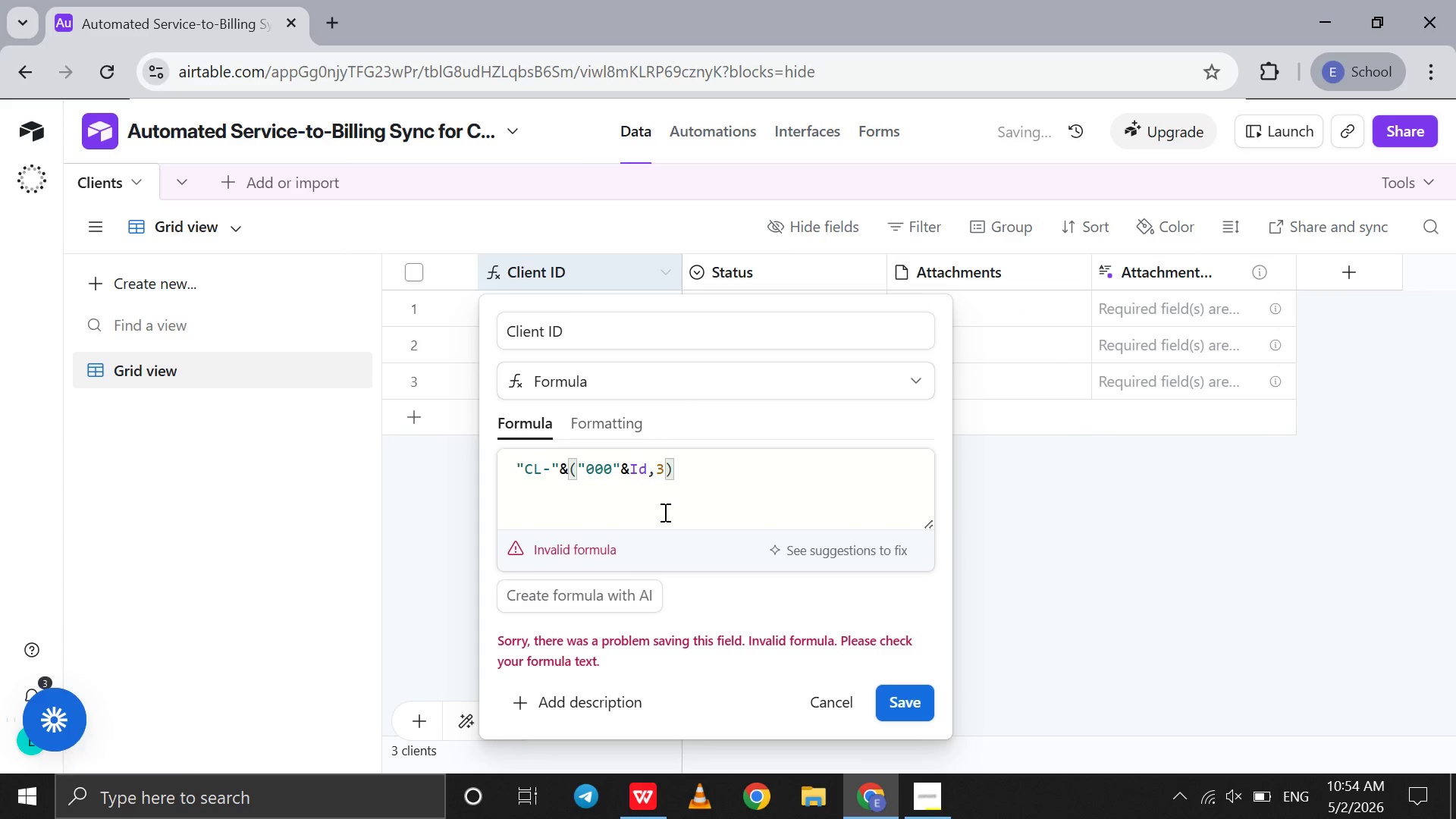 
key(Control+Y)
 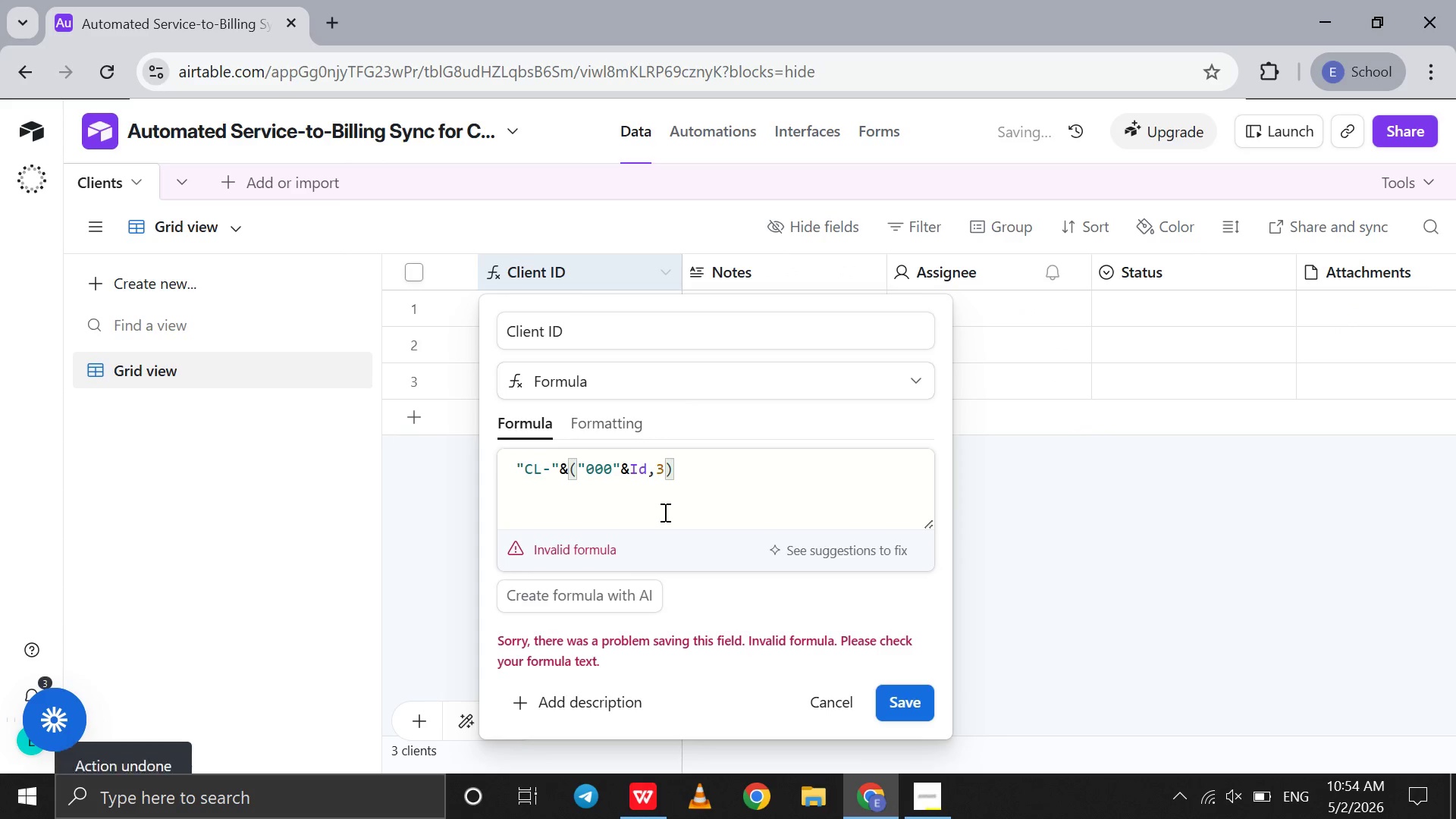 
key(Control+Y)
 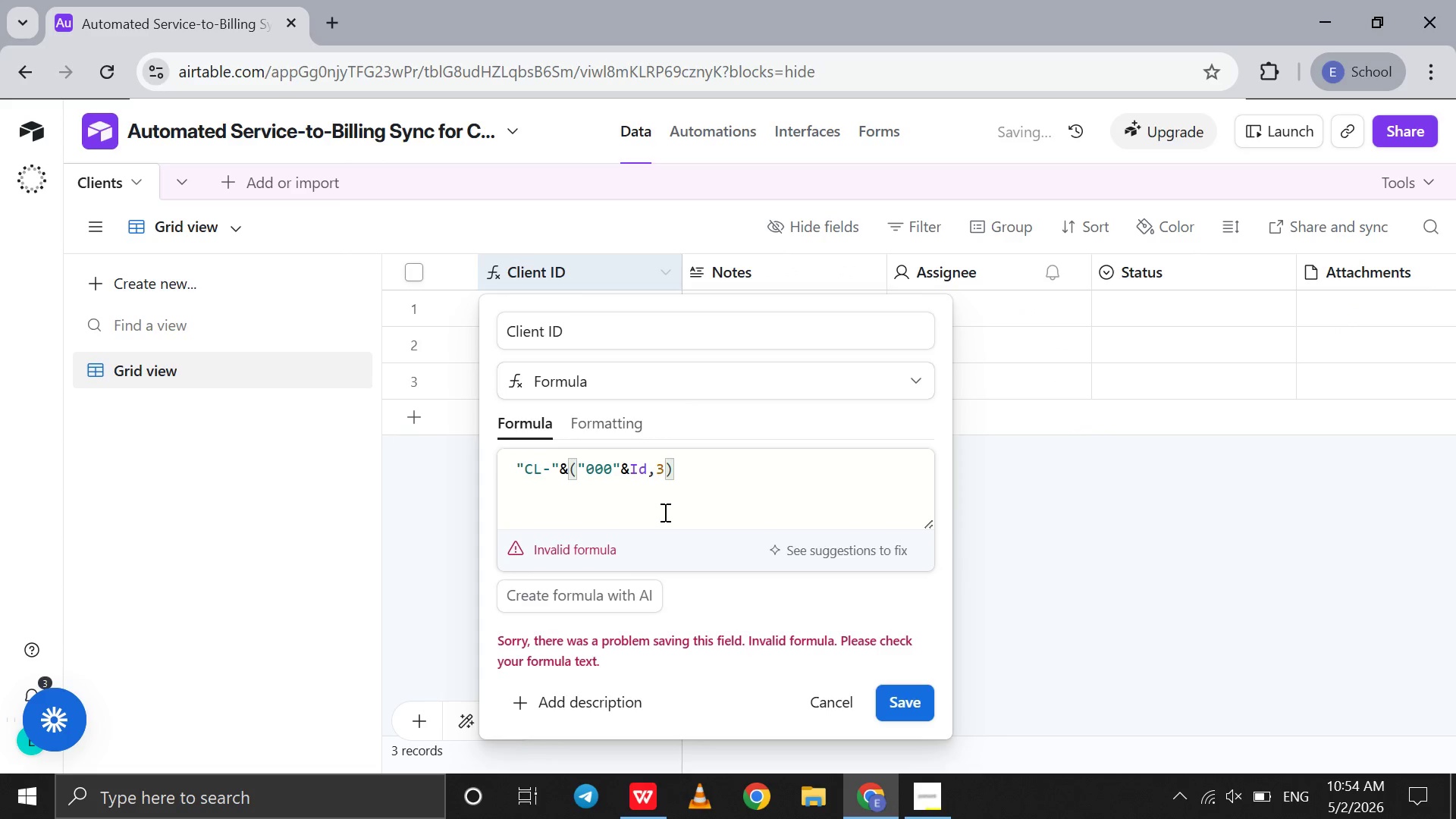 
hold_key(key=Y, duration=0.55)
 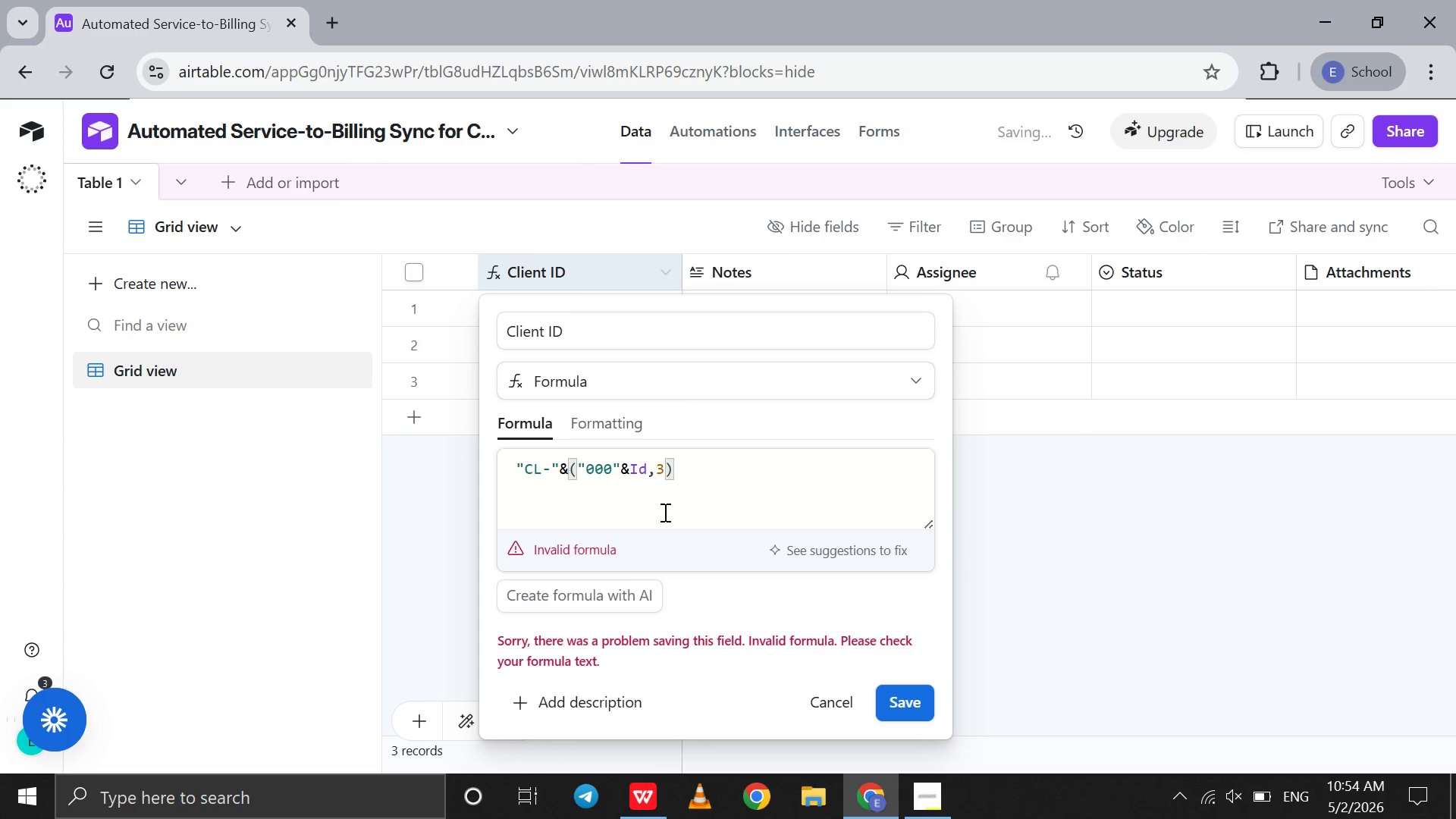 
key(Control+Y)
 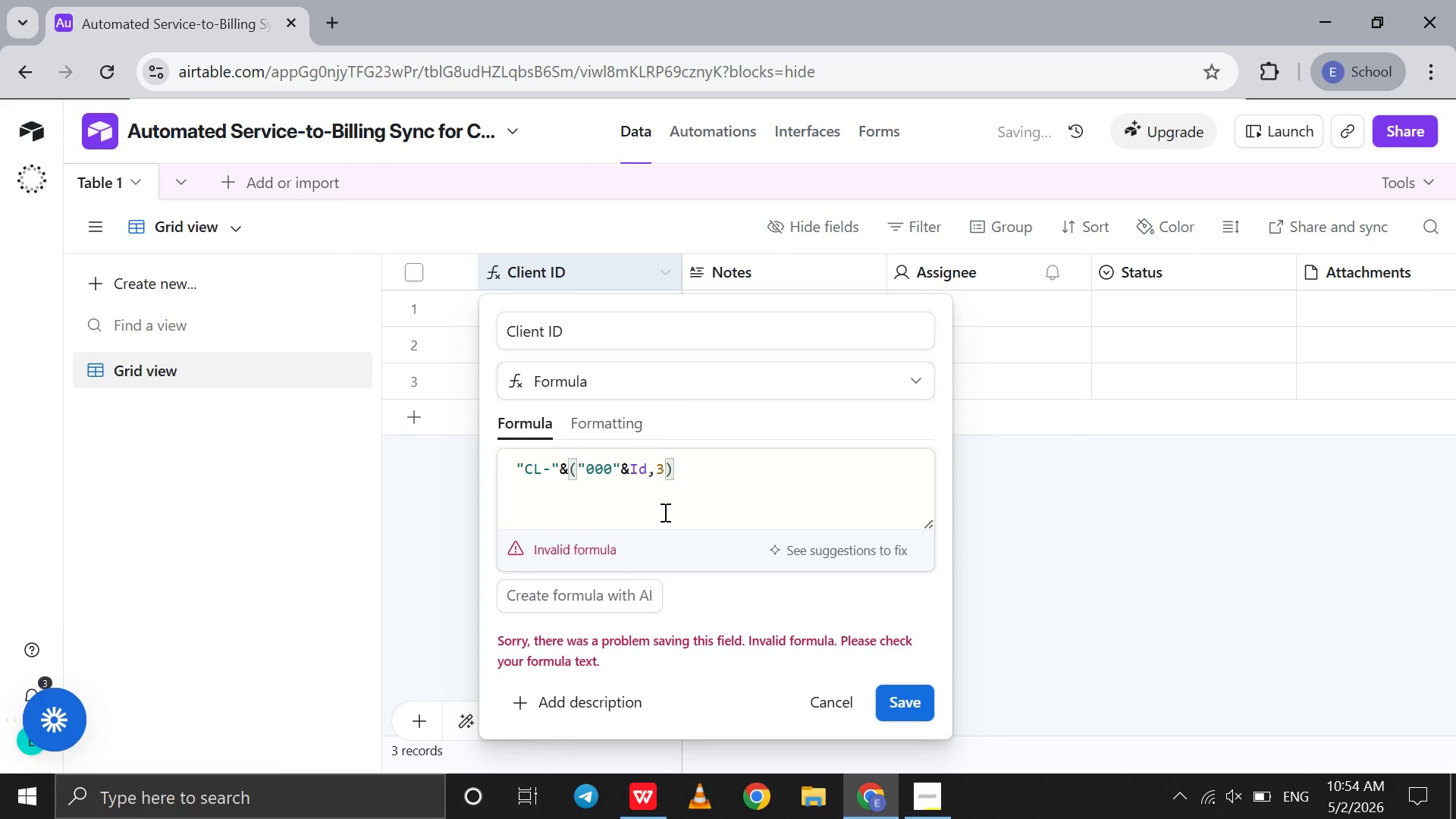 
key(Control+Y)
 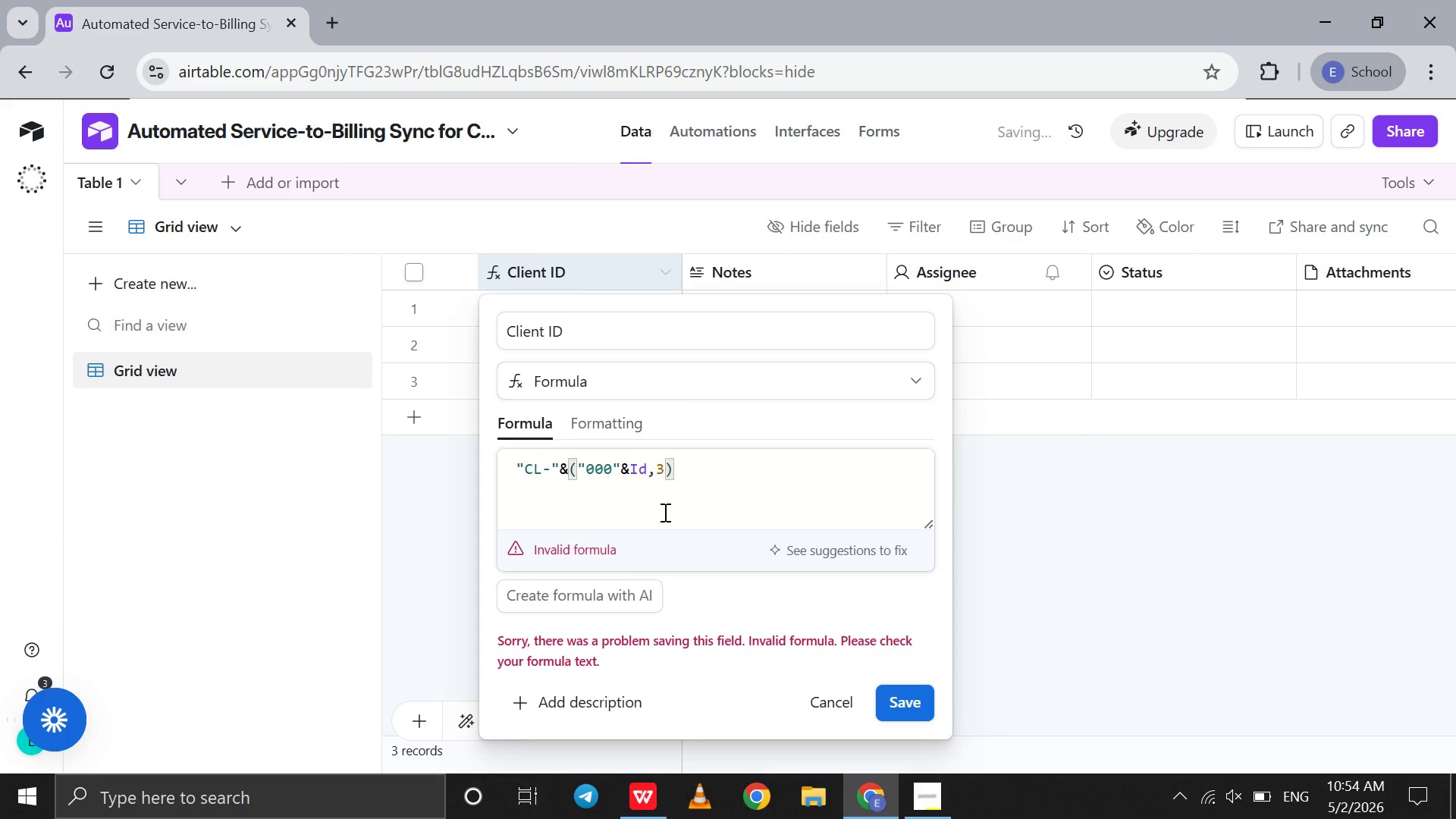 
key(Control+Y)
 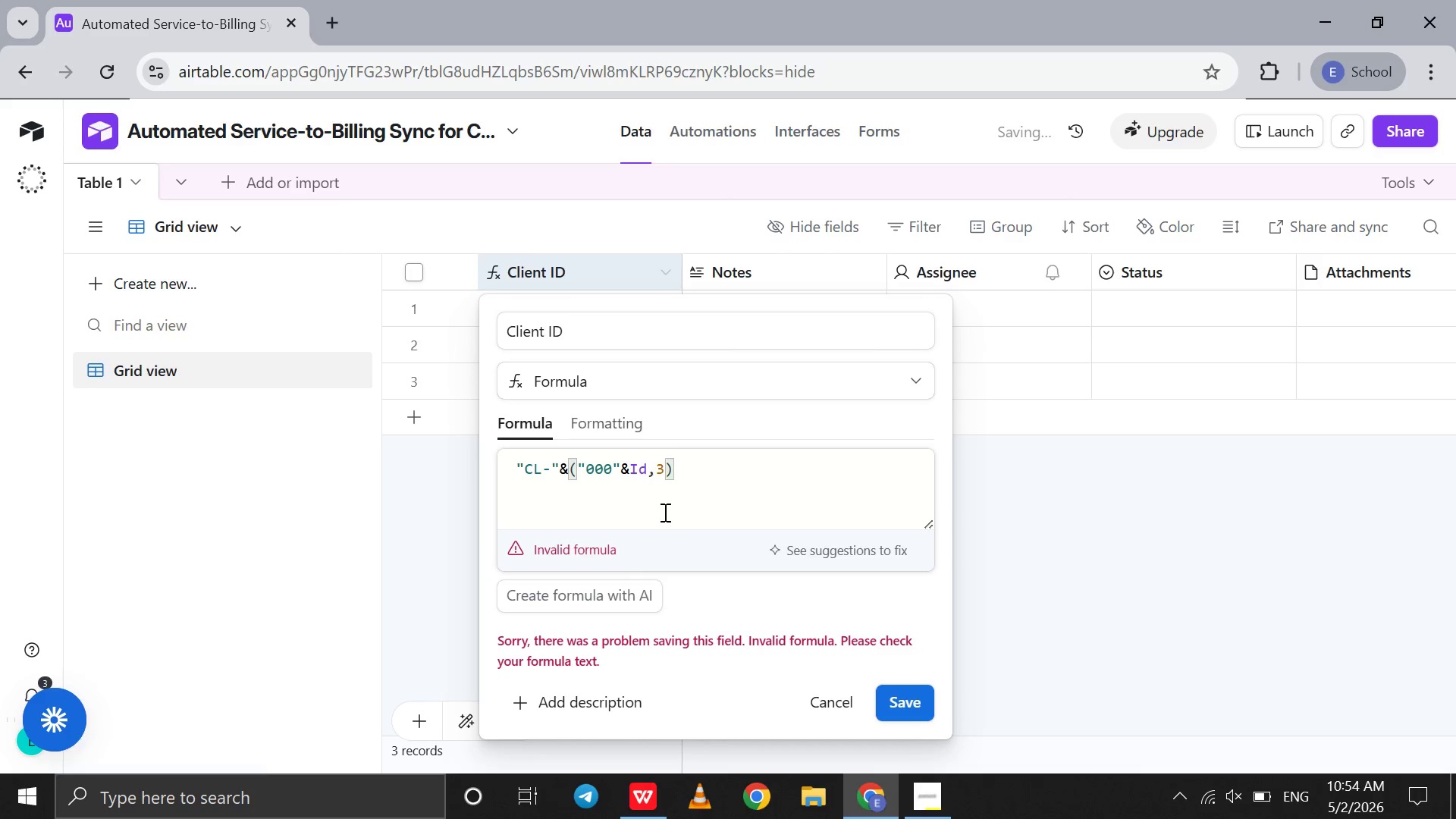 
key(Control+Y)
 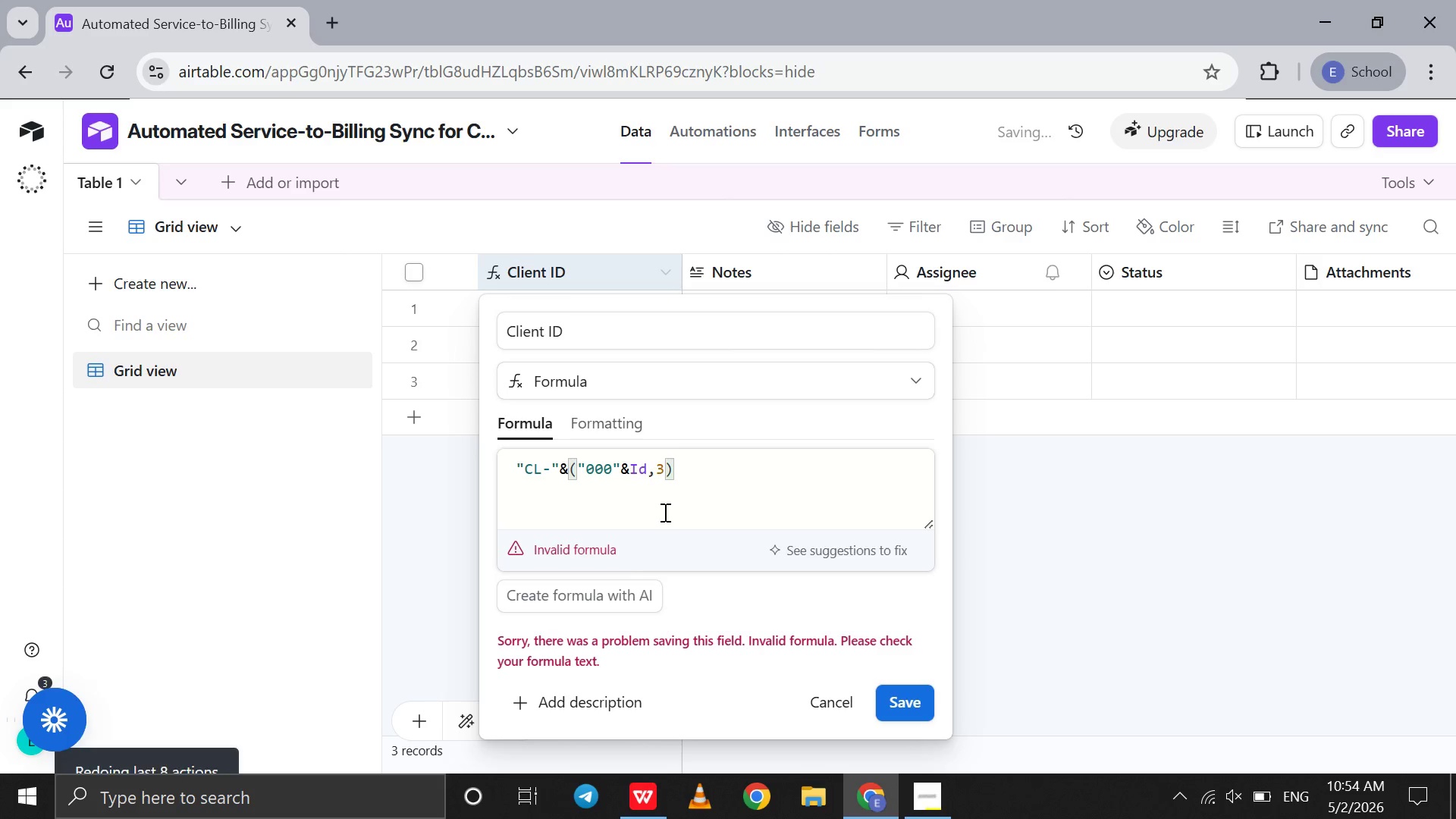 
key(Control+Y)
 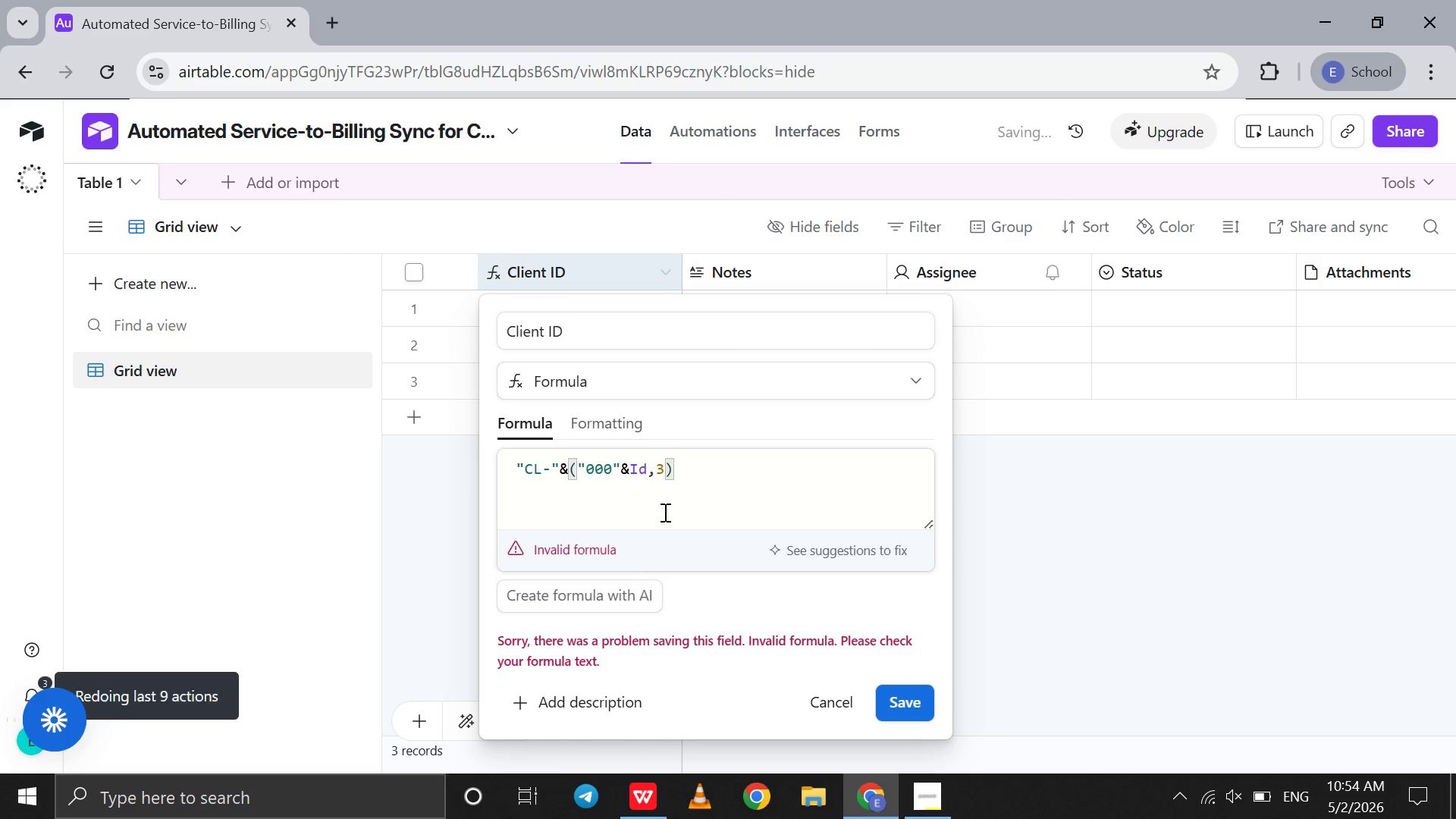 
key(Control+Y)
 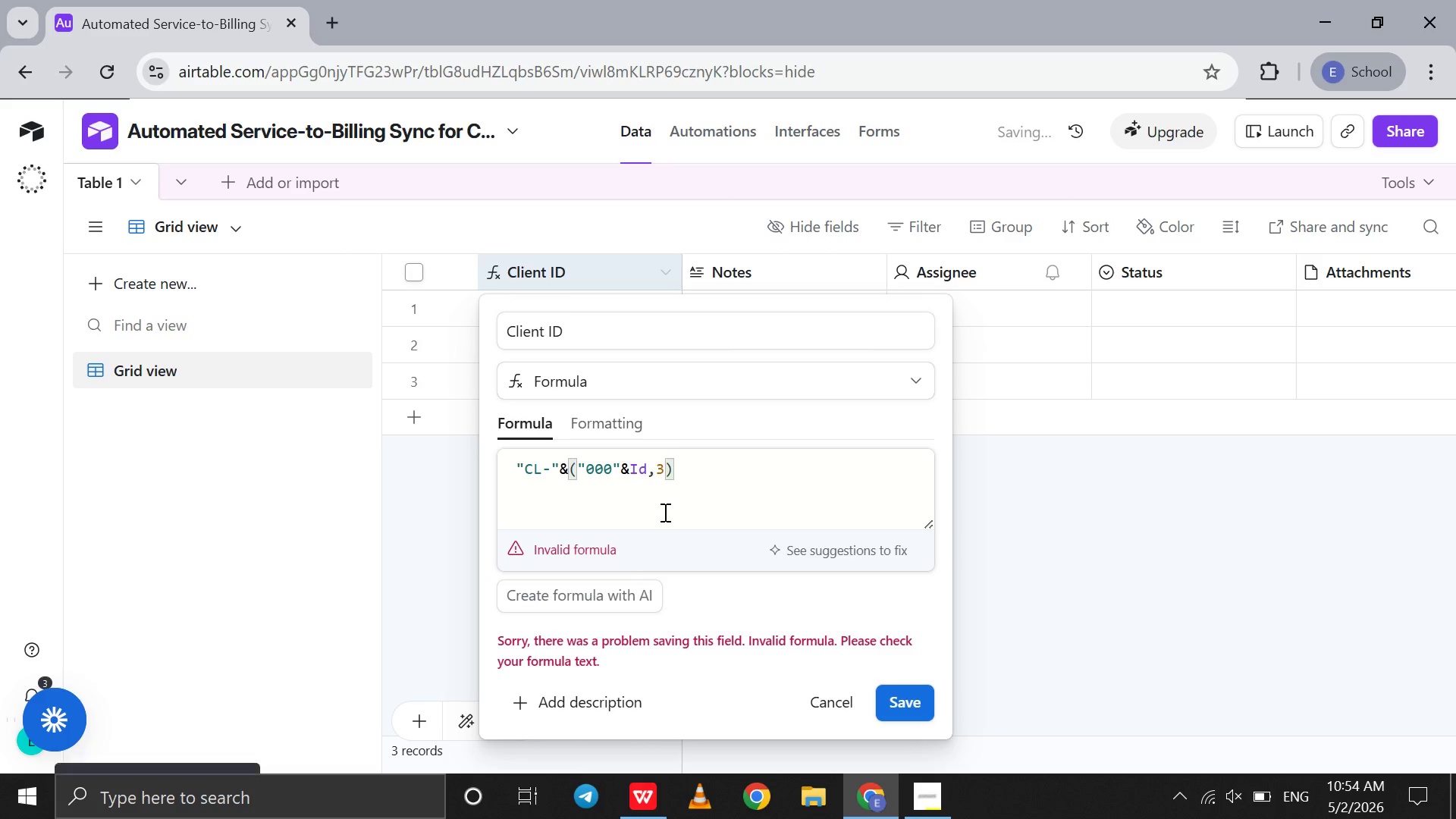 
key(Control+Y)
 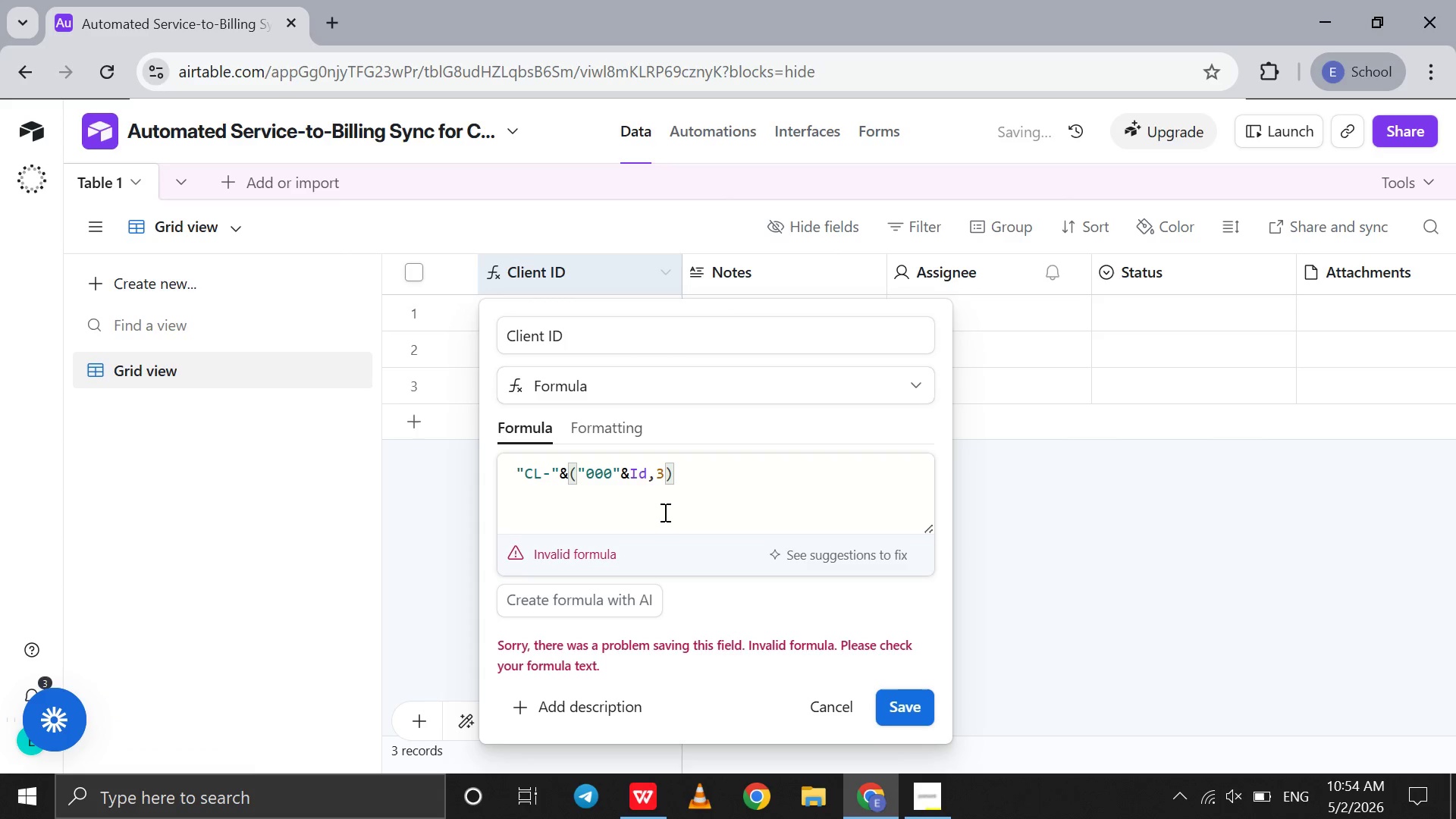 
wait(7.22)
 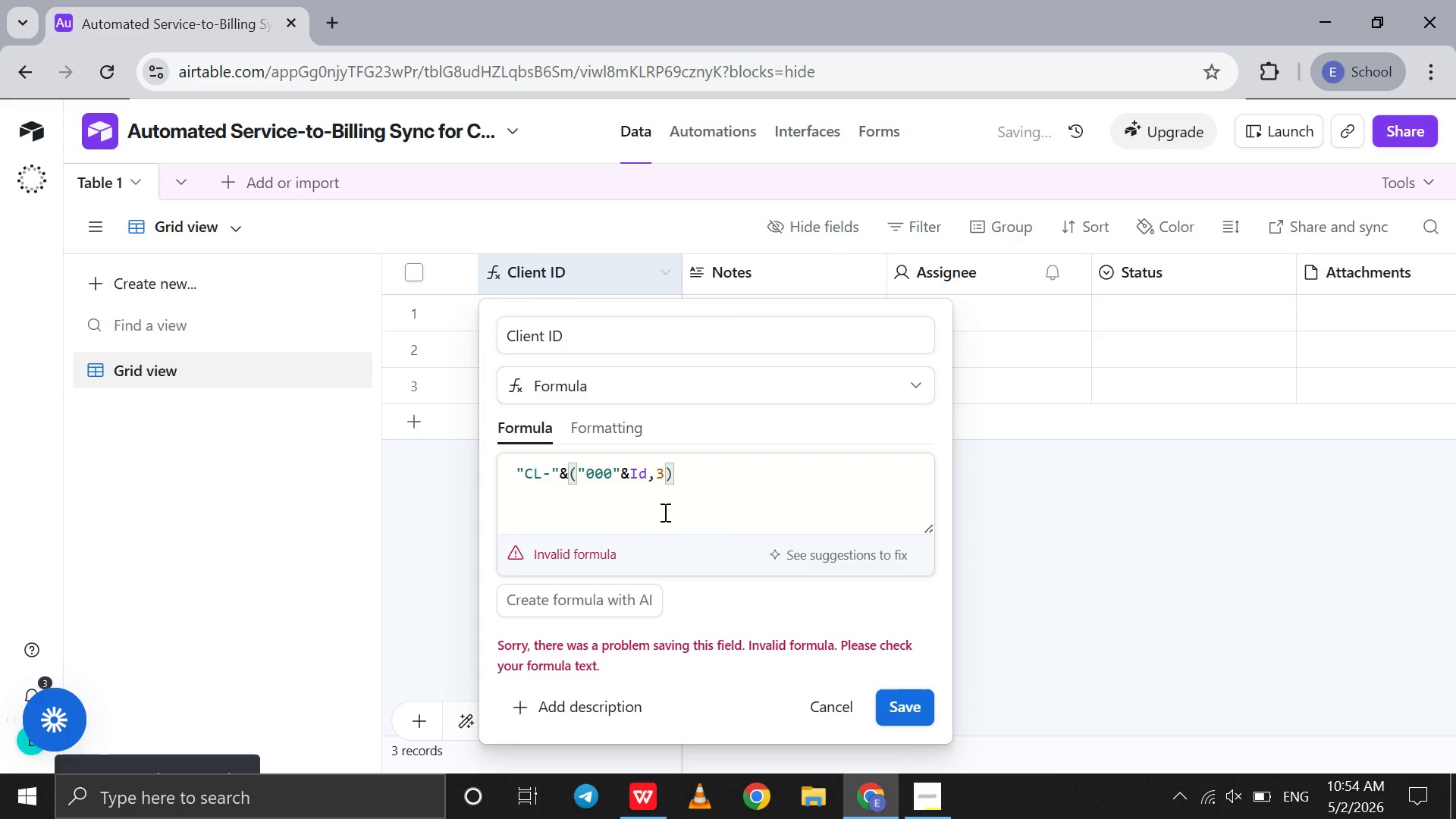 
key(Control+Y)
 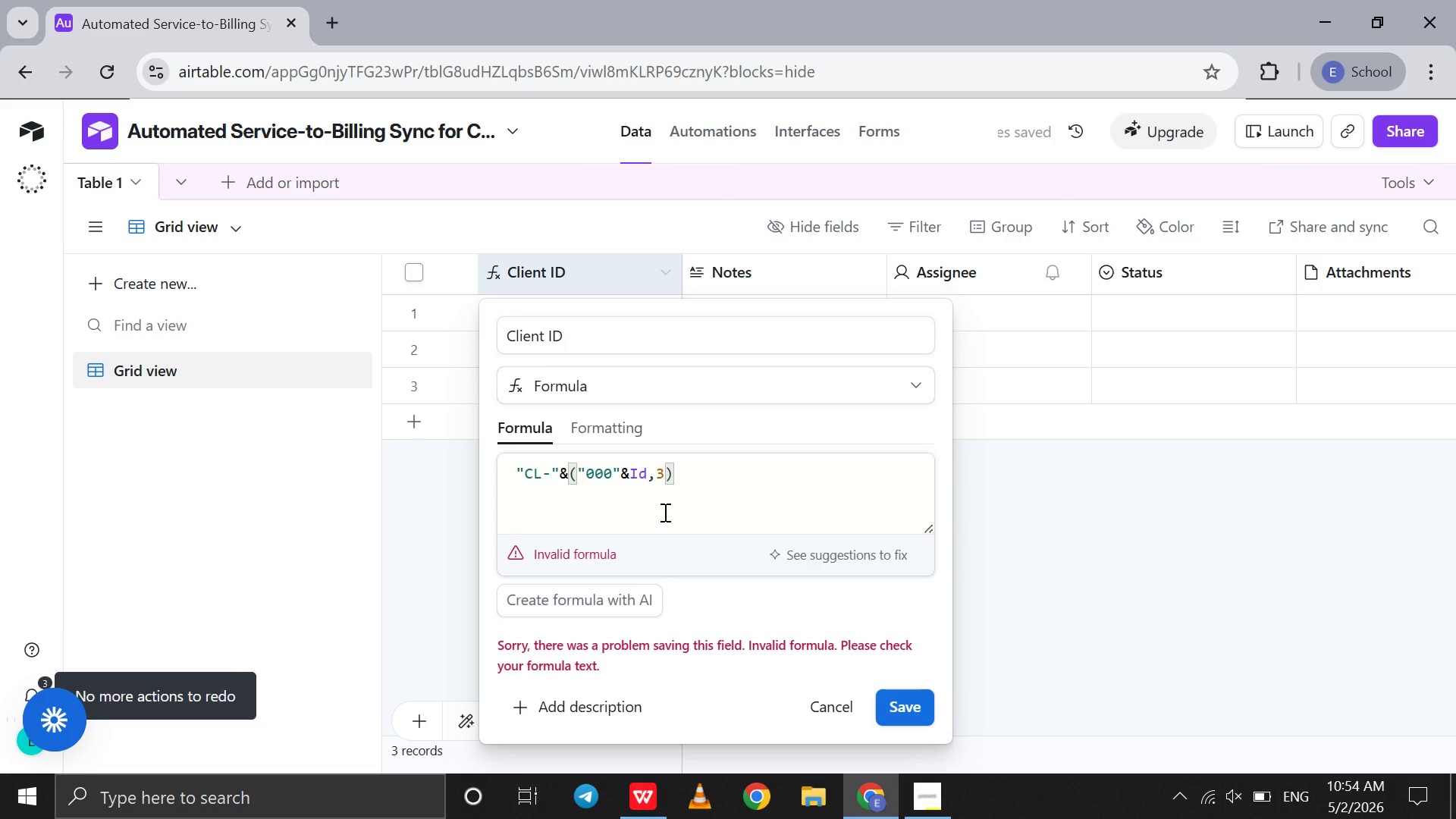 
hold_key(key=Y, duration=0.42)
 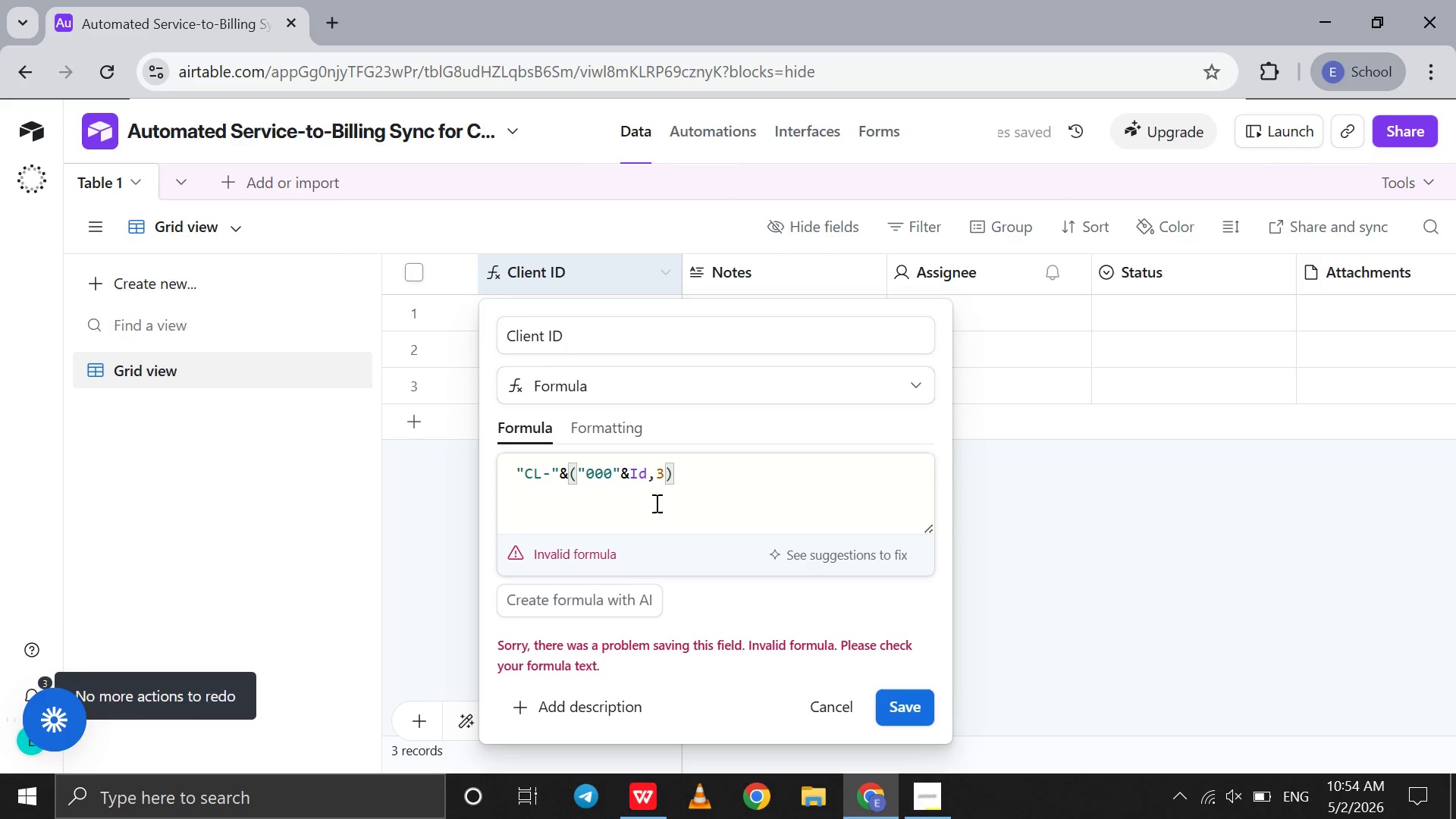 
left_click([650, 500])
 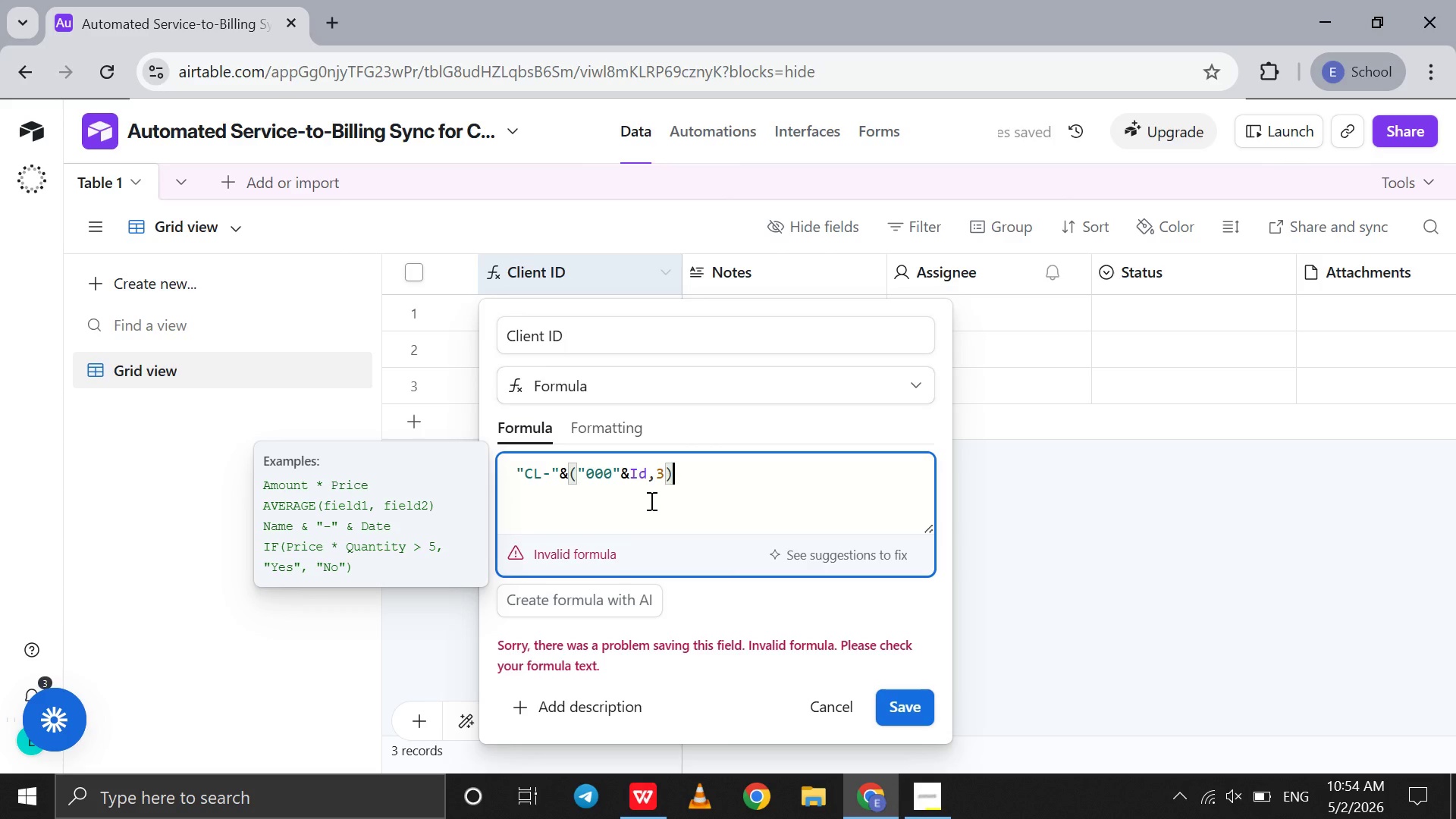 
left_click([650, 500])
 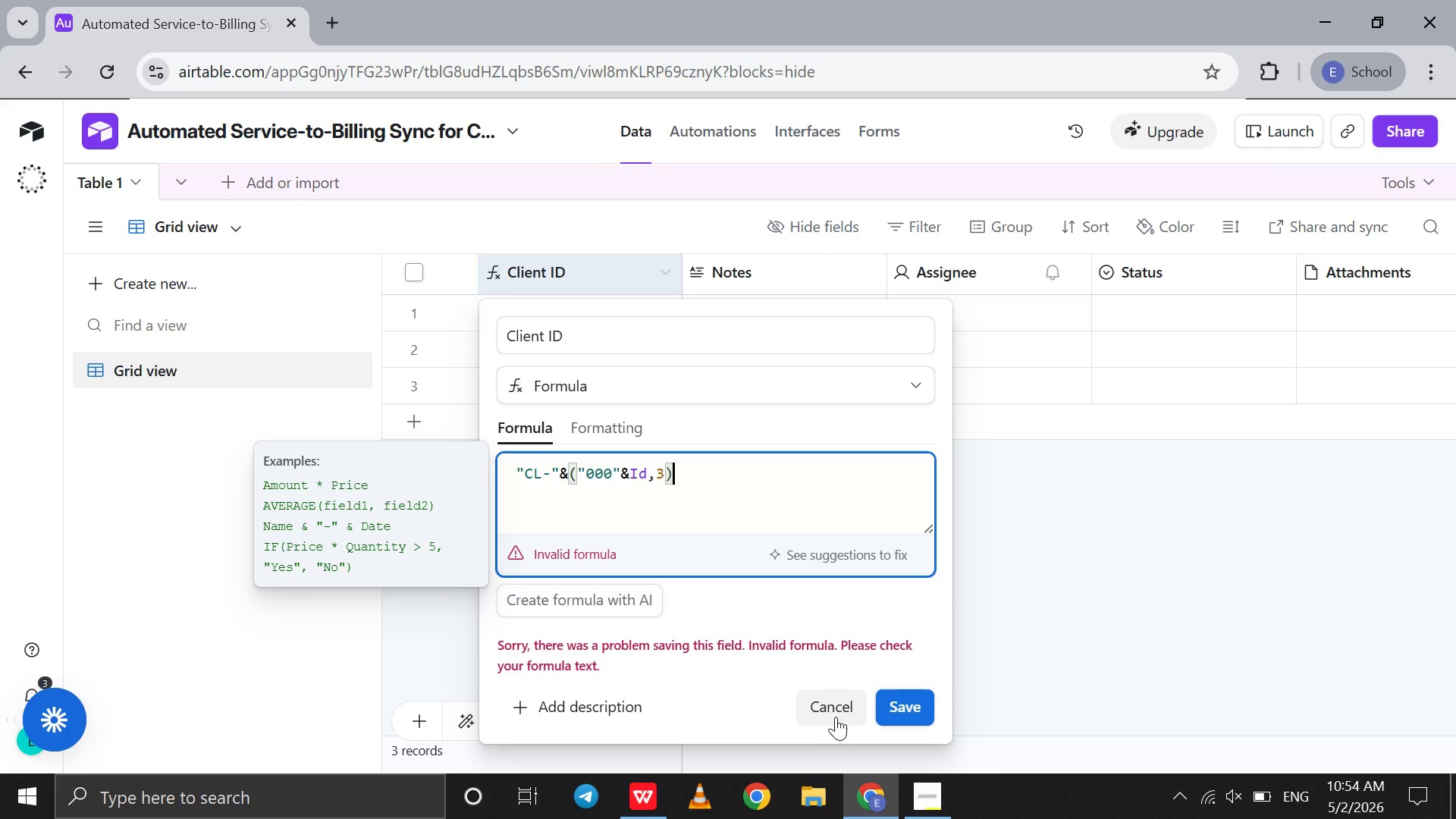 
left_click([836, 717])
 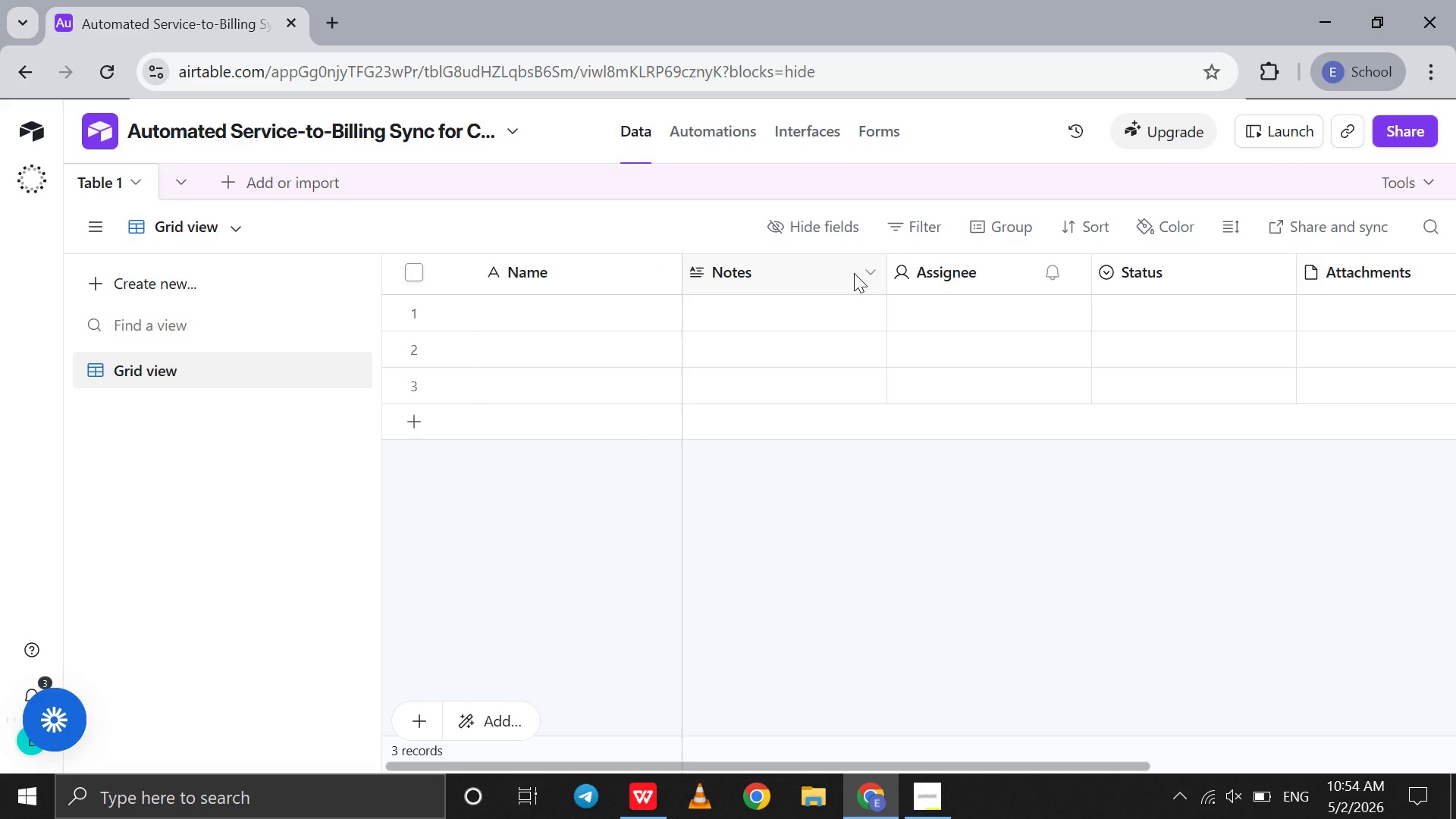 
left_click([855, 273])
 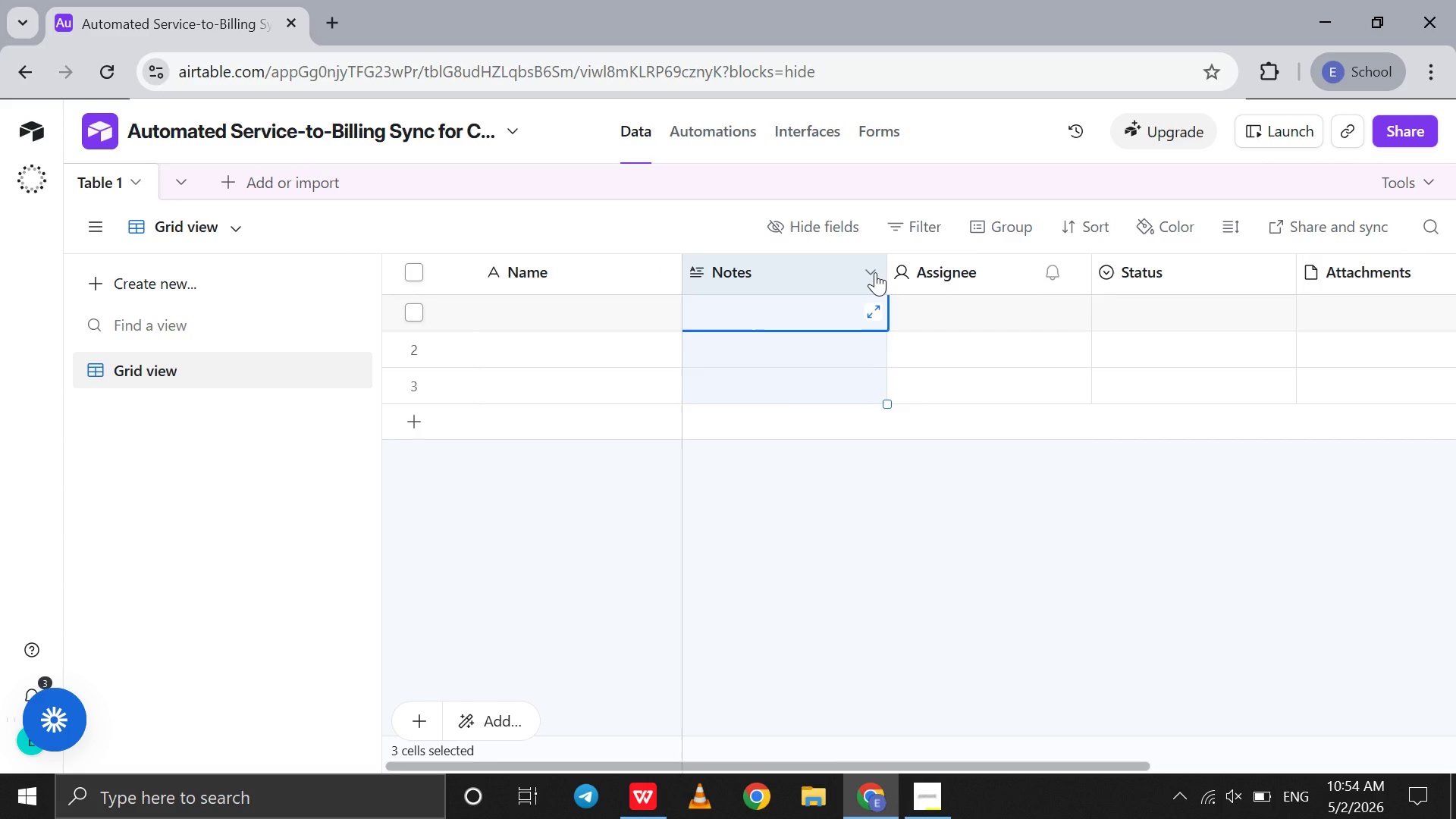 
left_click([875, 272])
 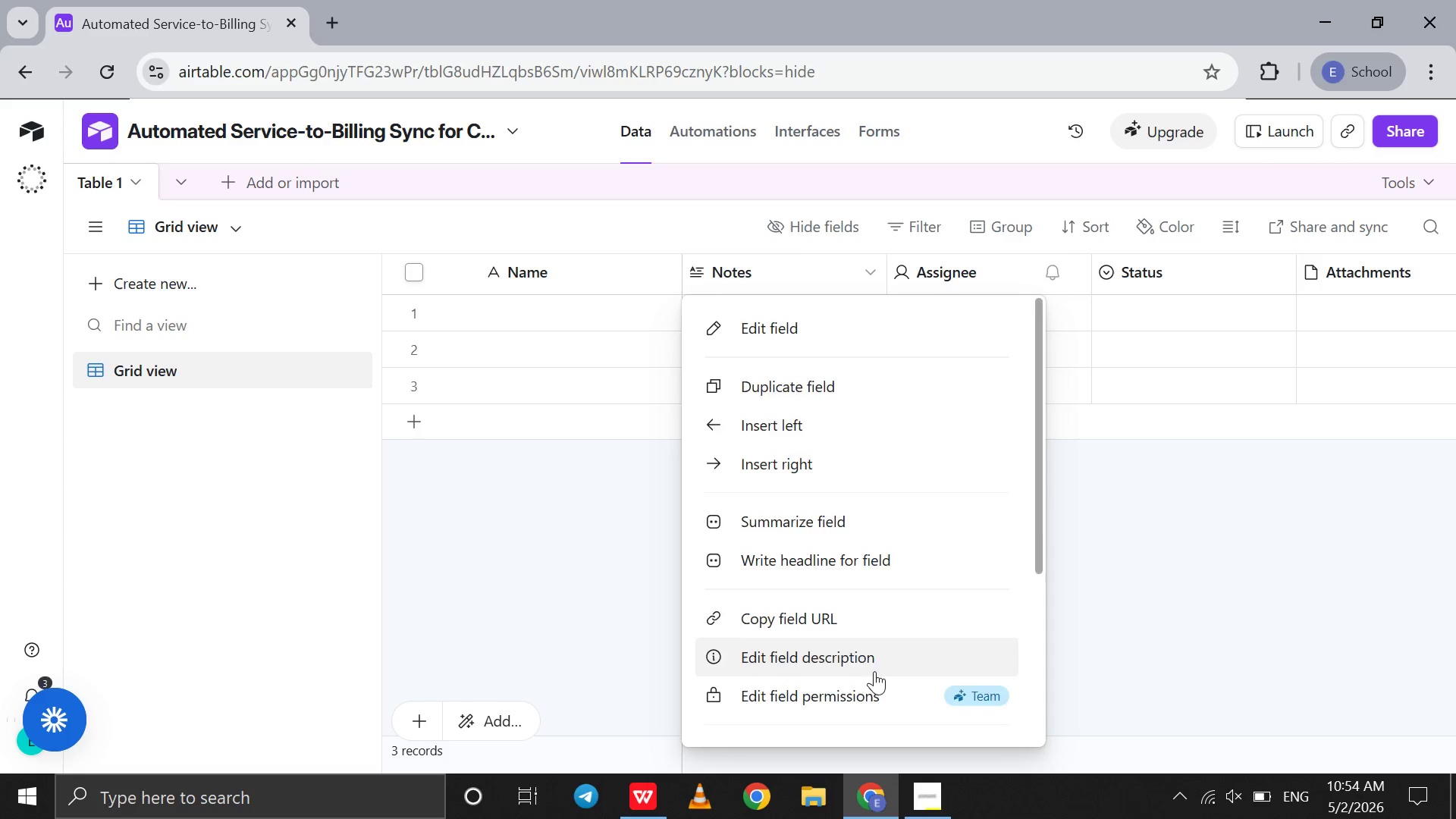 
scroll: coordinate [874, 671], scroll_direction: down, amount: 44.0
 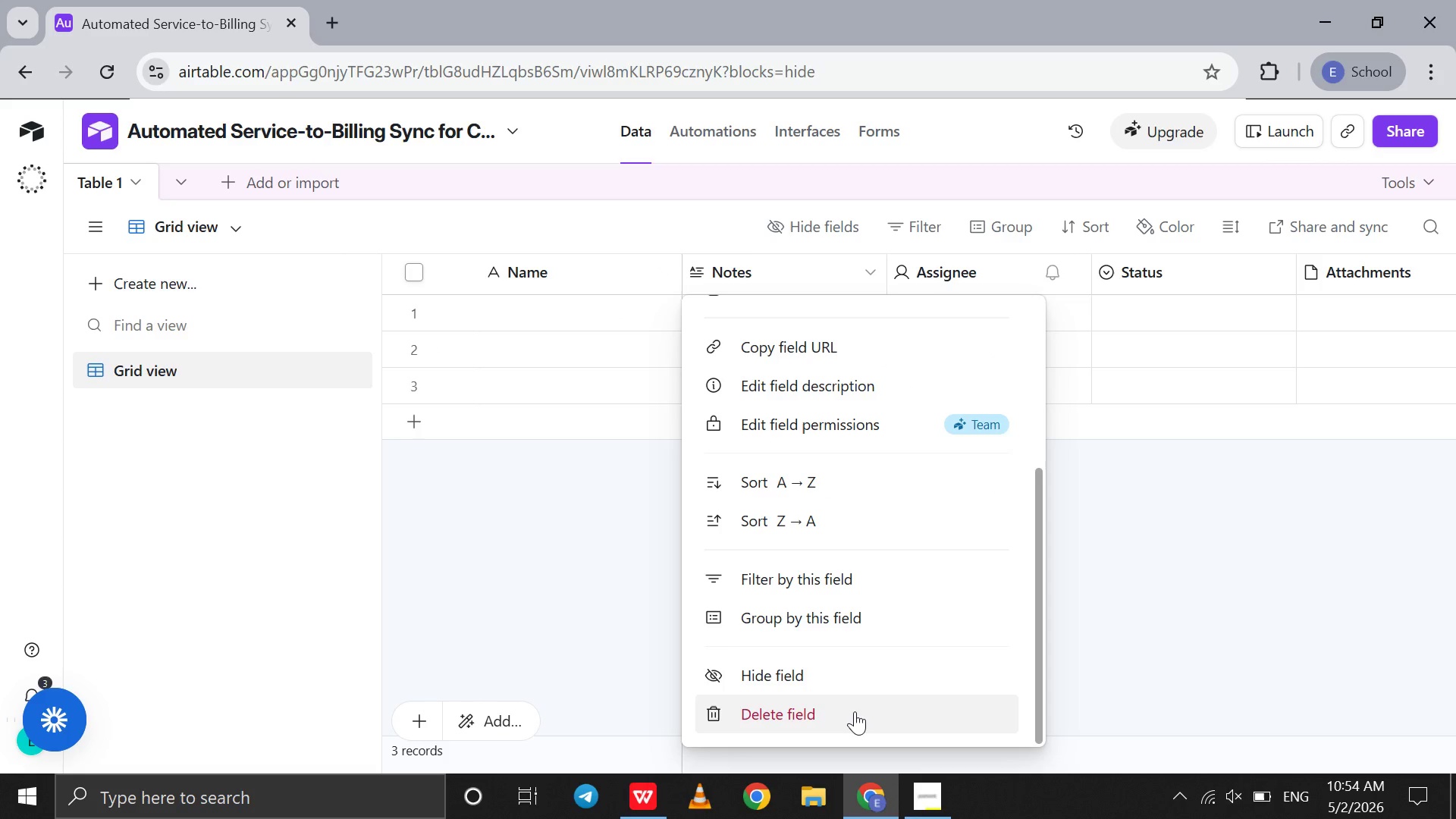 
left_click([855, 711])
 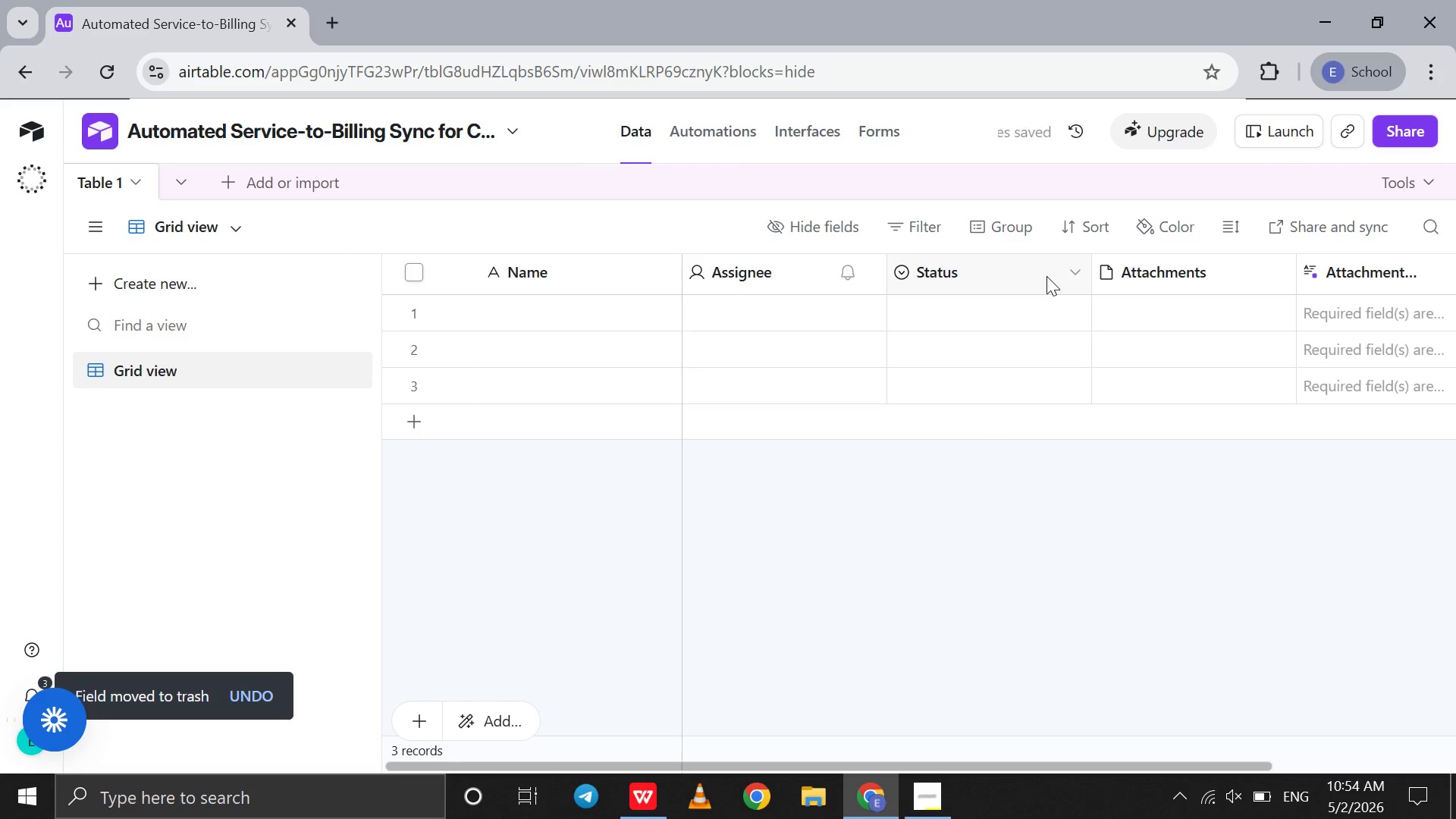 
left_click([1068, 276])
 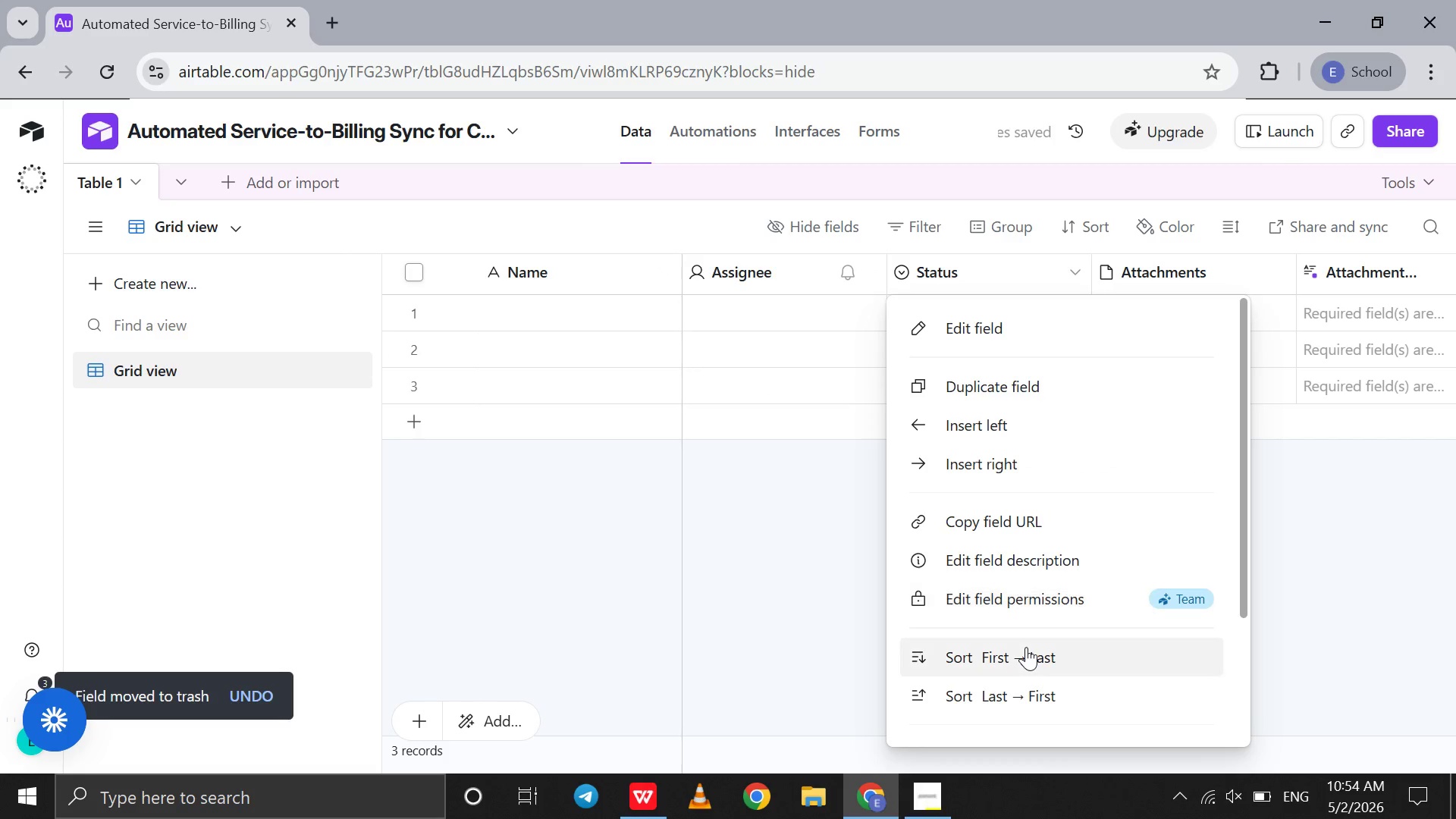 
scroll: coordinate [1026, 647], scroll_direction: down, amount: 59.0
 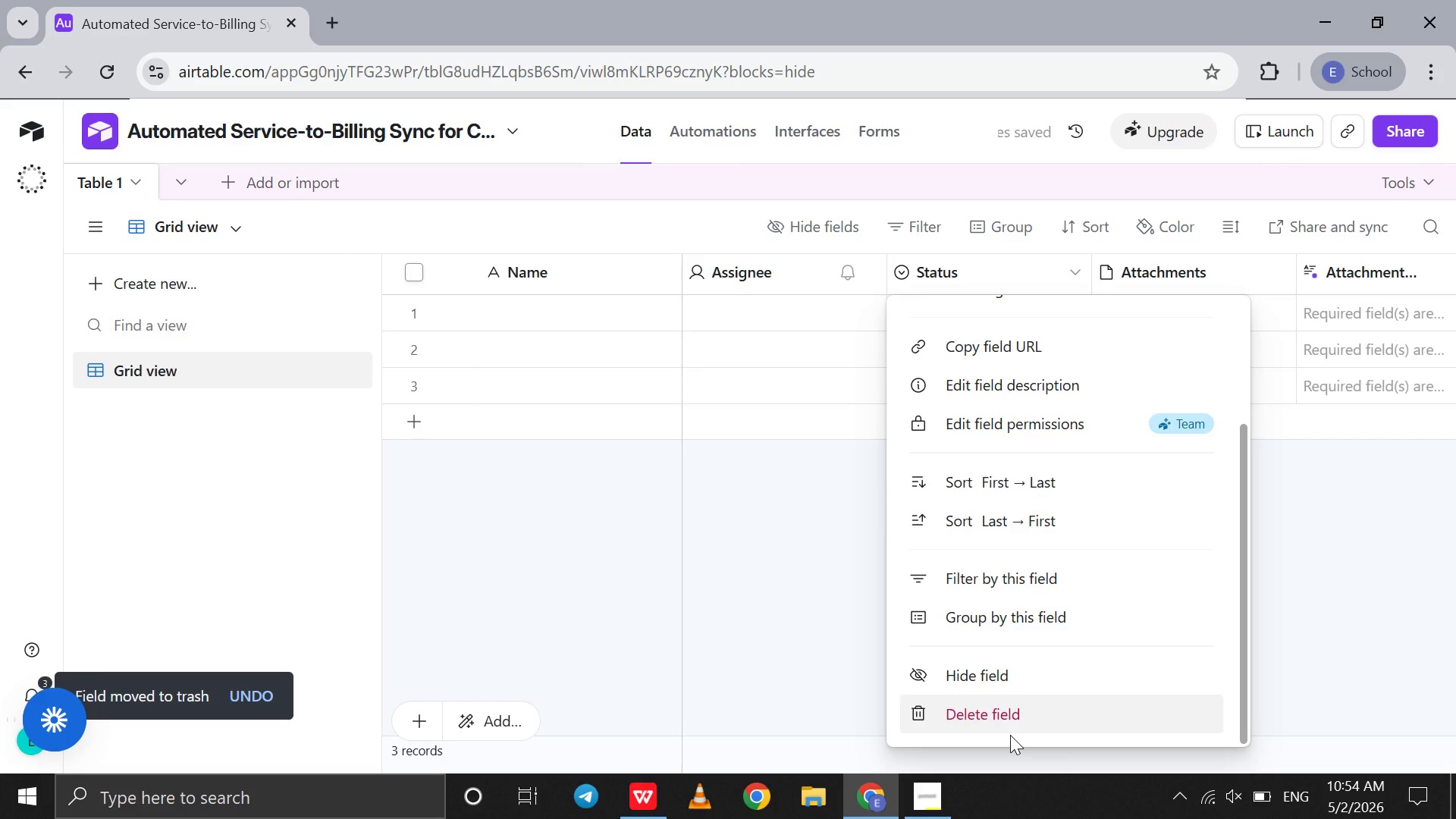 
left_click([1010, 735])
 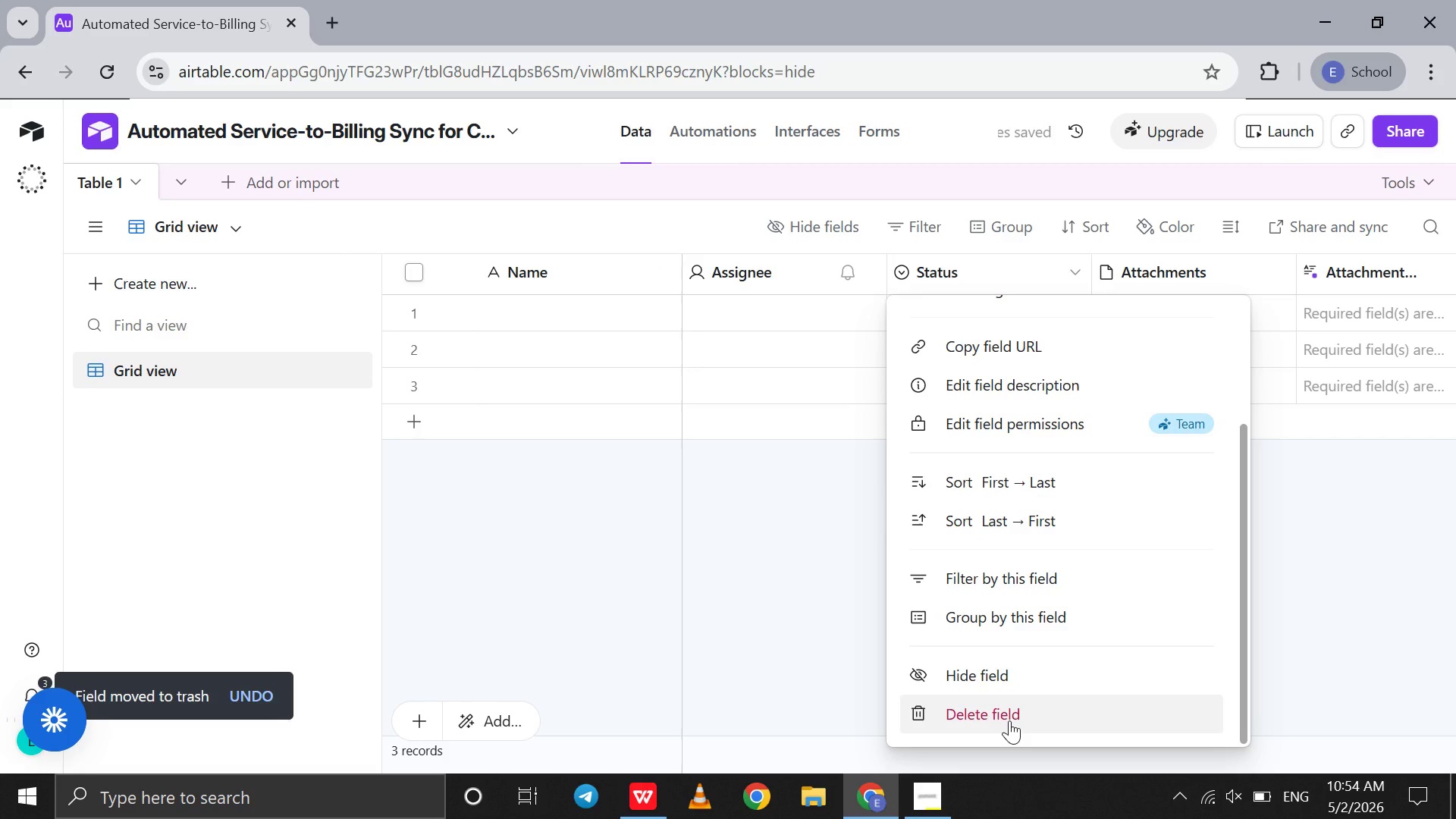 
left_click([1009, 720])
 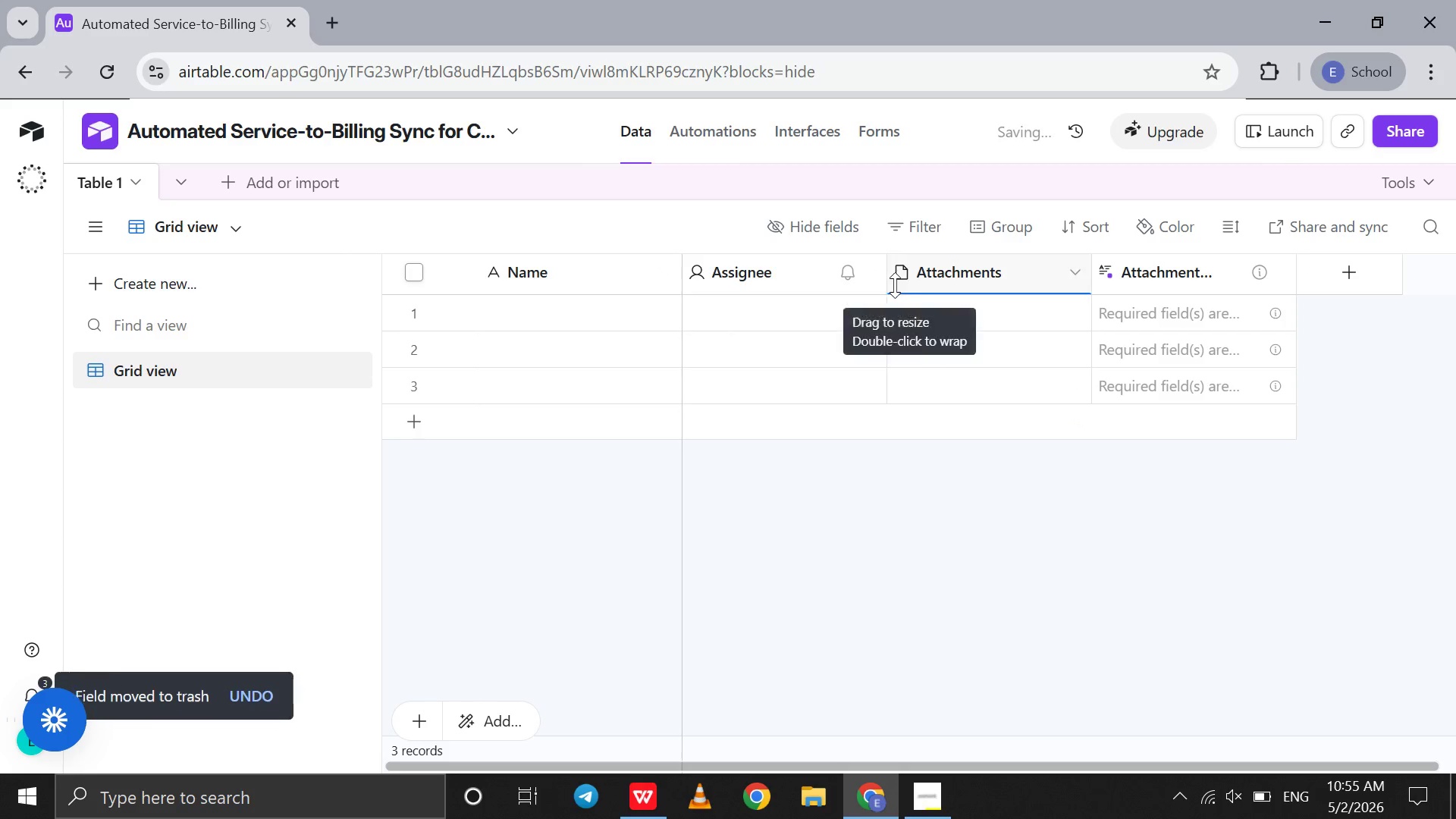 
left_click([879, 283])
 